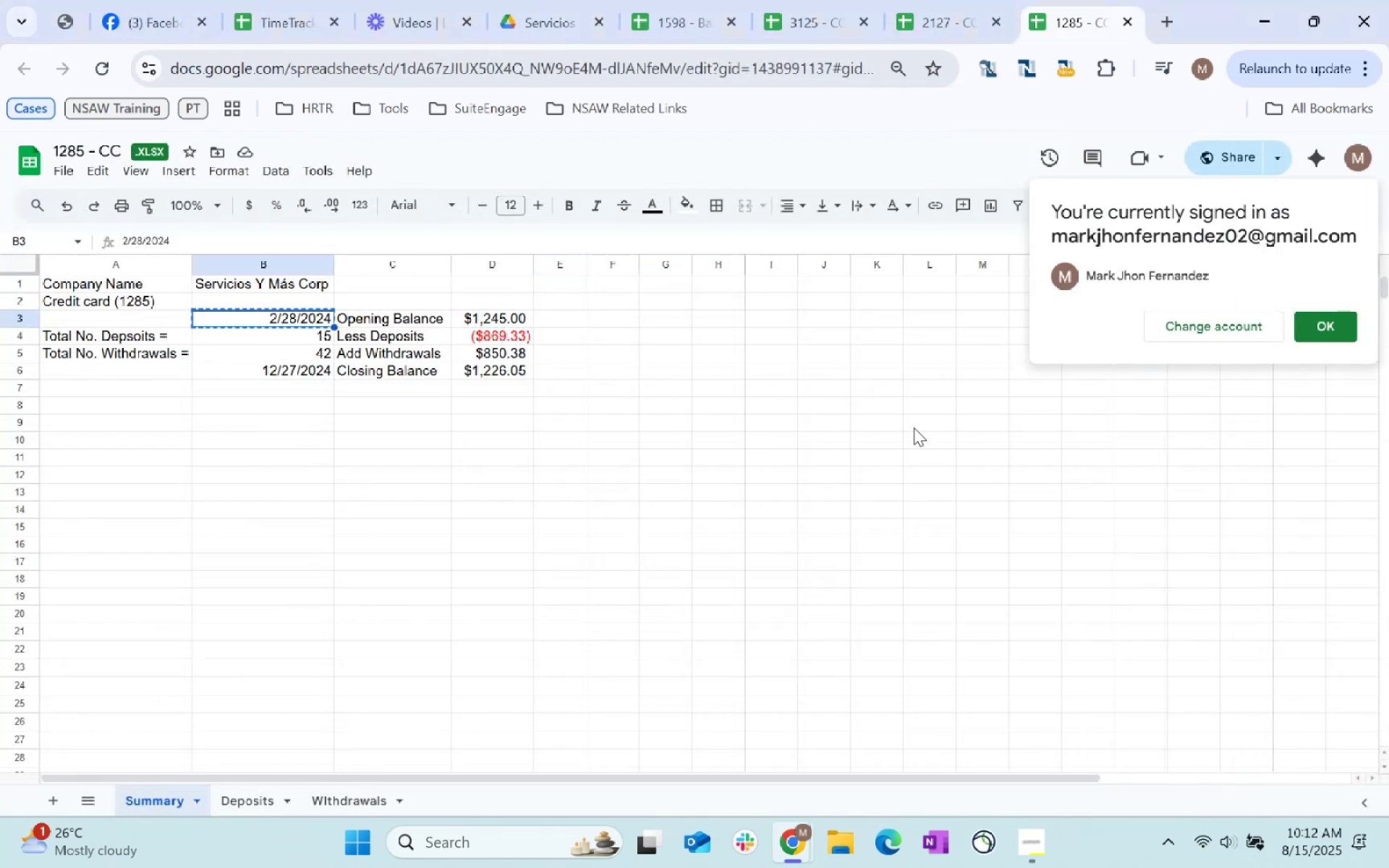 
key(Control+C)
 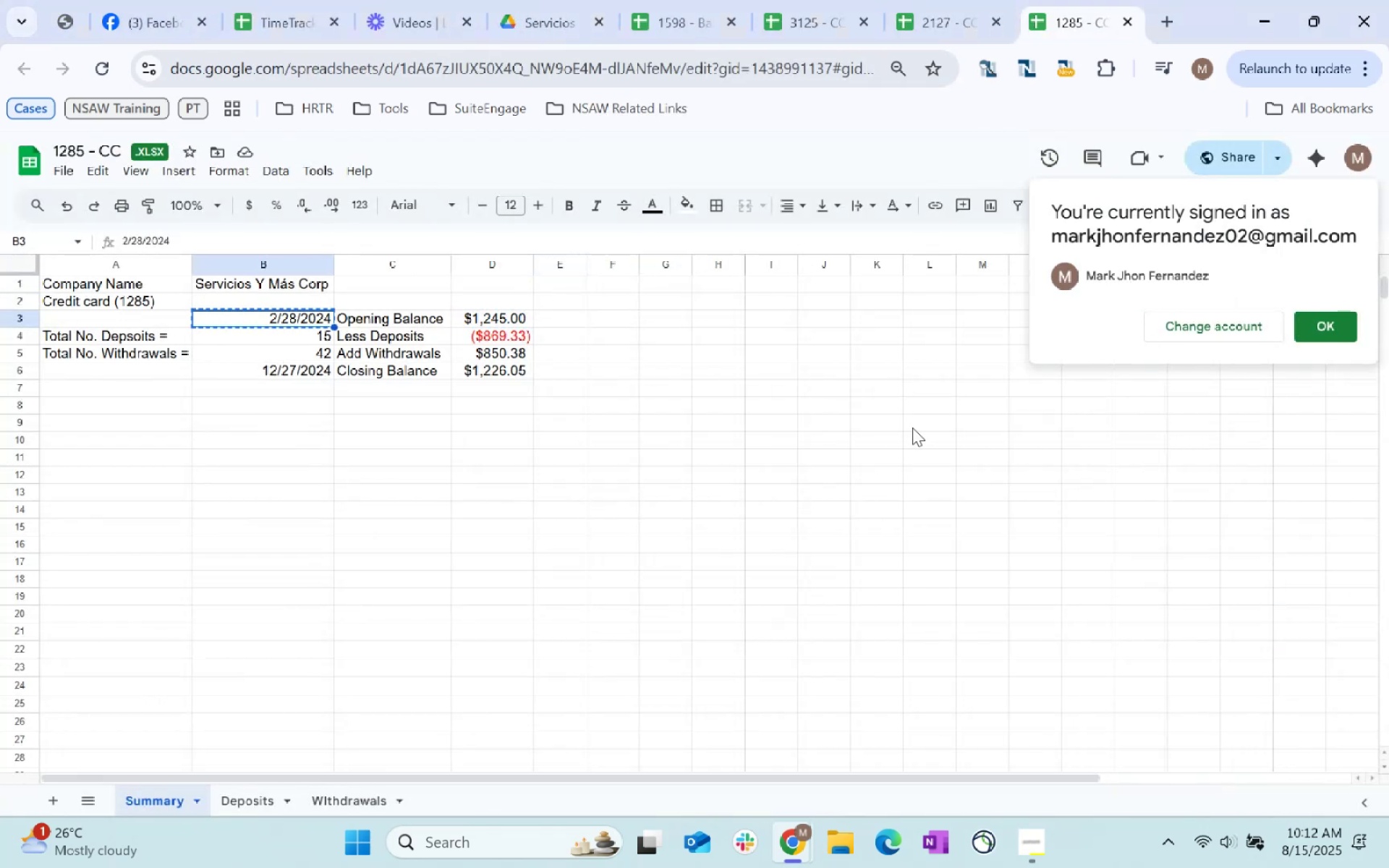 
key(Alt+AltLeft)
 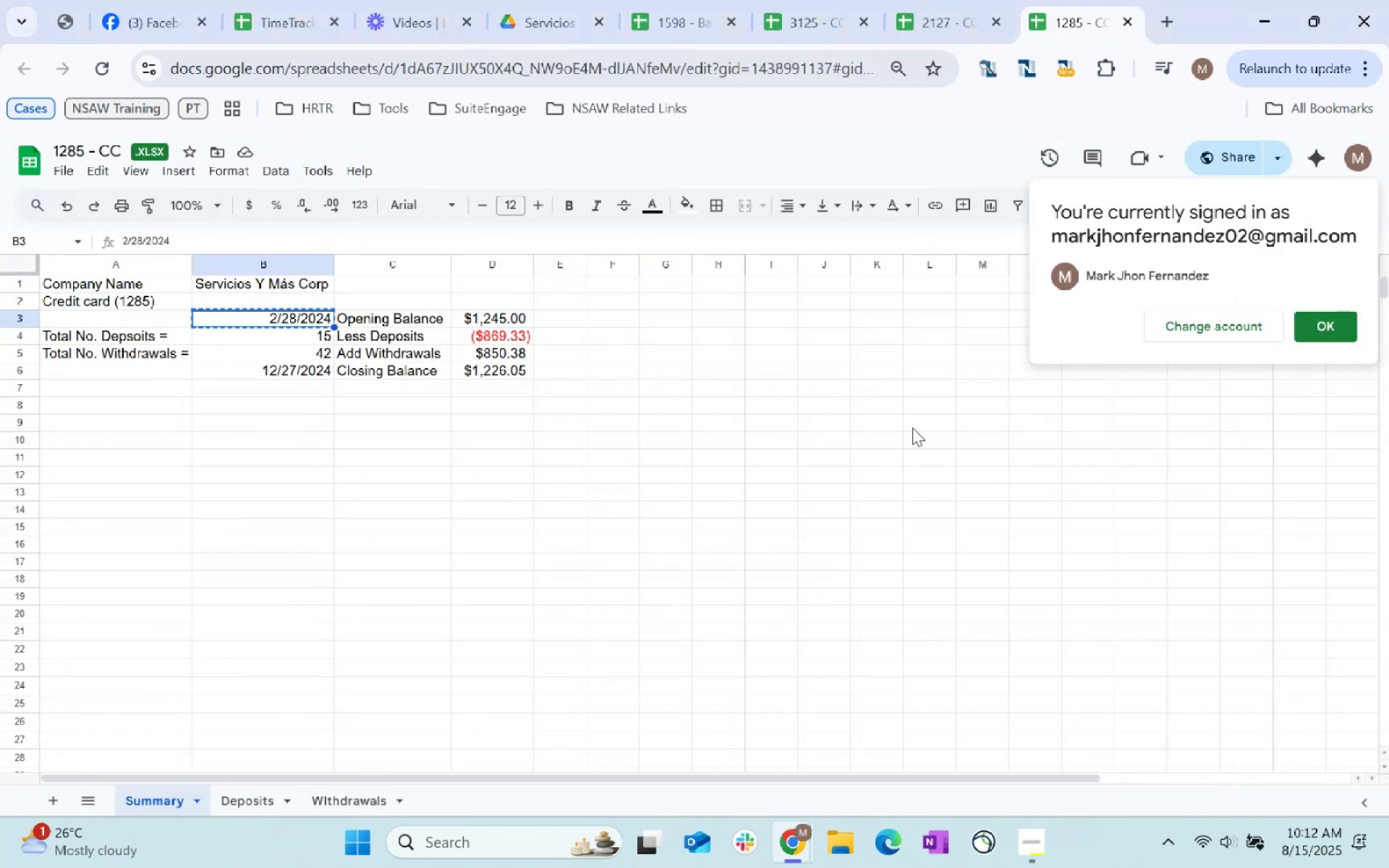 
key(Alt+Tab)
 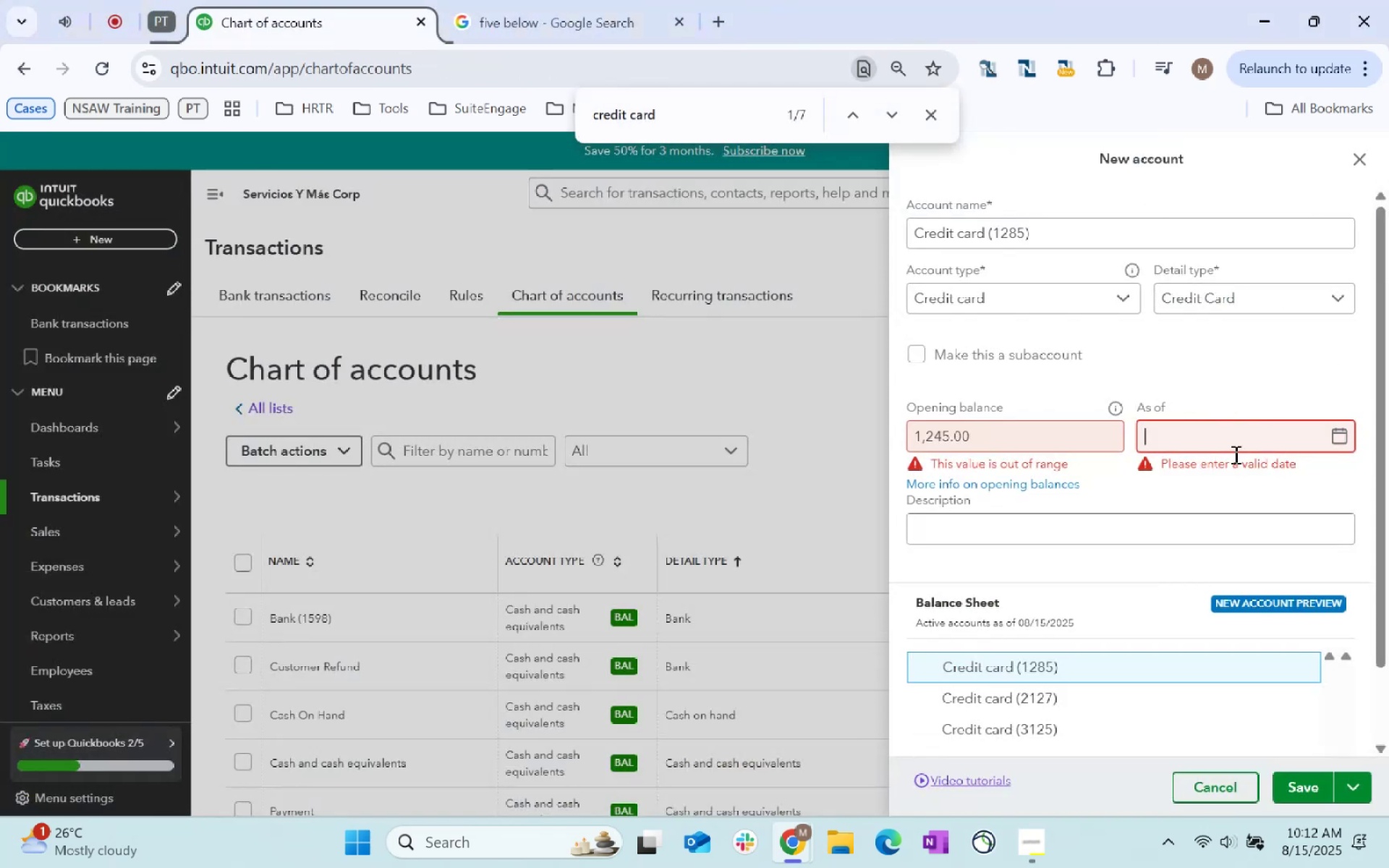 
key(Control+ControlLeft)
 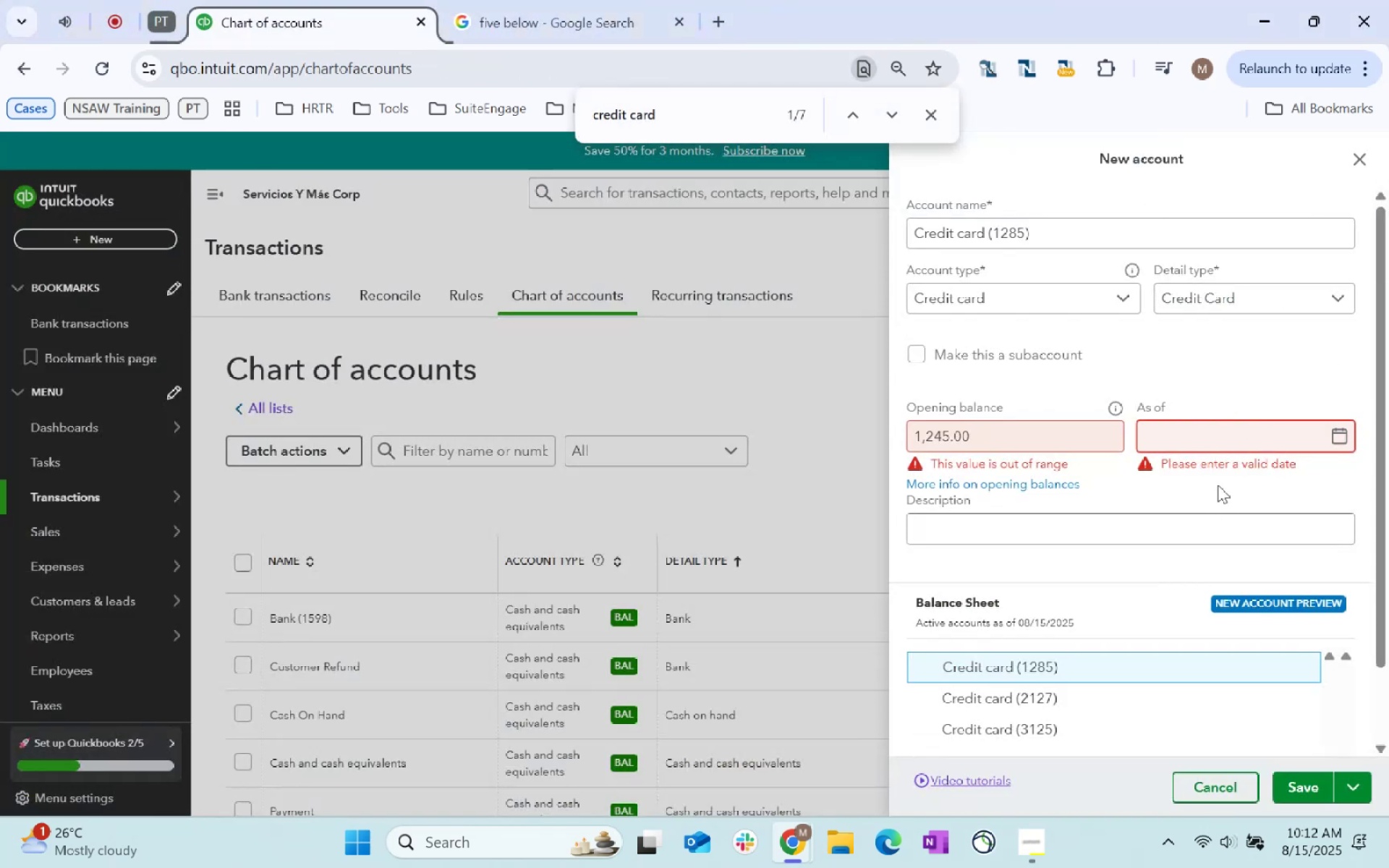 
key(Control+V)
 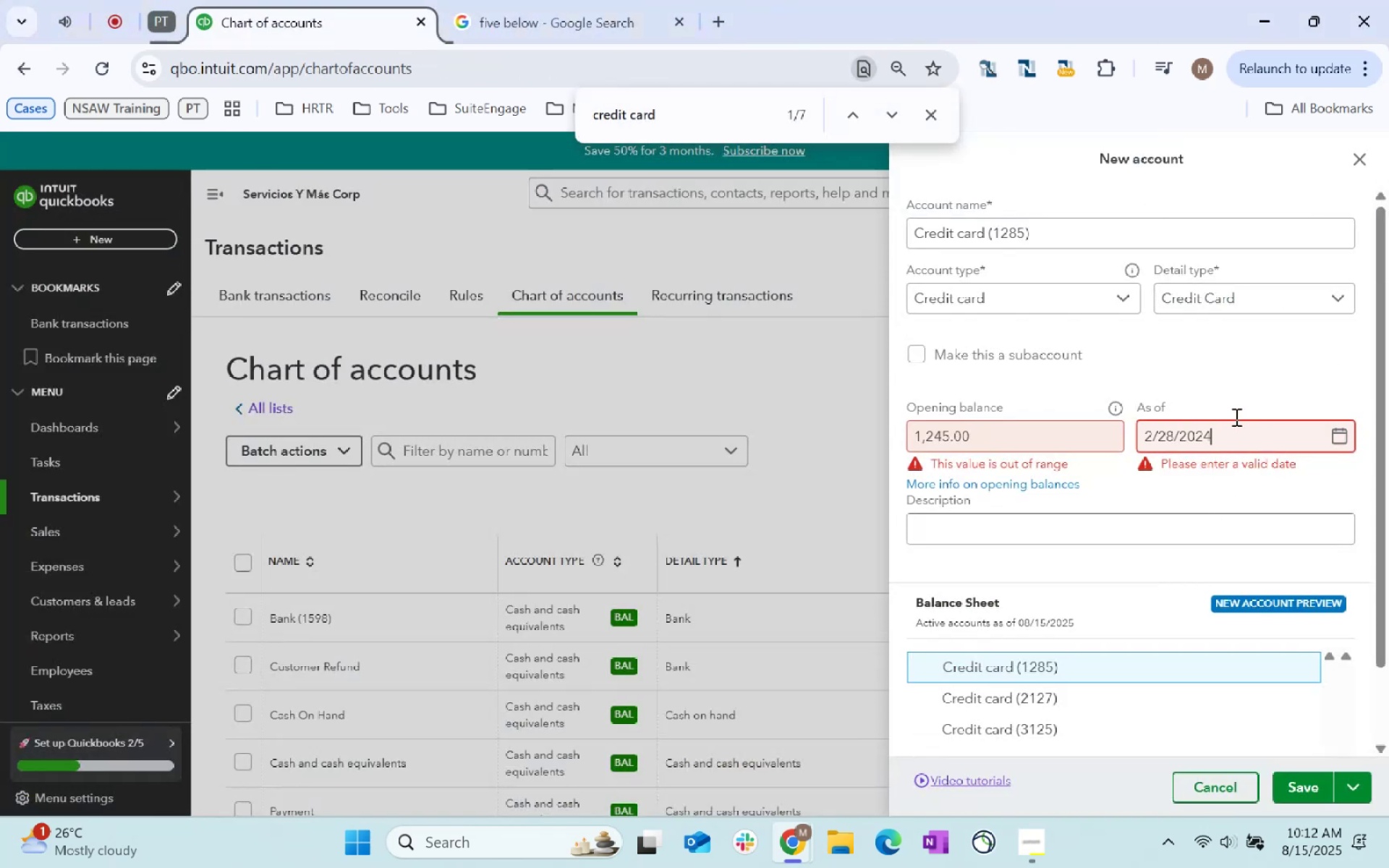 
left_click([1236, 394])
 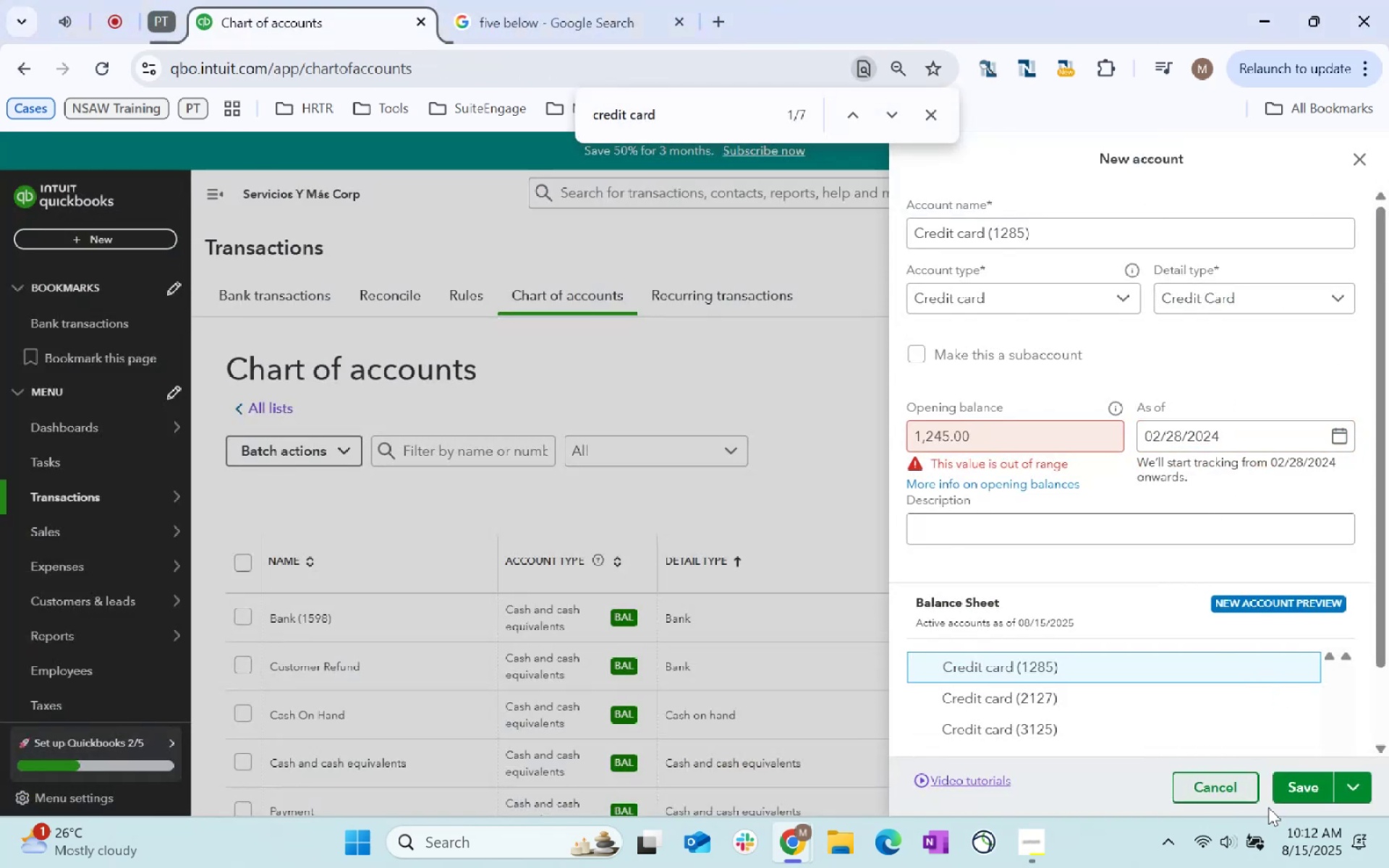 
left_click([1294, 786])
 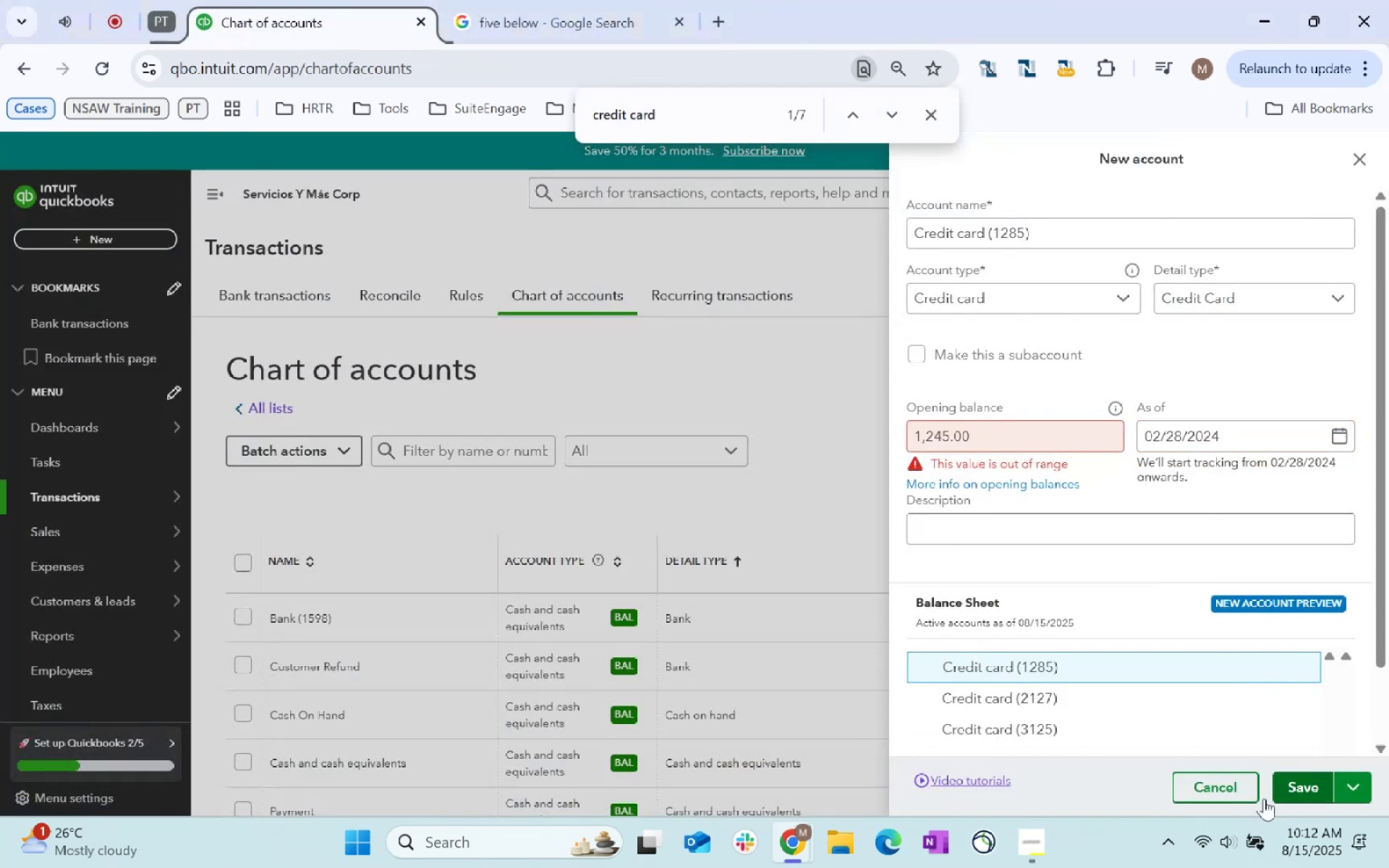 
mouse_move([1246, 793])
 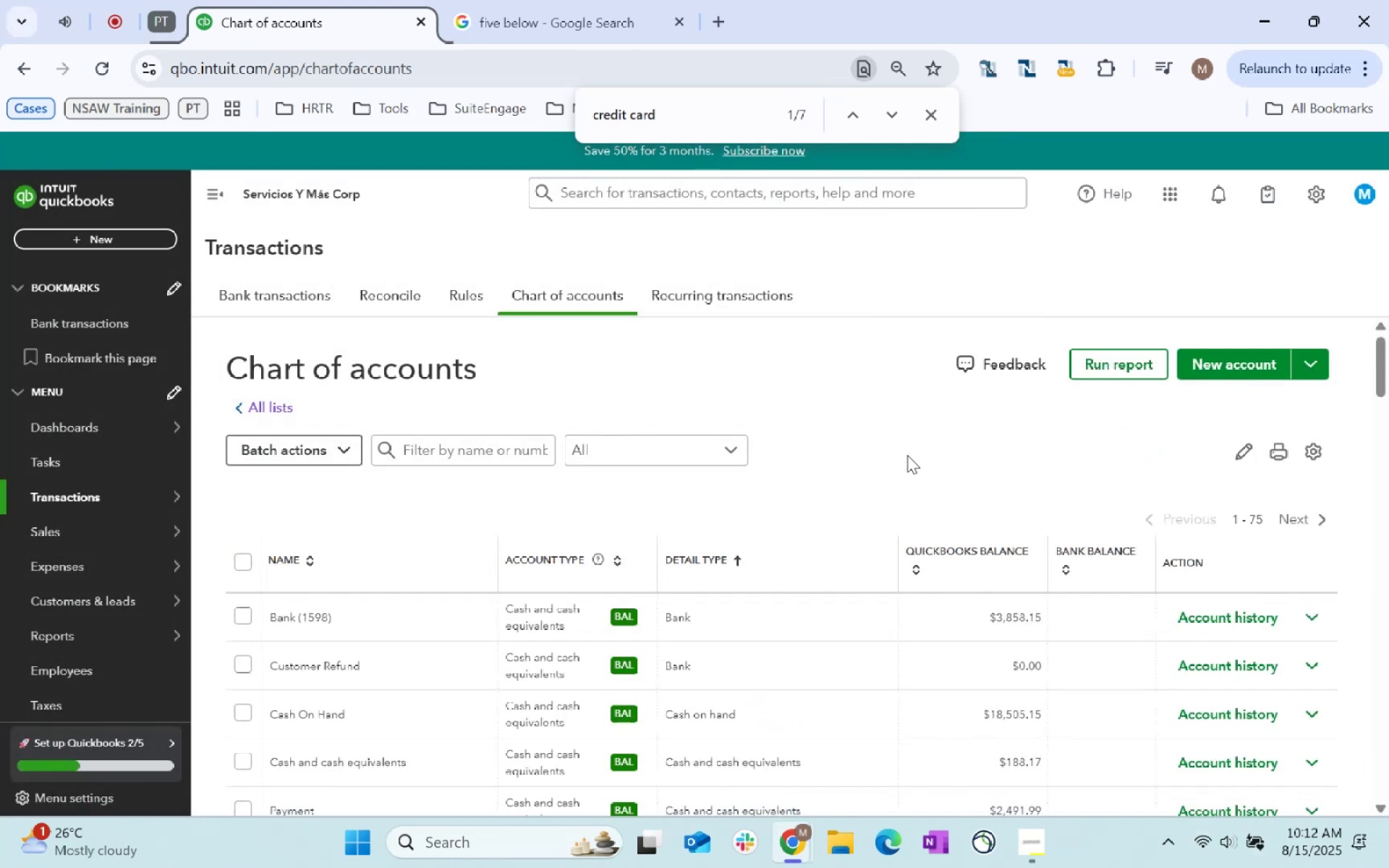 
wait(6.43)
 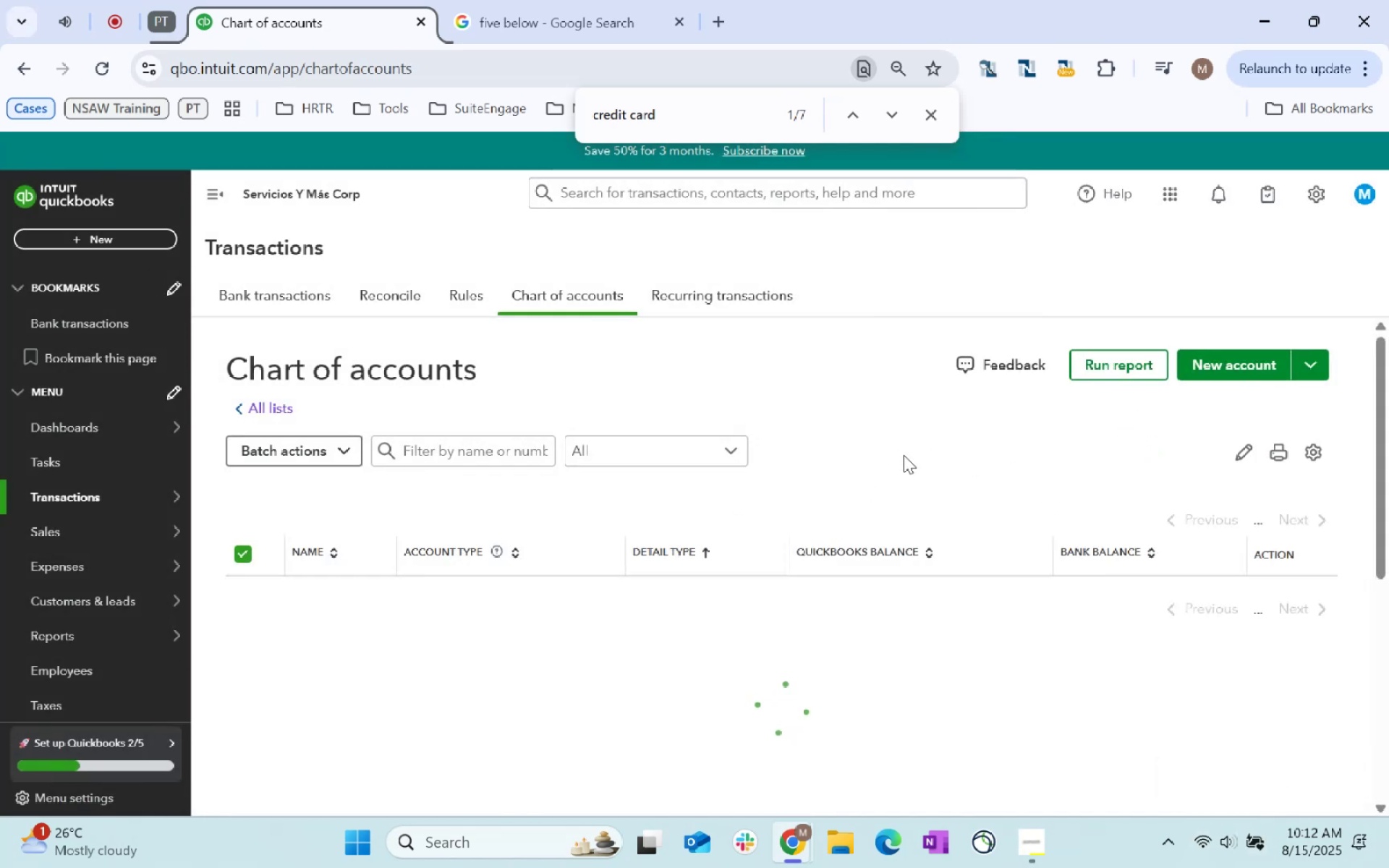 
key(Alt+AltLeft)
 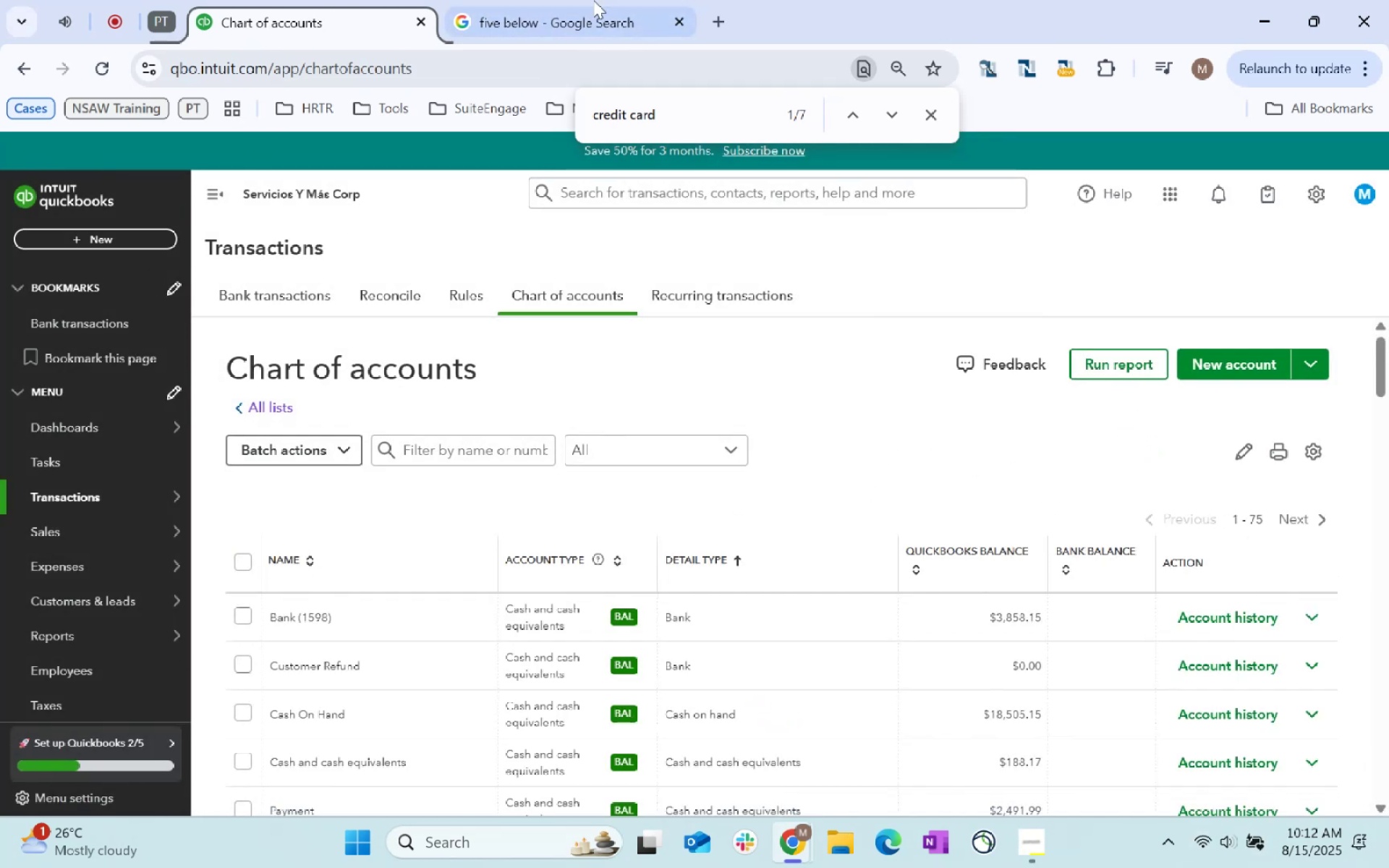 
key(Alt+Tab)
 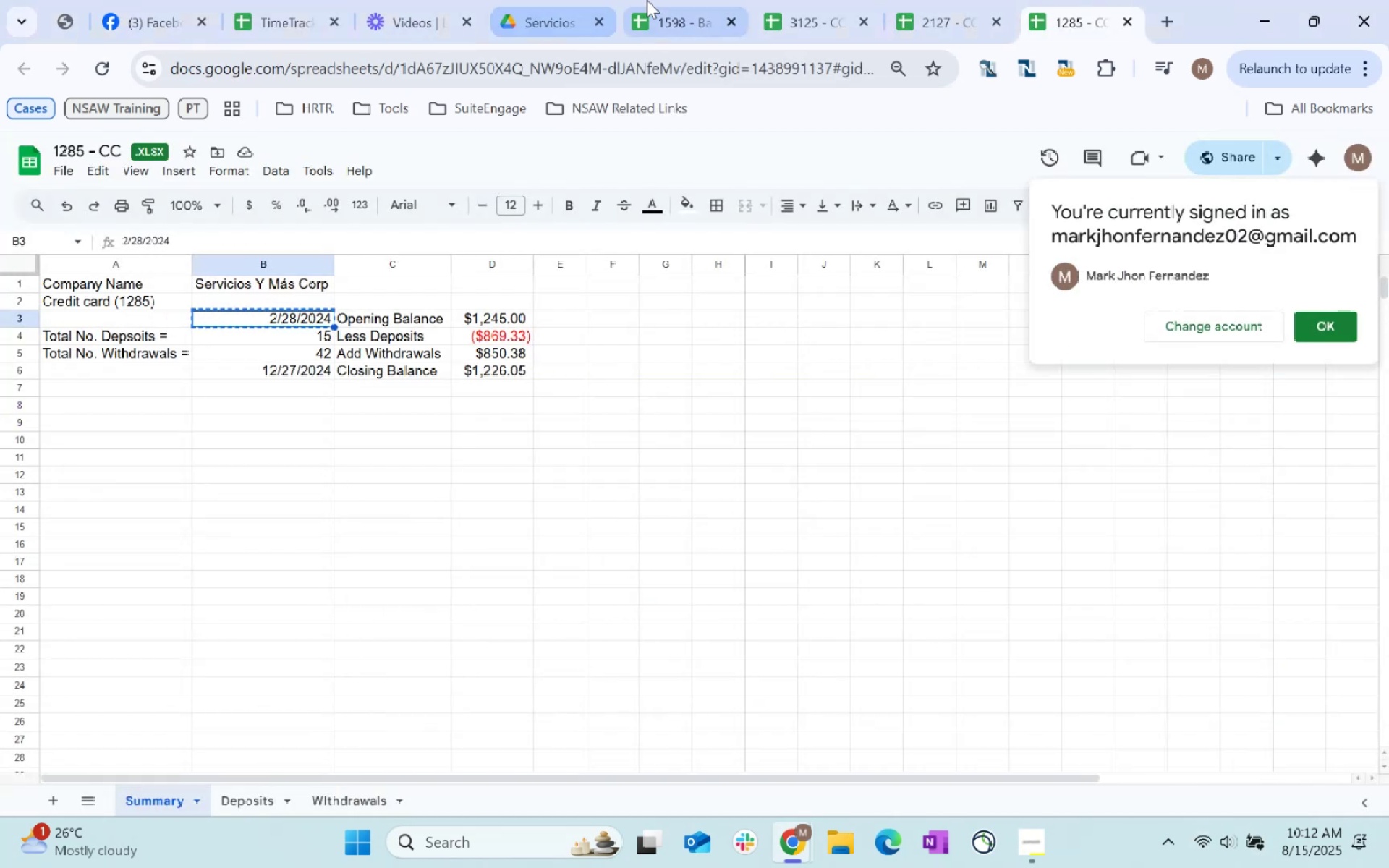 
left_click_drag(start_coordinate=[667, 5], to_coordinate=[663, 0])
 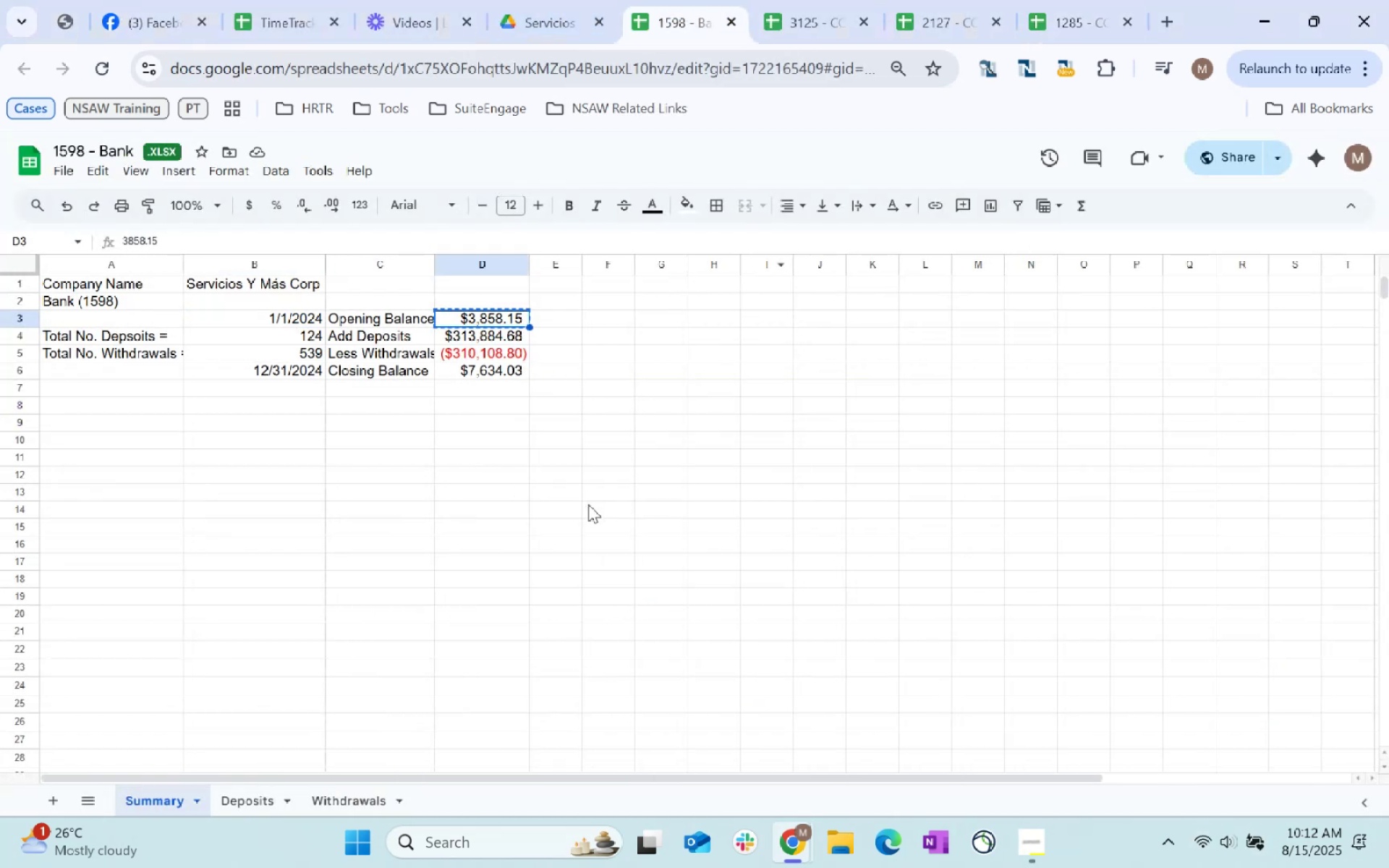 
left_click([590, 506])
 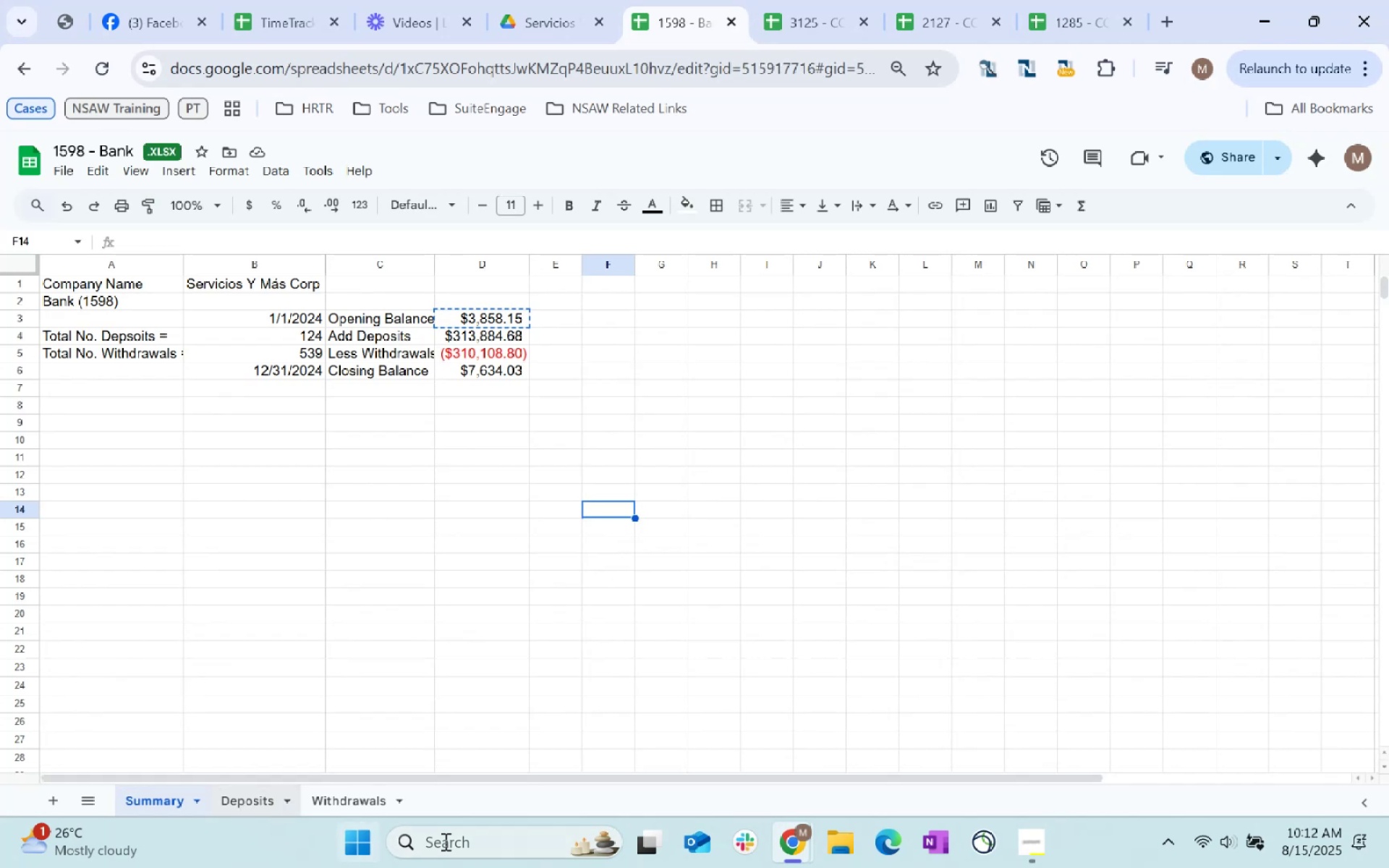 
left_click([459, 843])
 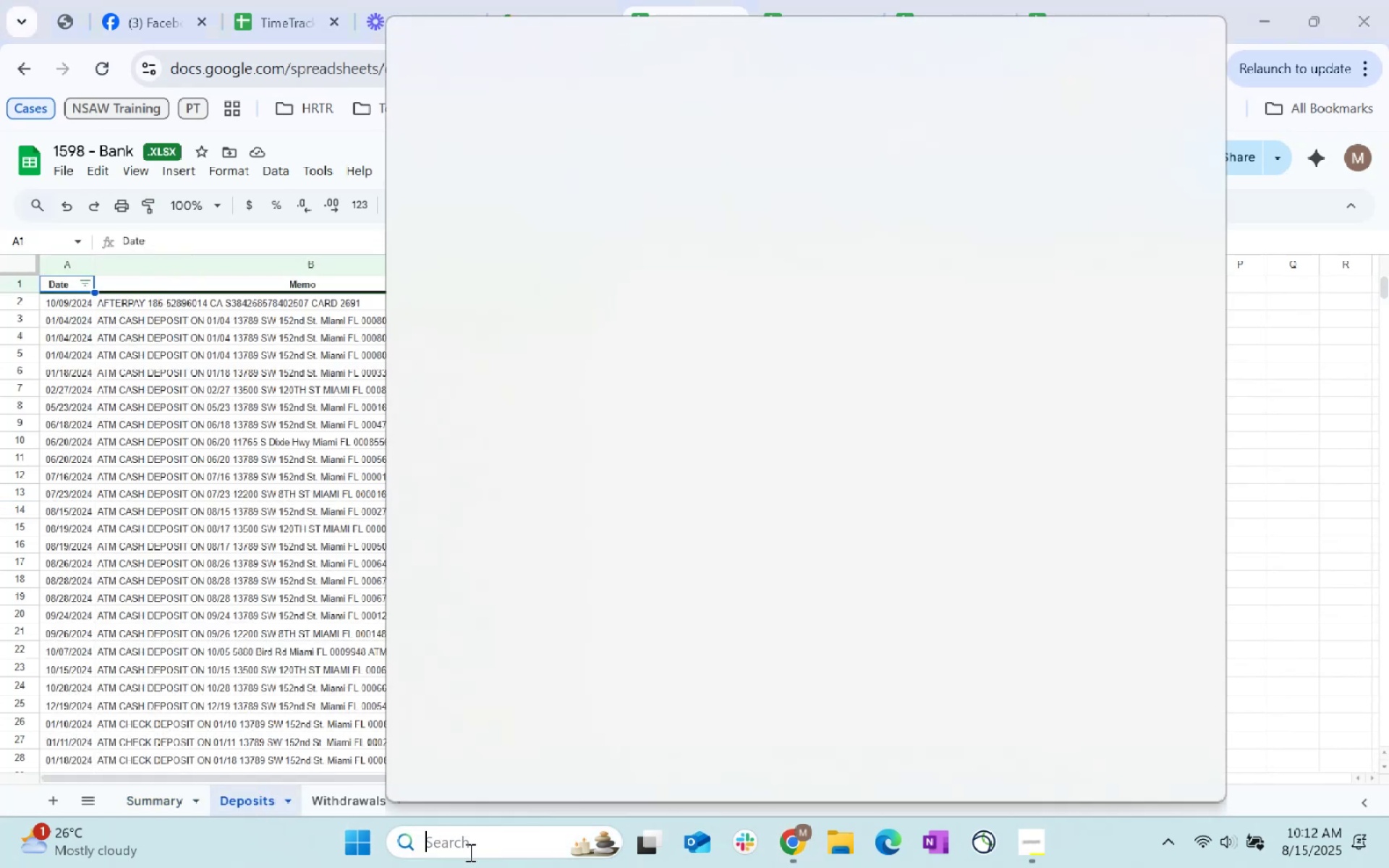 
type(excel)
 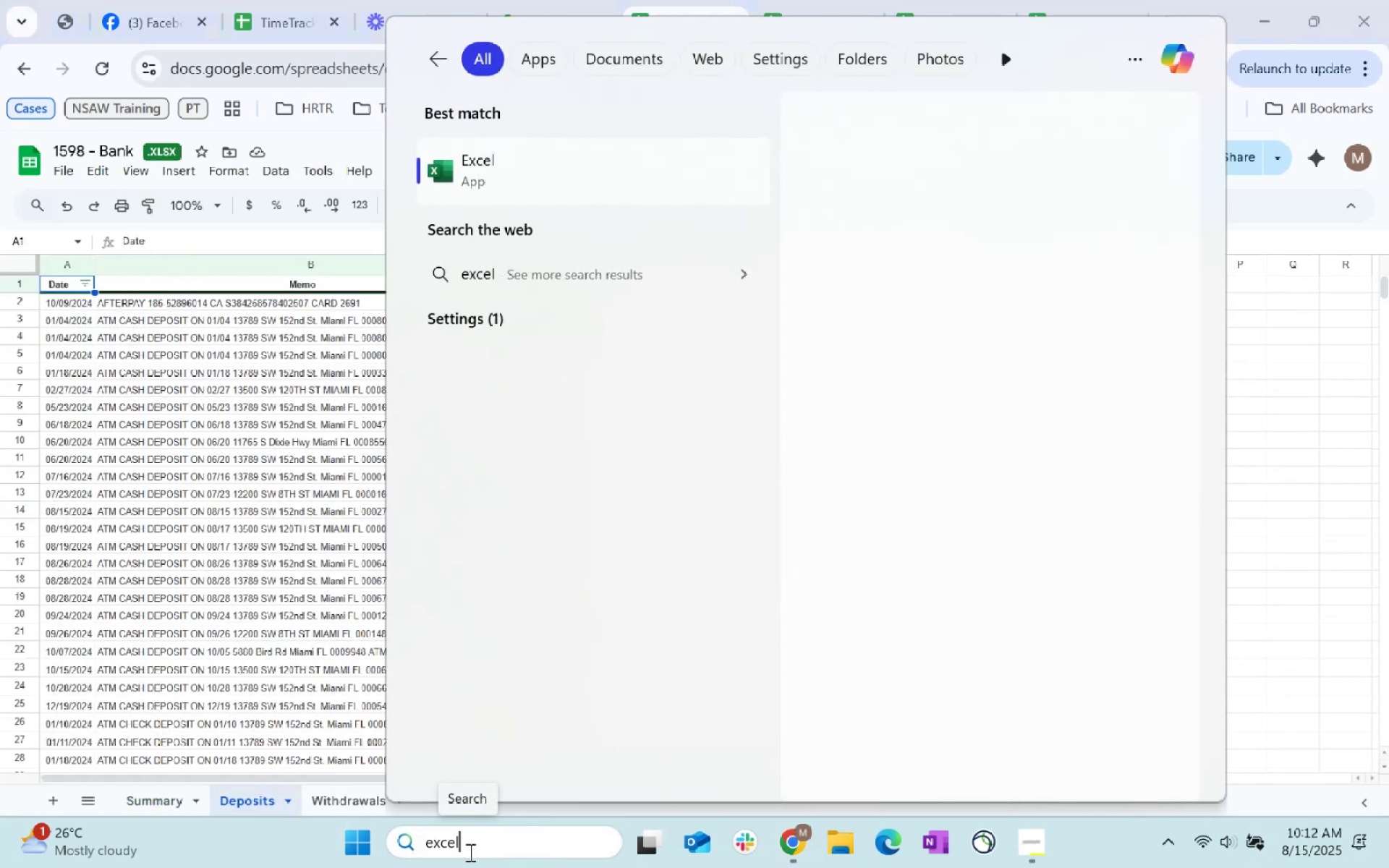 
key(Enter)
 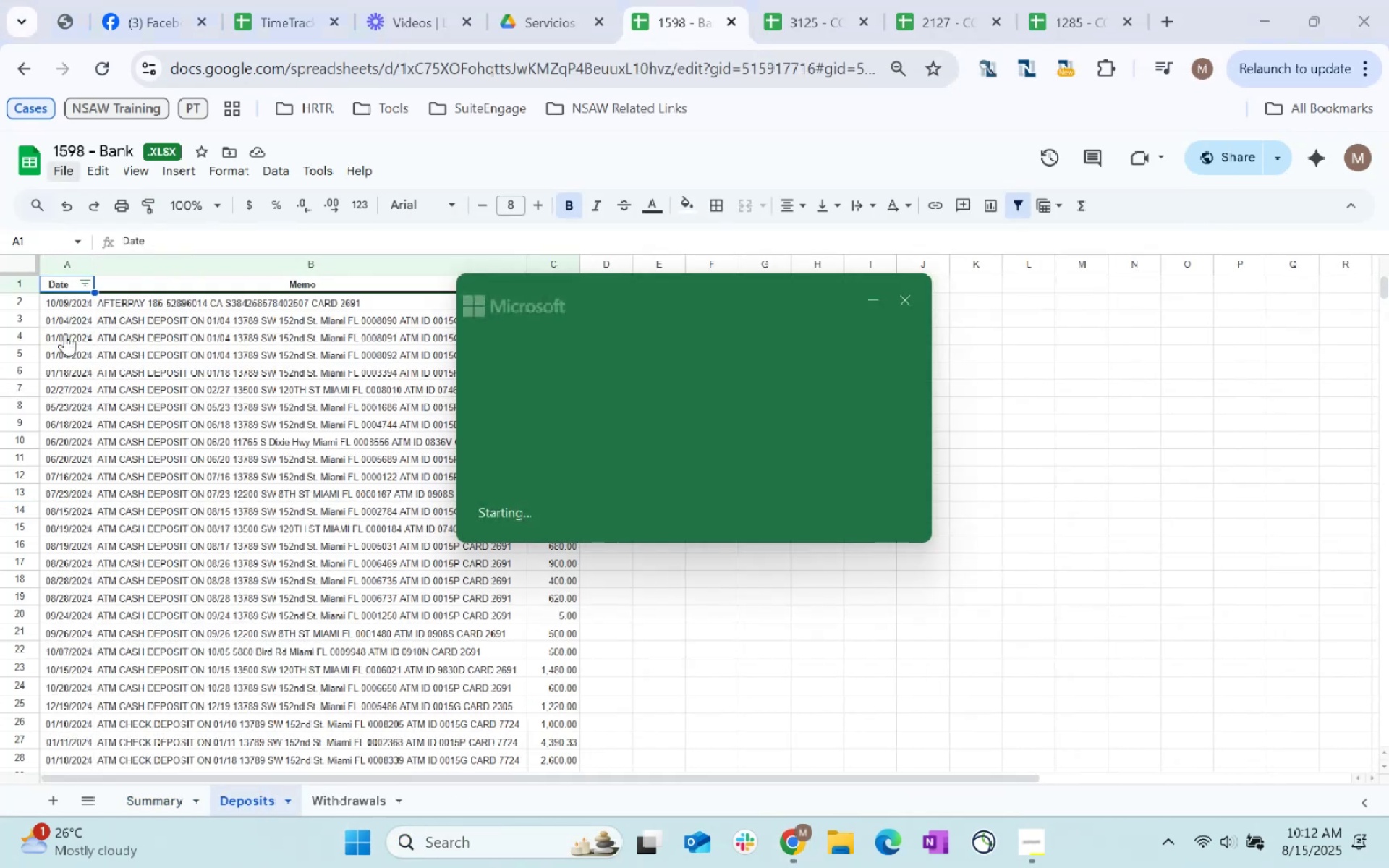 
left_click([66, 301])
 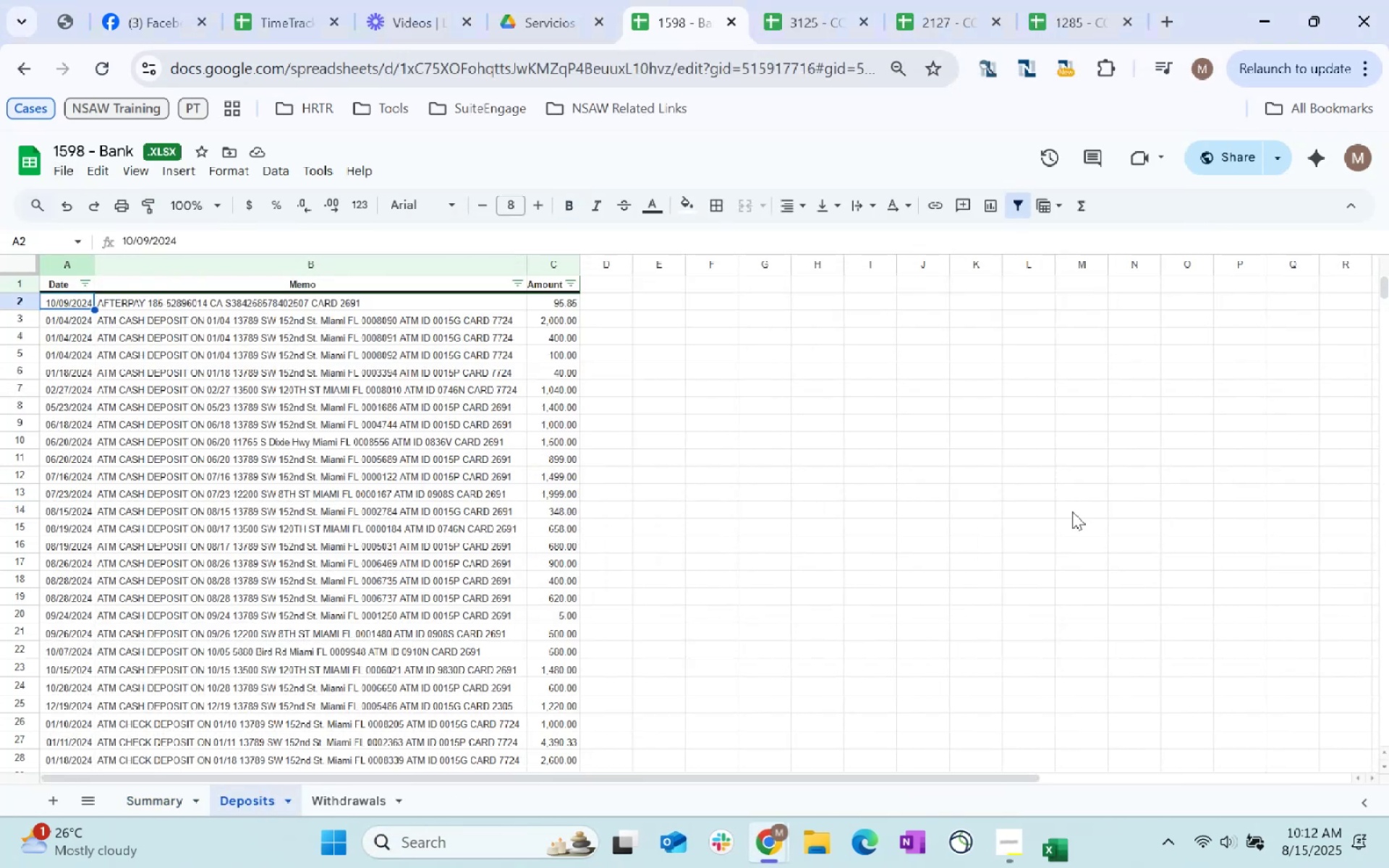 
key(ArrowUp)
 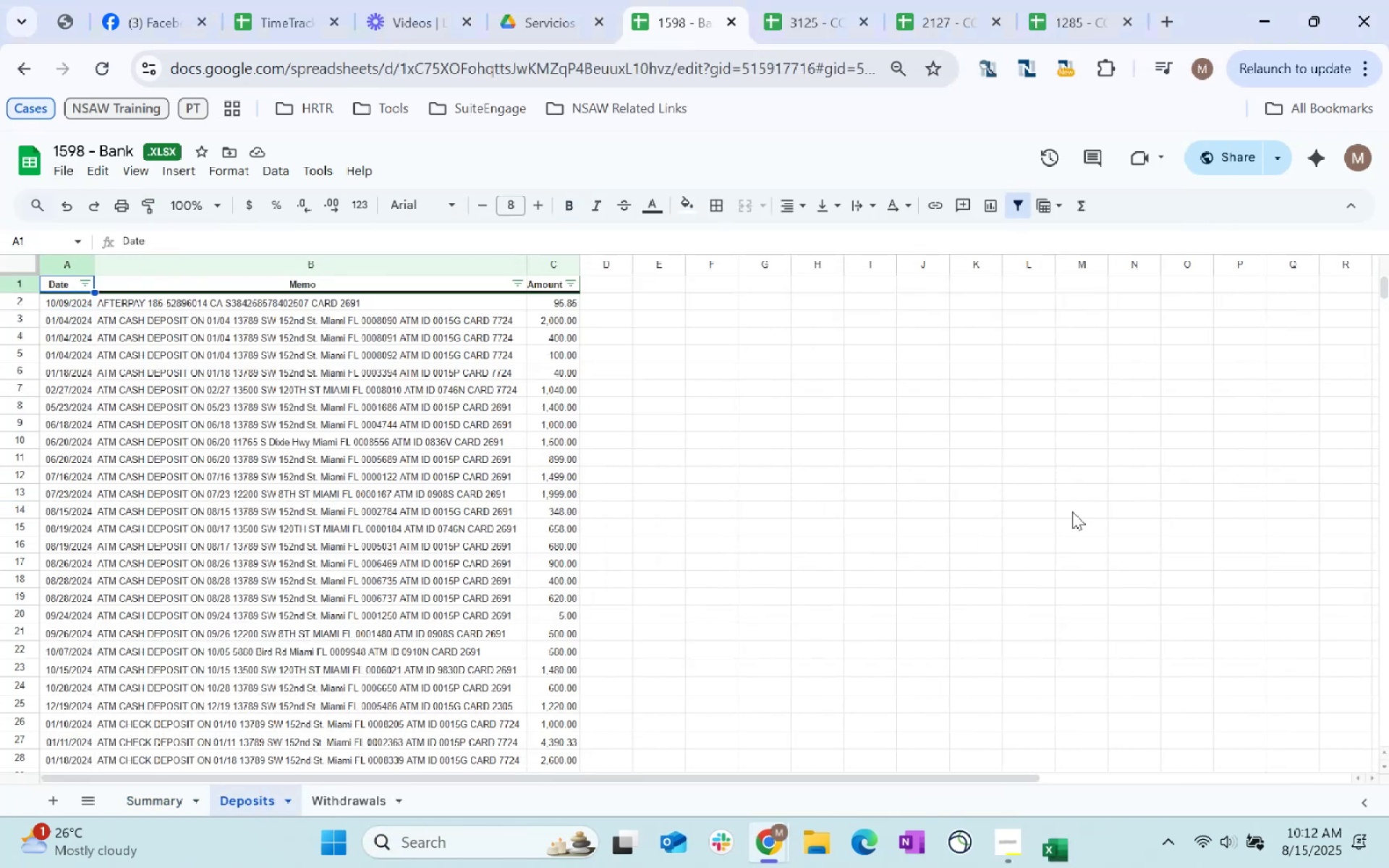 
key(Control+Shift+ArrowRight)
 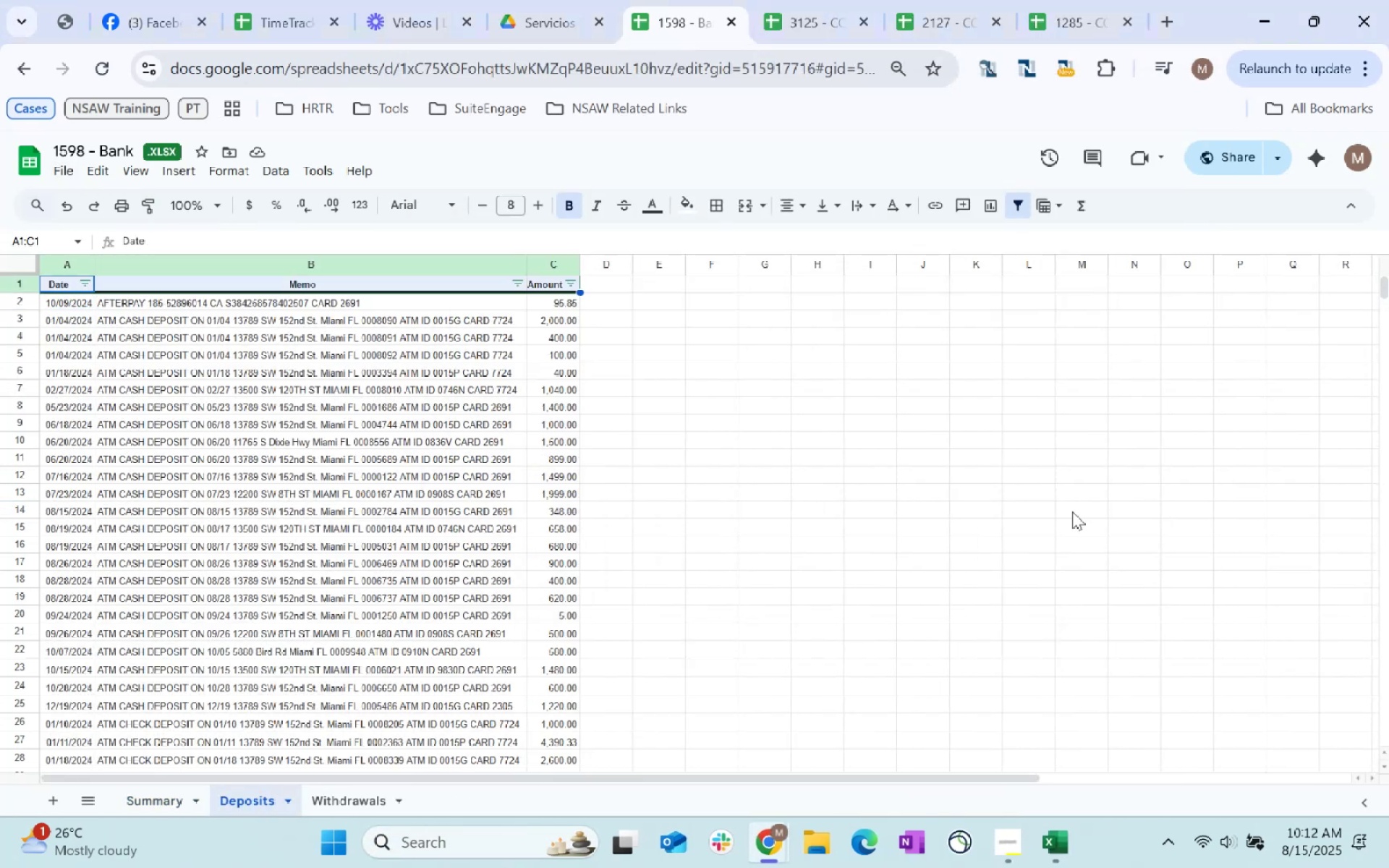 
key(Control+Shift+ArrowDown)
 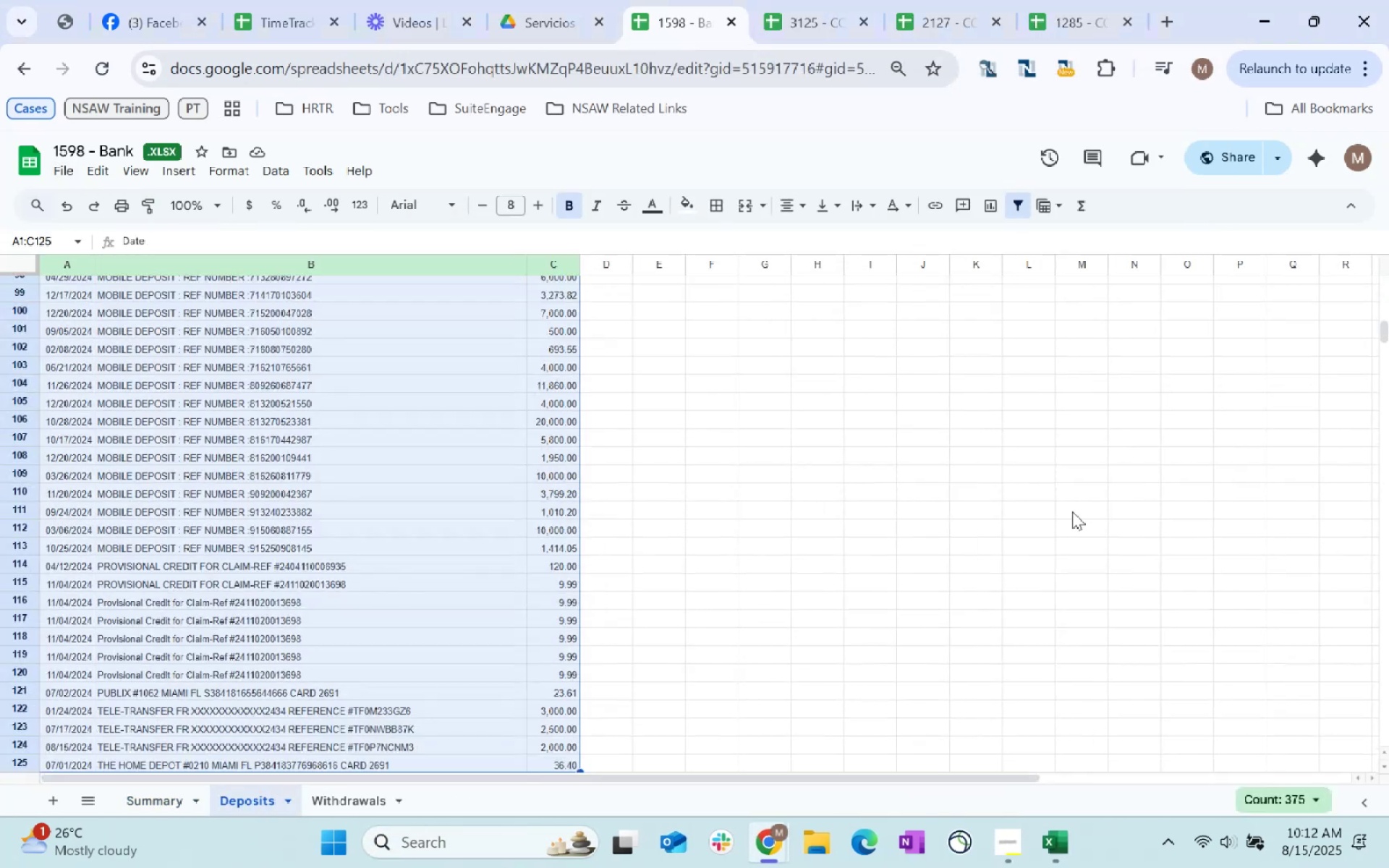 
key(Control+C)
 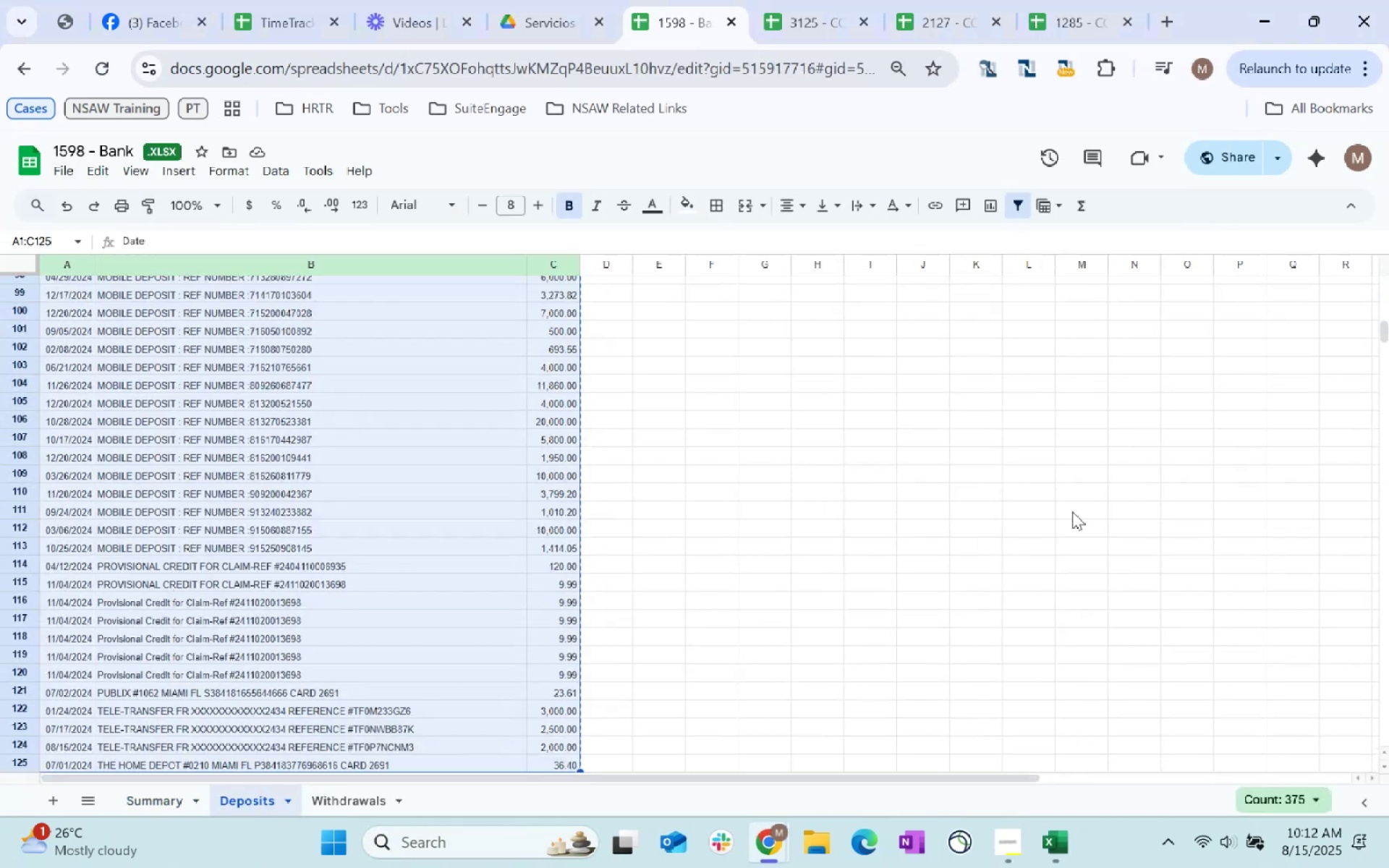 
key(Control+C)
 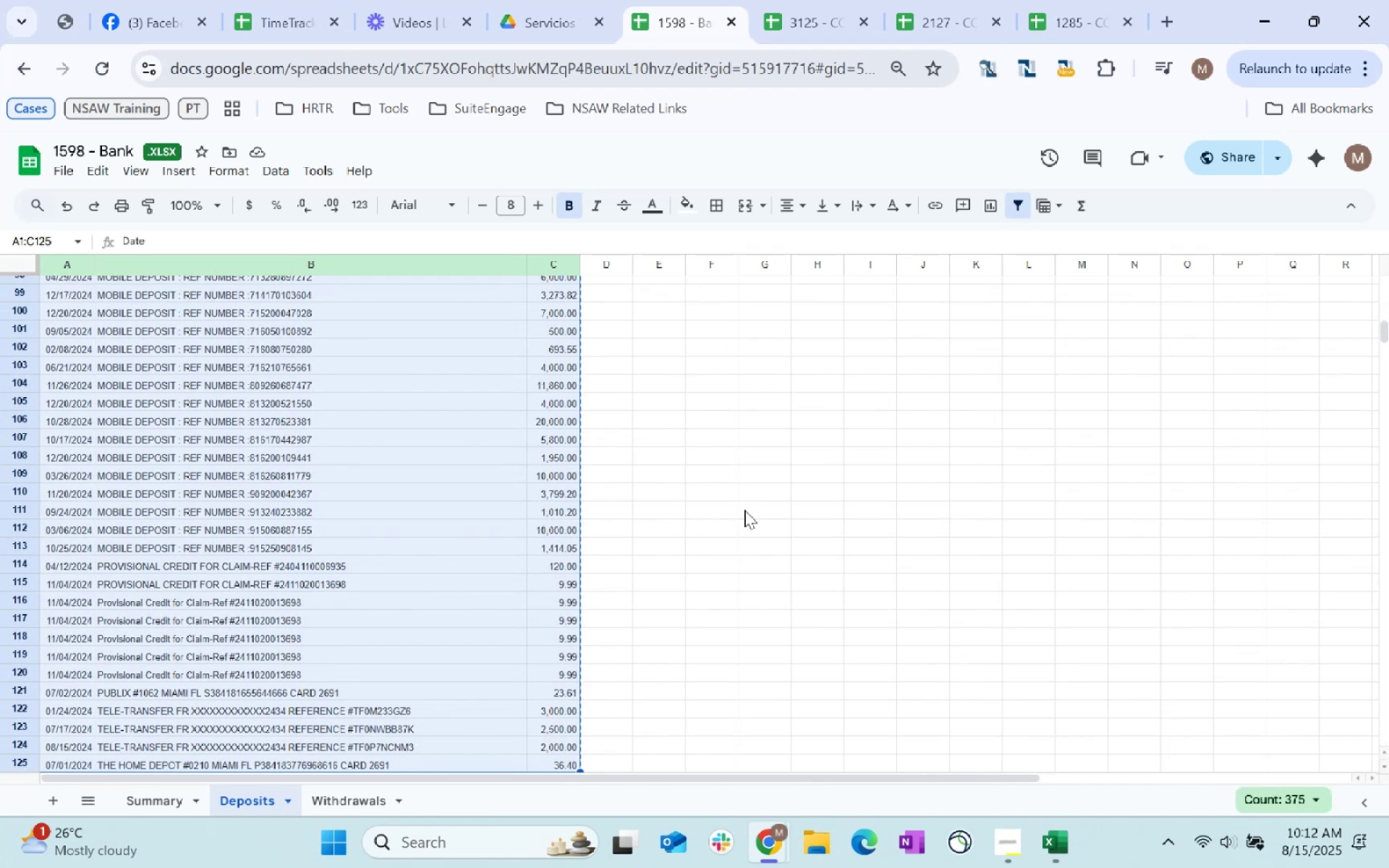 
key(Alt+AltLeft)
 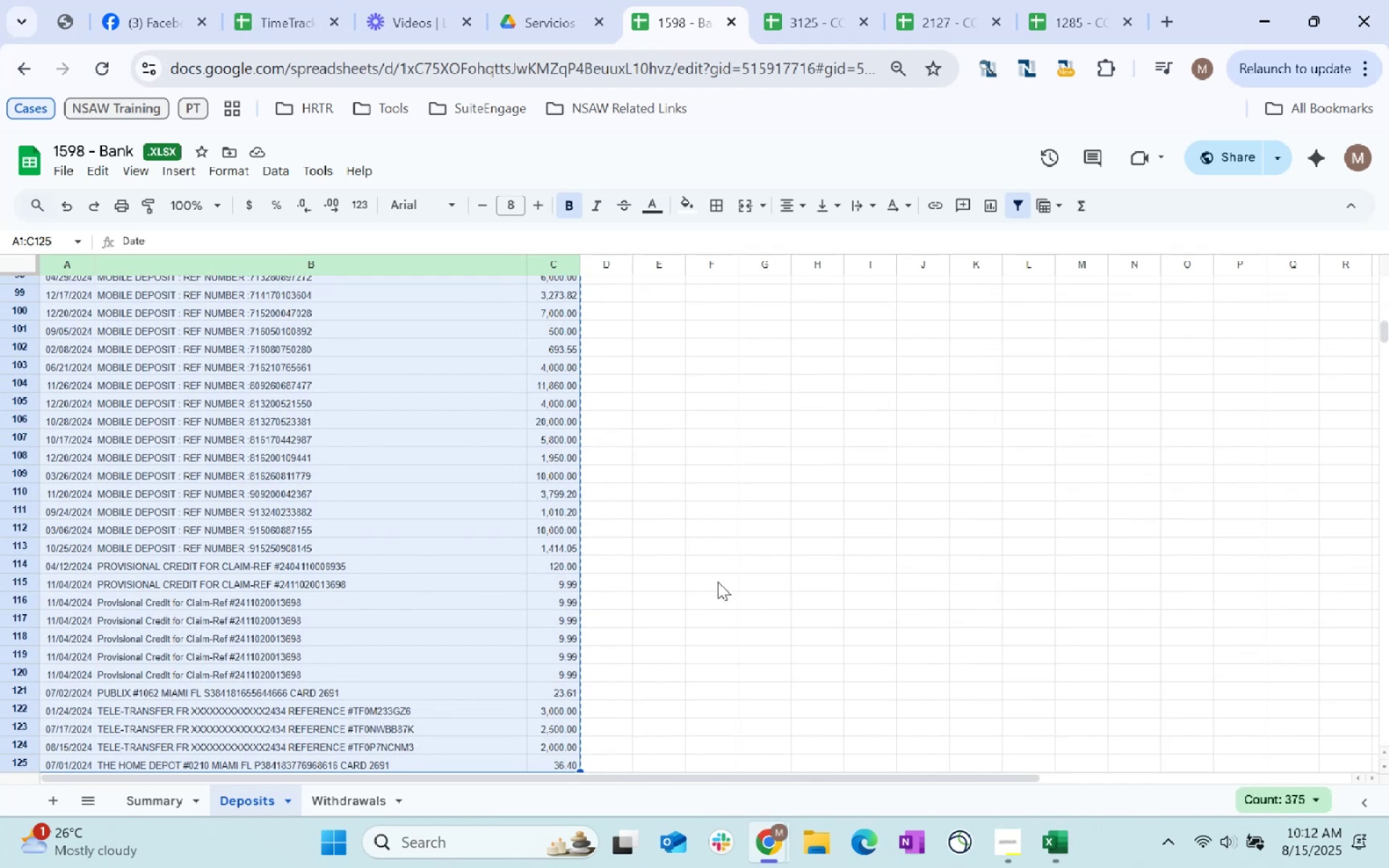 
key(Alt+Tab)
 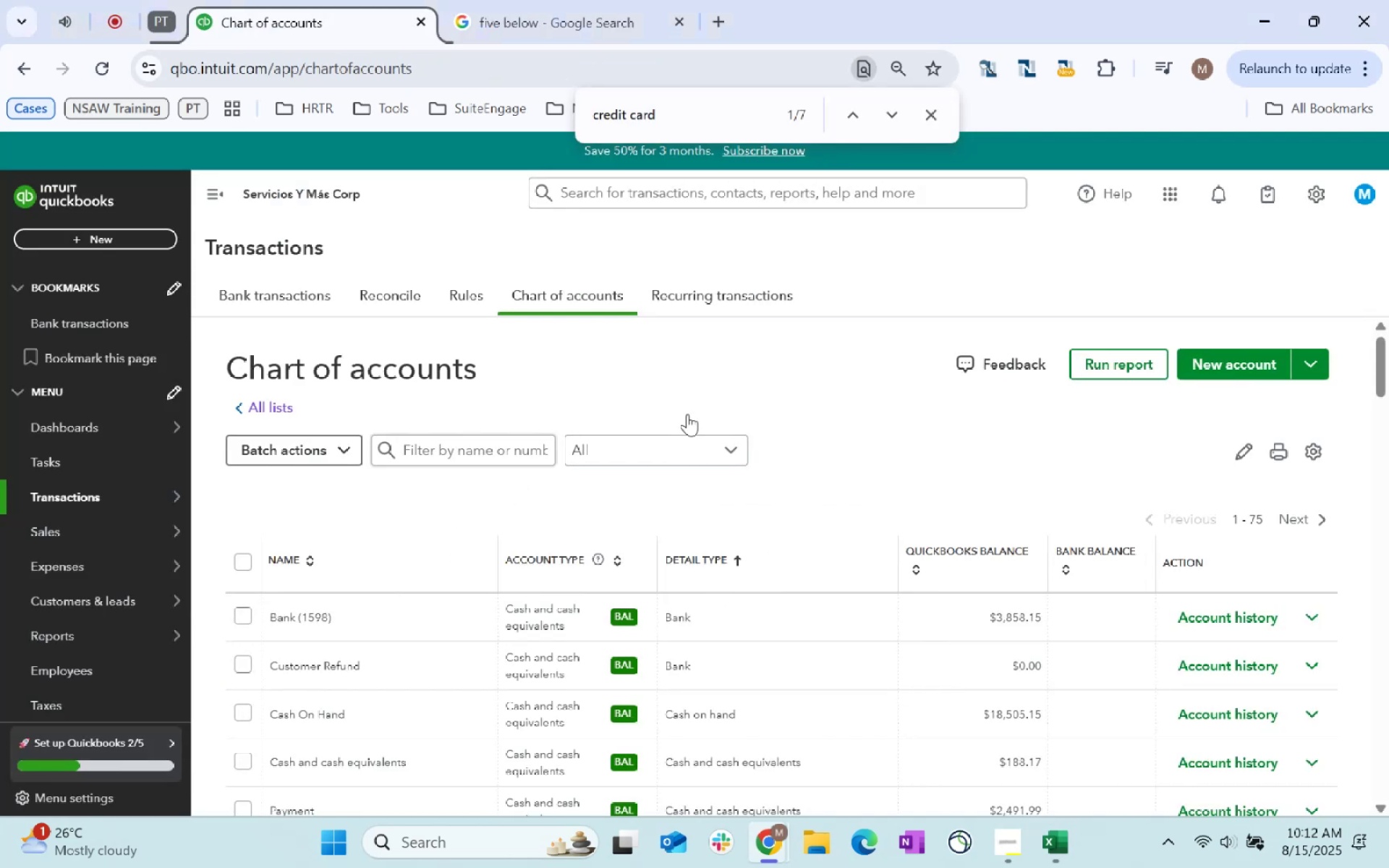 
key(Alt+AltLeft)
 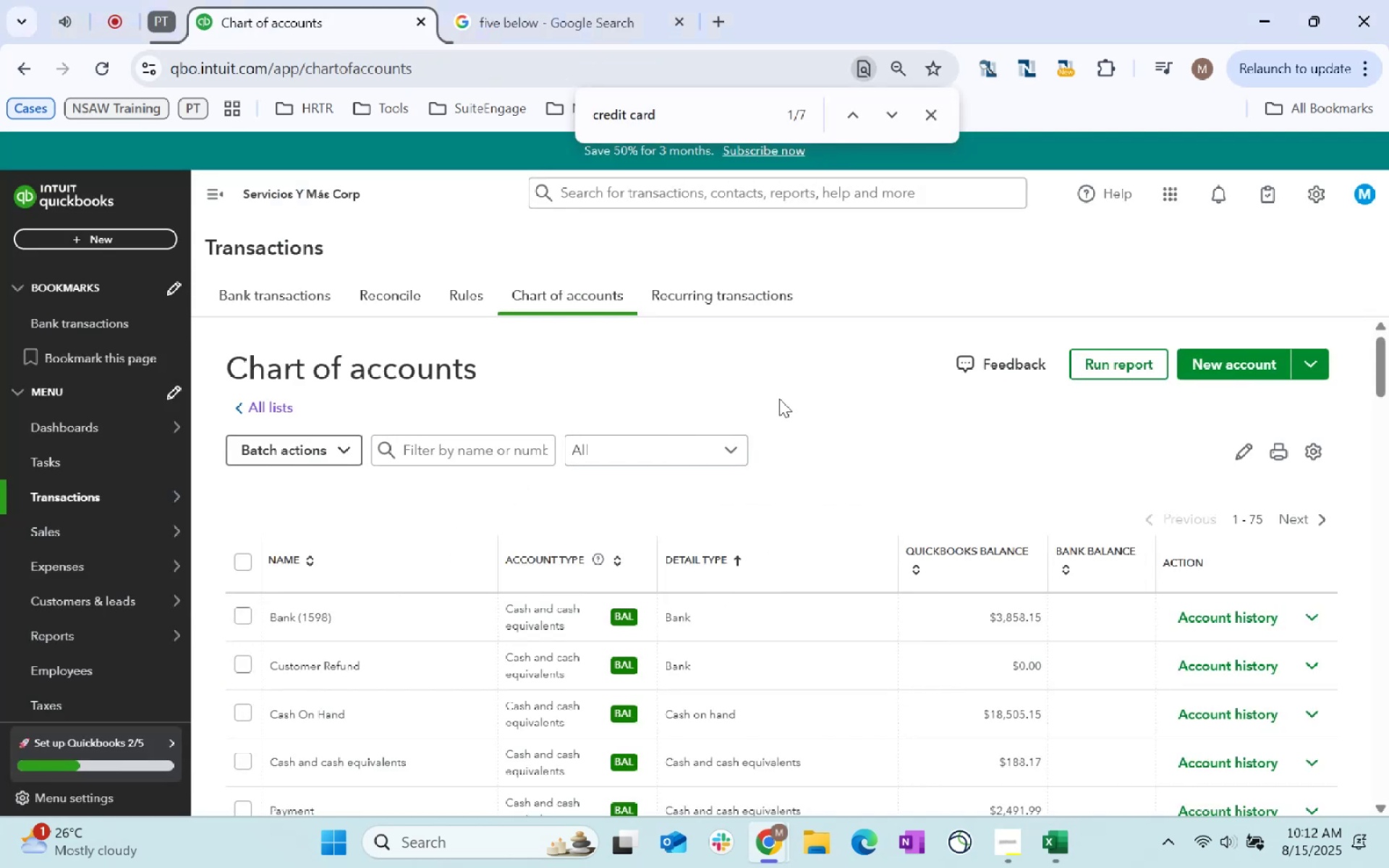 
key(Alt+Tab)
 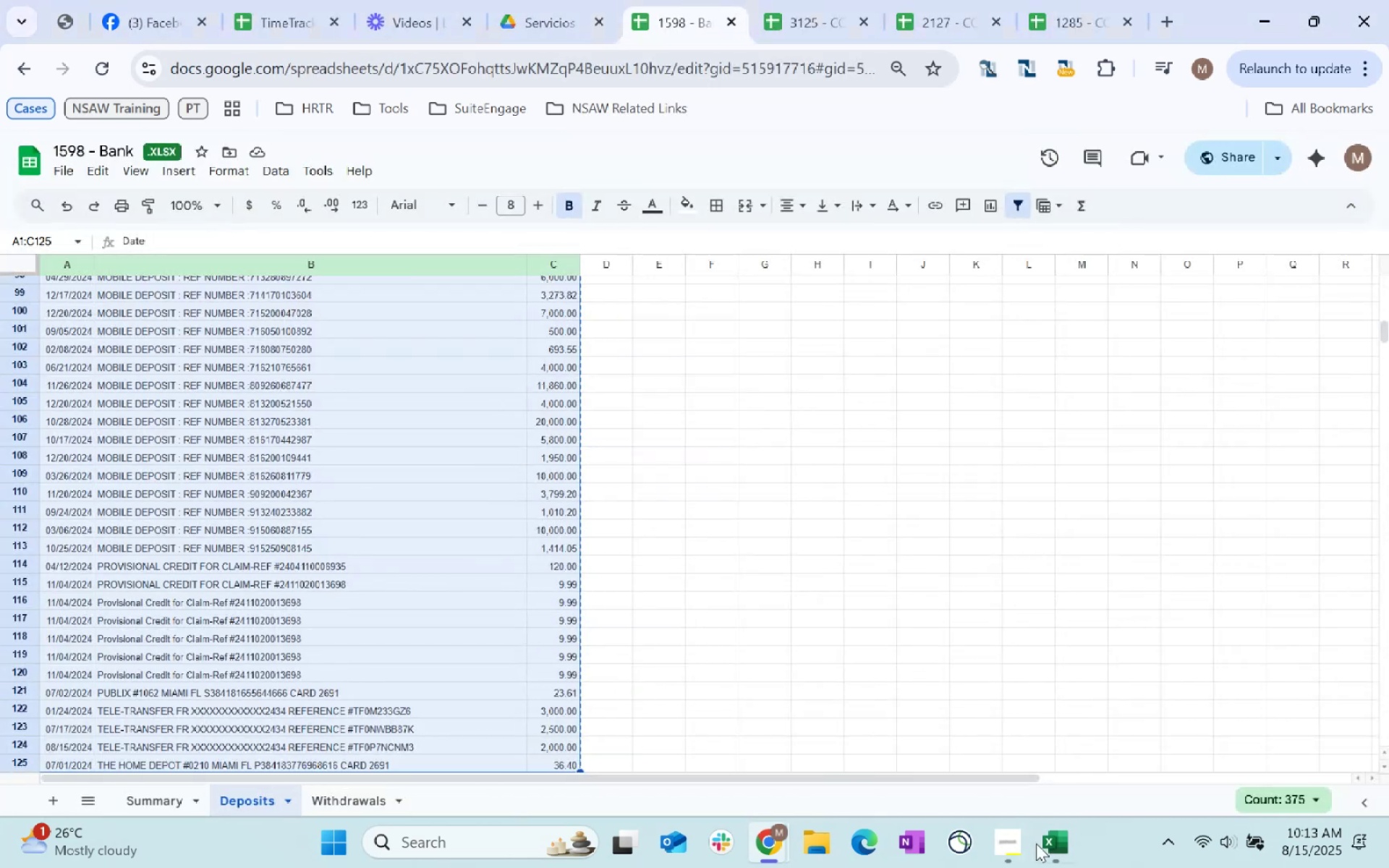 
left_click([1058, 867])
 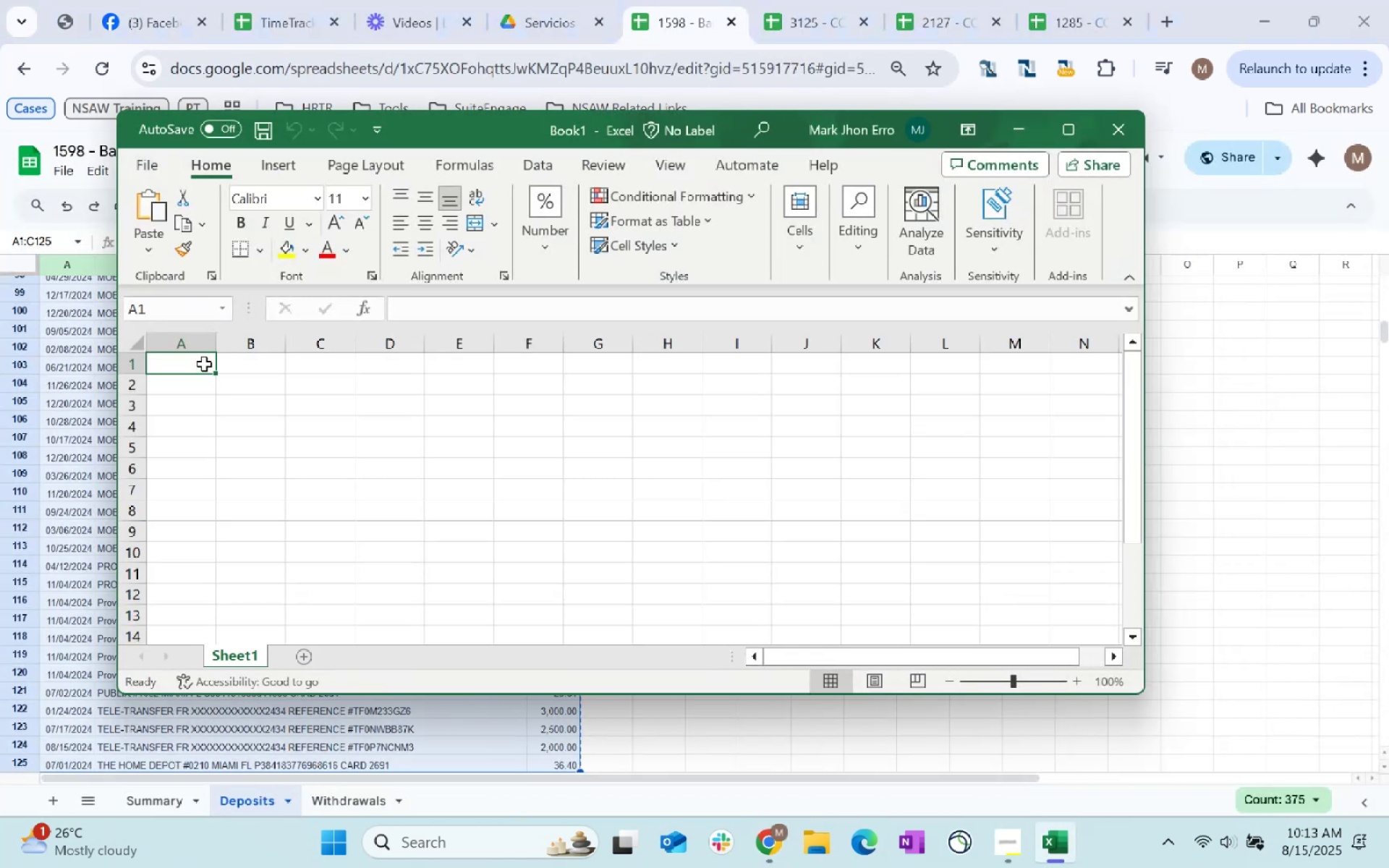 
left_click([282, 310])
 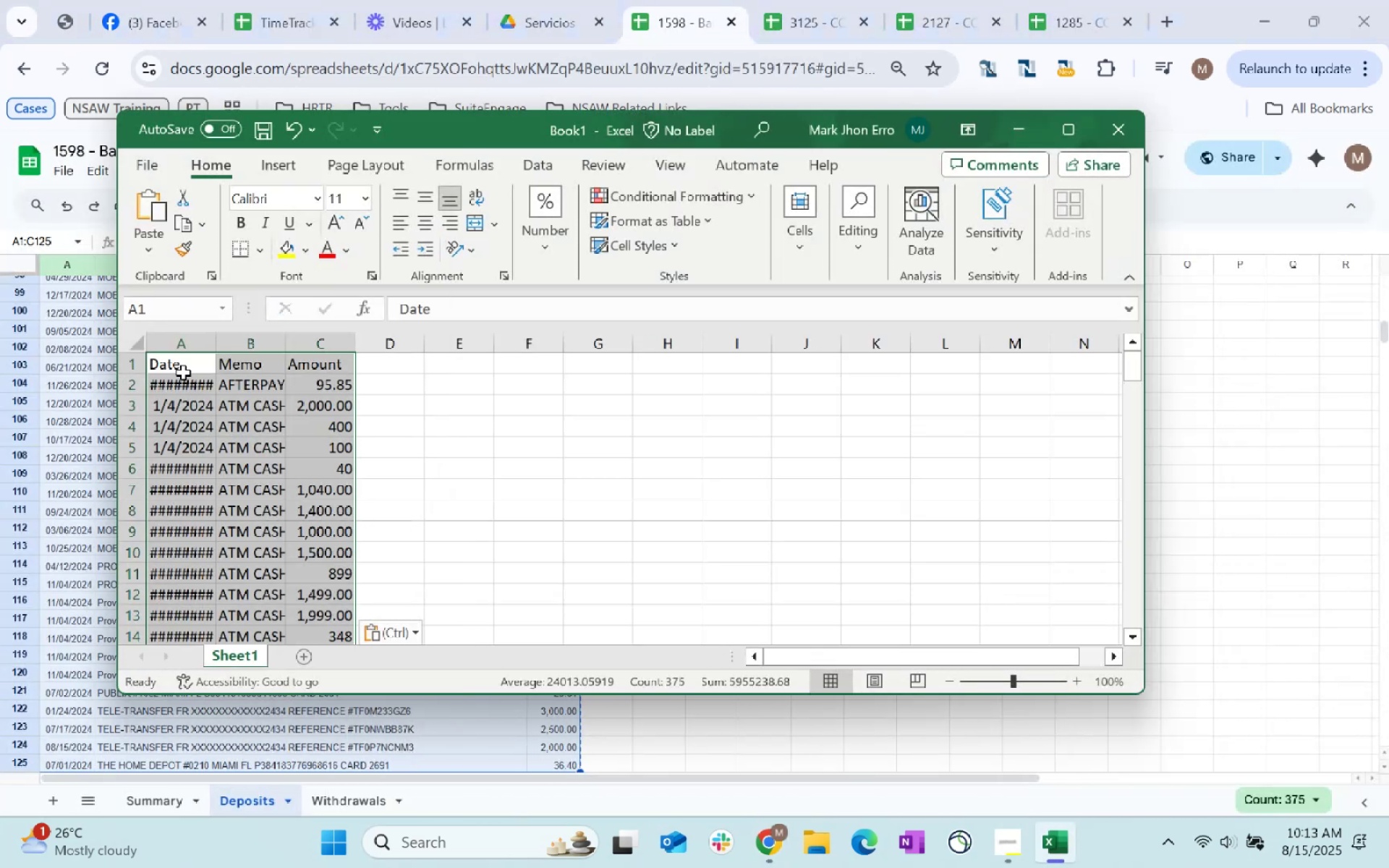 
key(Control+ArrowDown)
 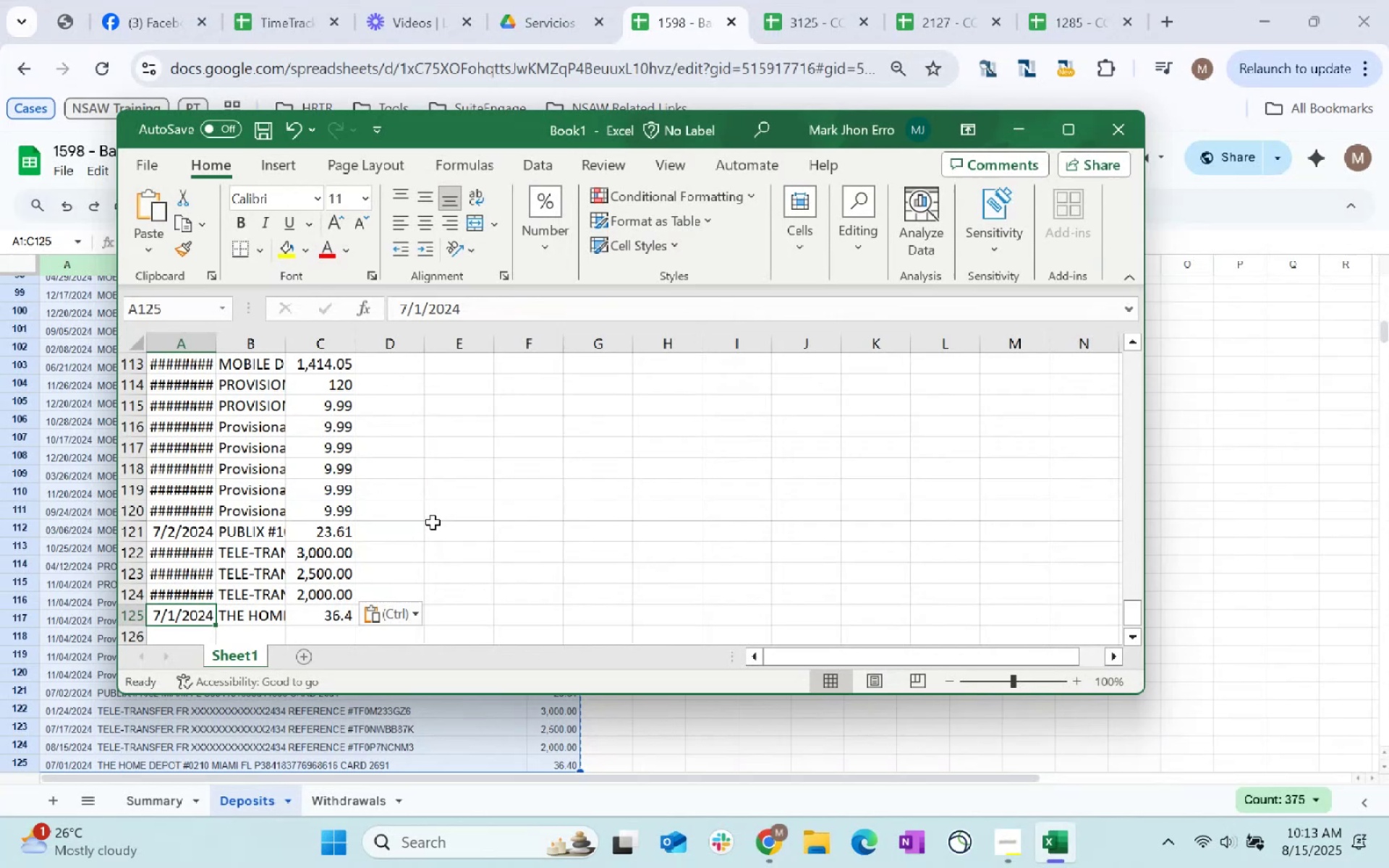 
key(Control+ArrowUp)
 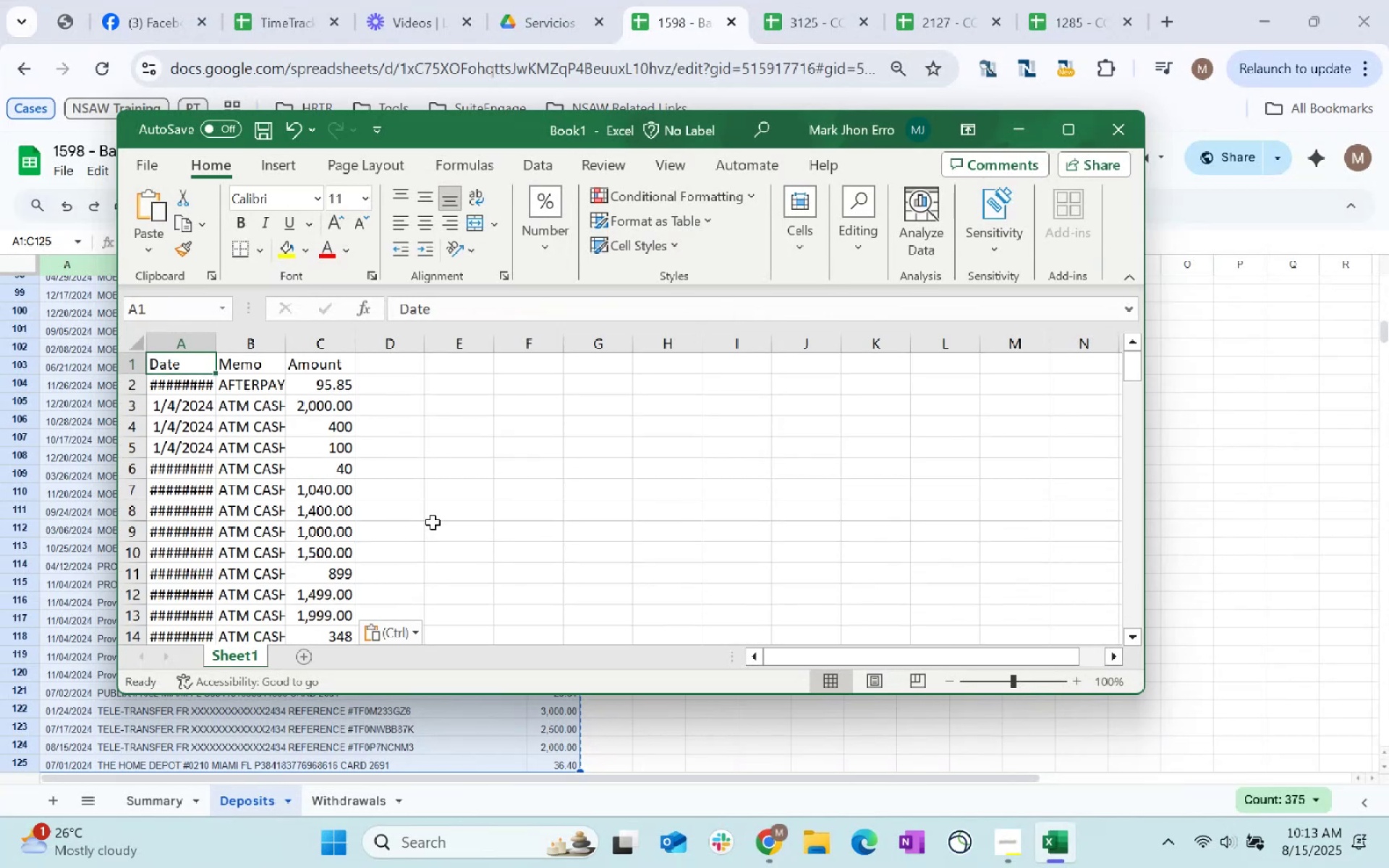 
key(Control+ArrowDown)
 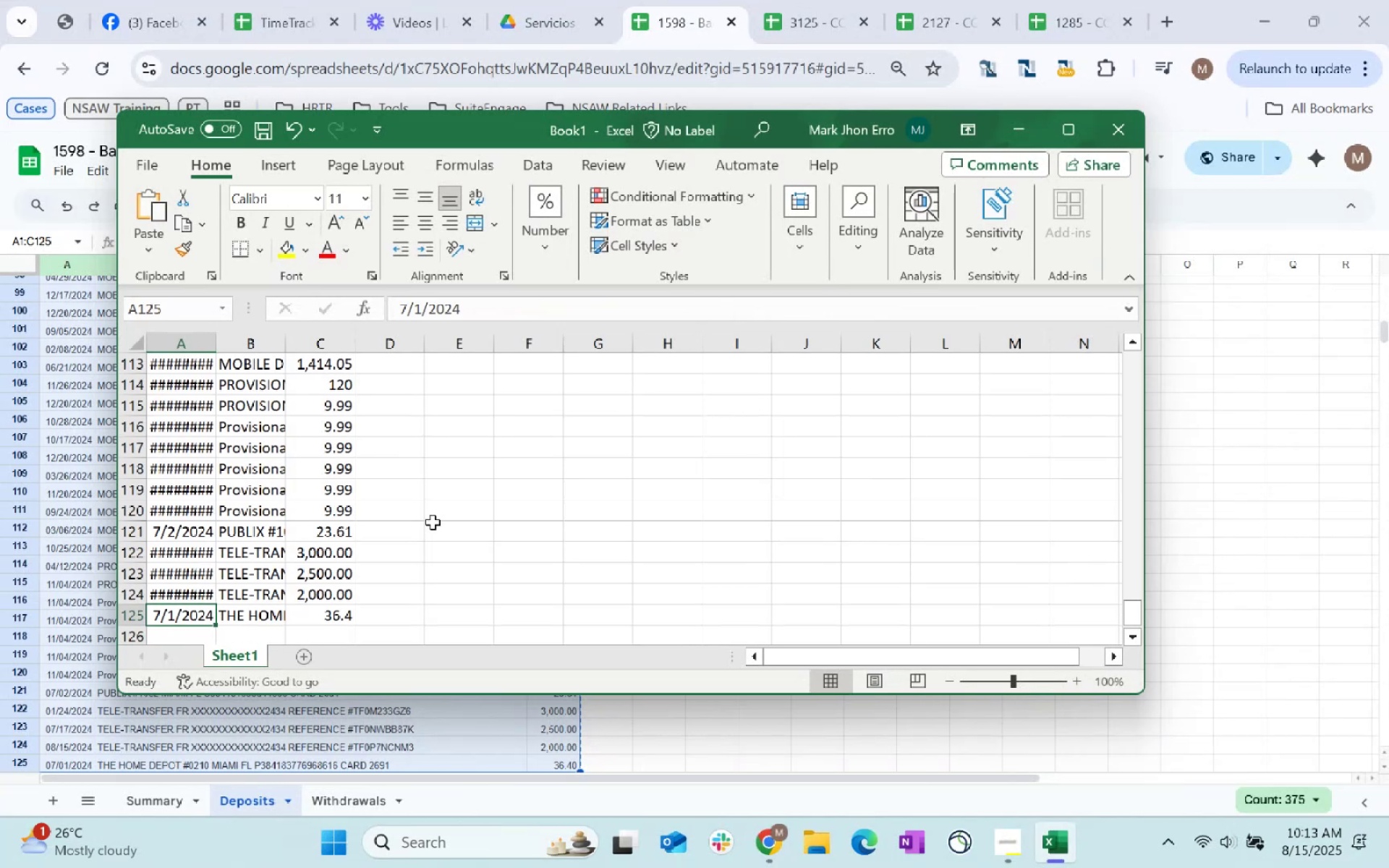 
key(ArrowDown)
 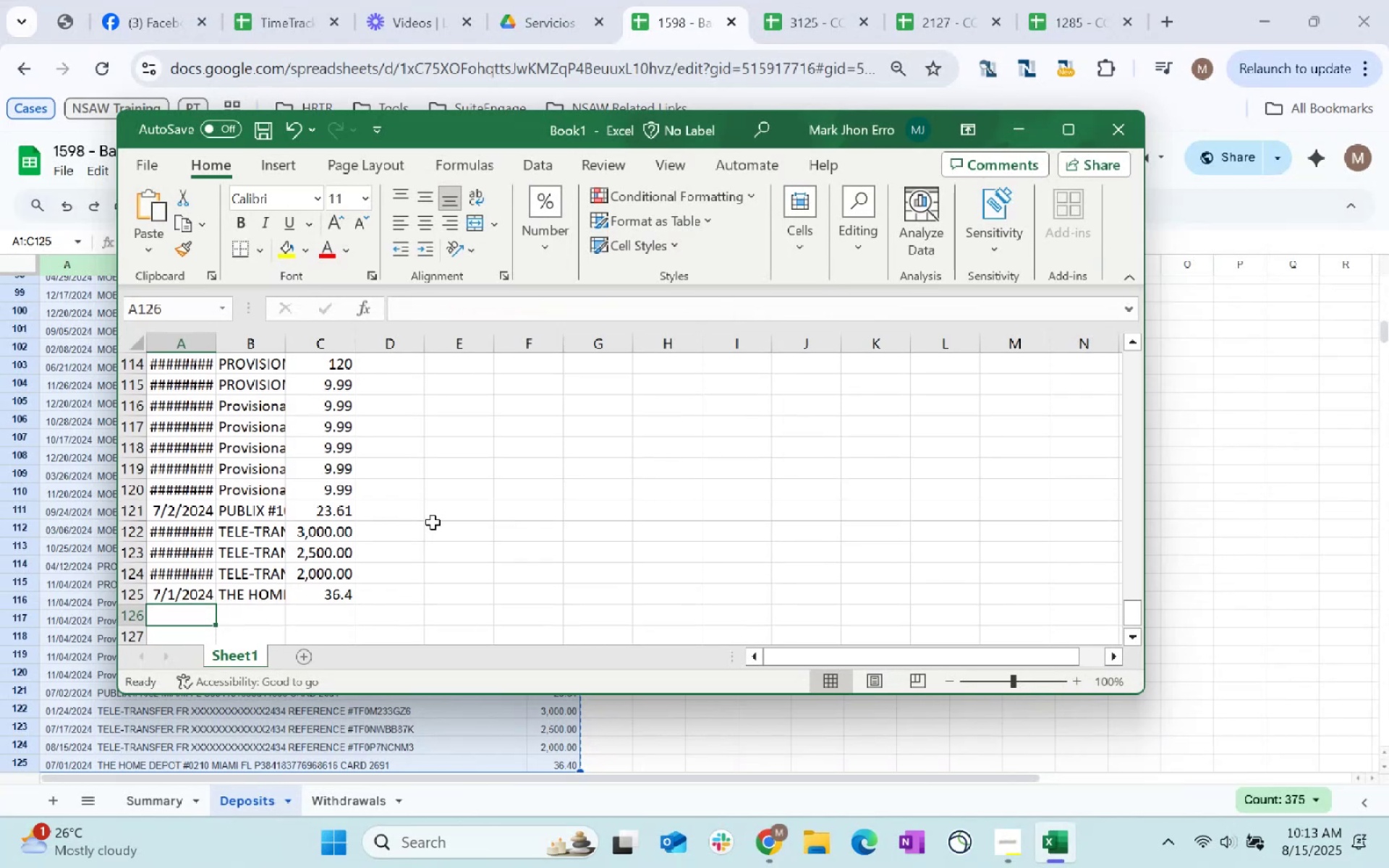 
key(Alt+AltLeft)
 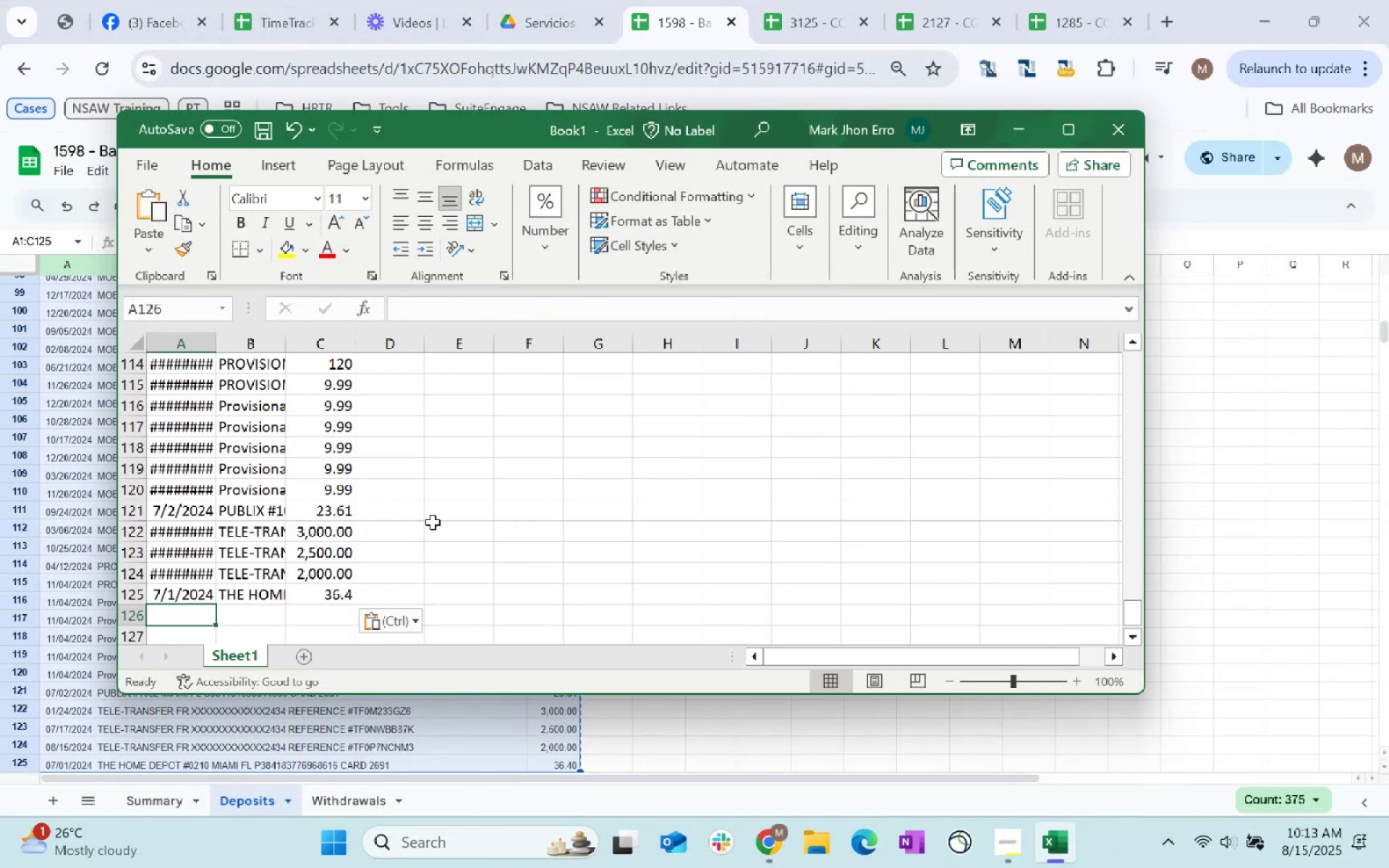 
key(Alt+Tab)
 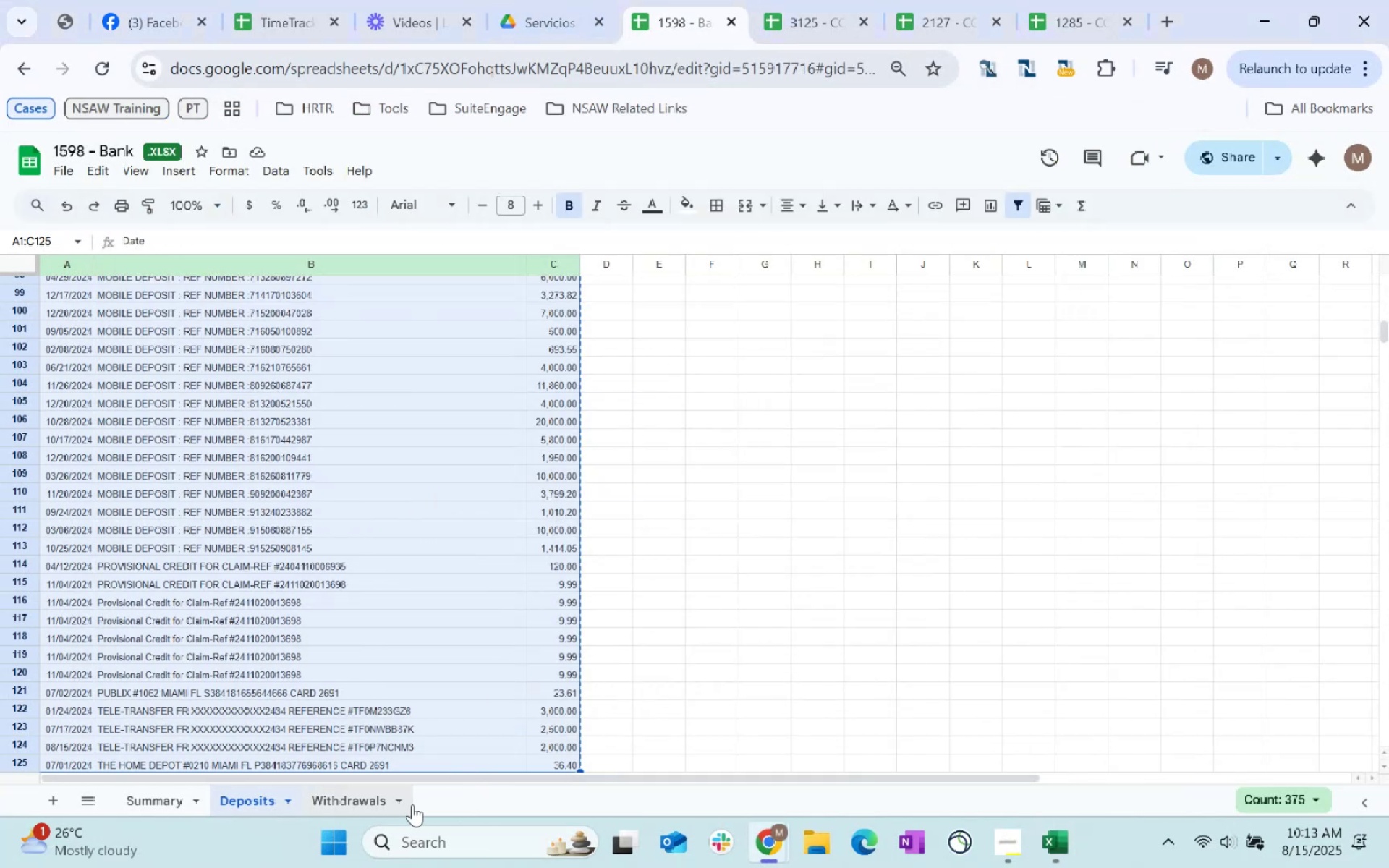 
left_click([361, 807])
 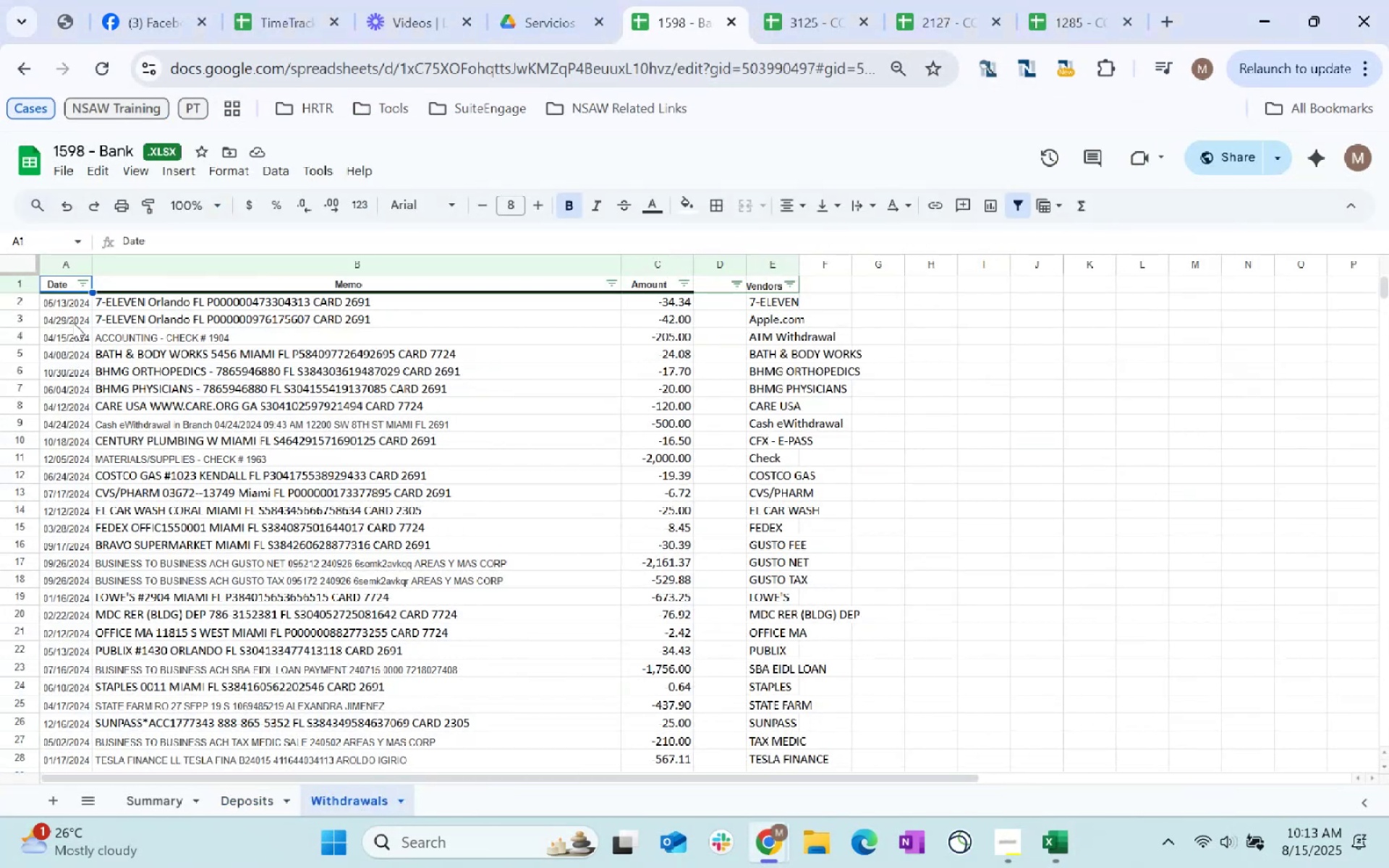 
left_click([52, 298])
 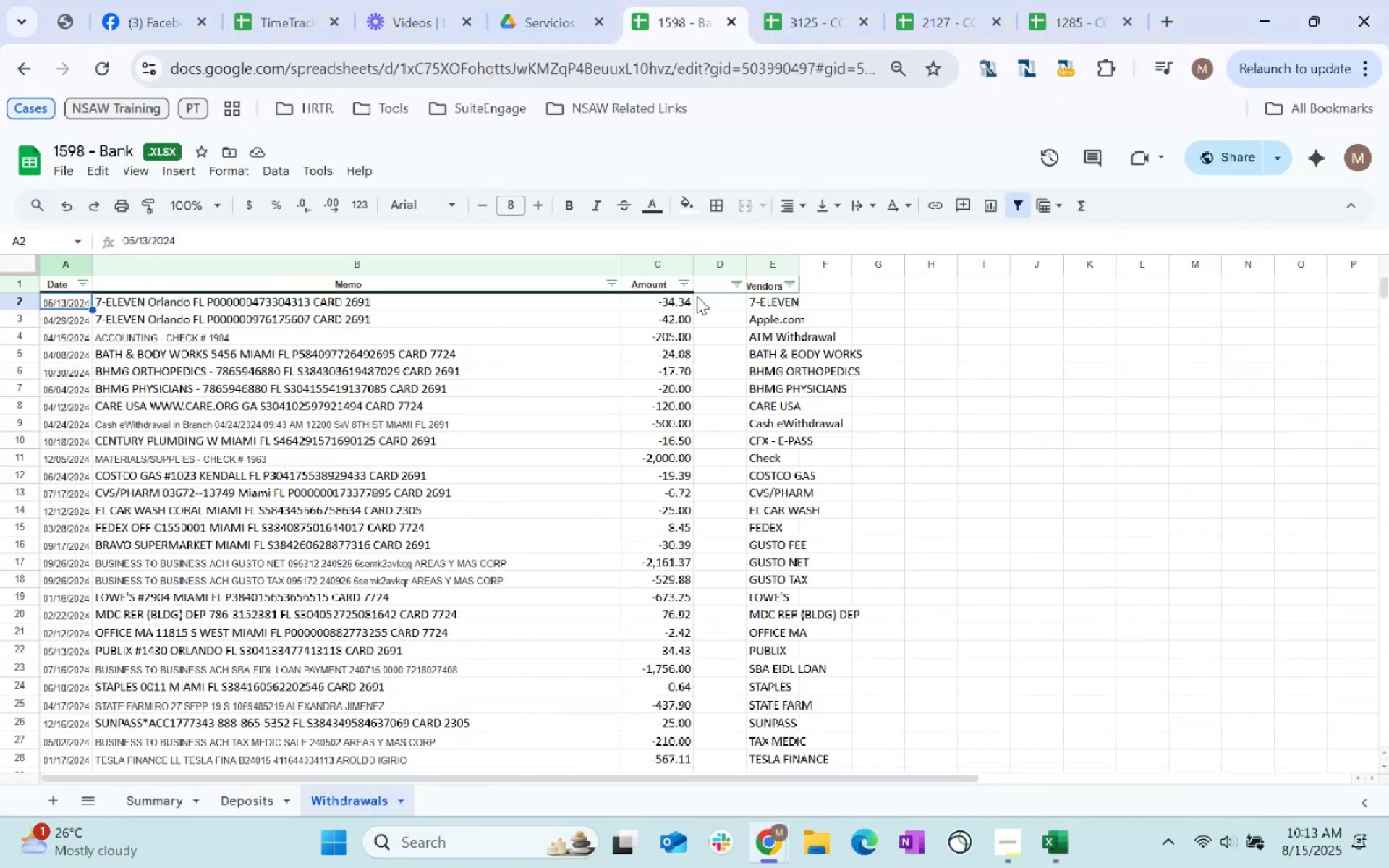 
key(Control+Shift+ArrowRight)
 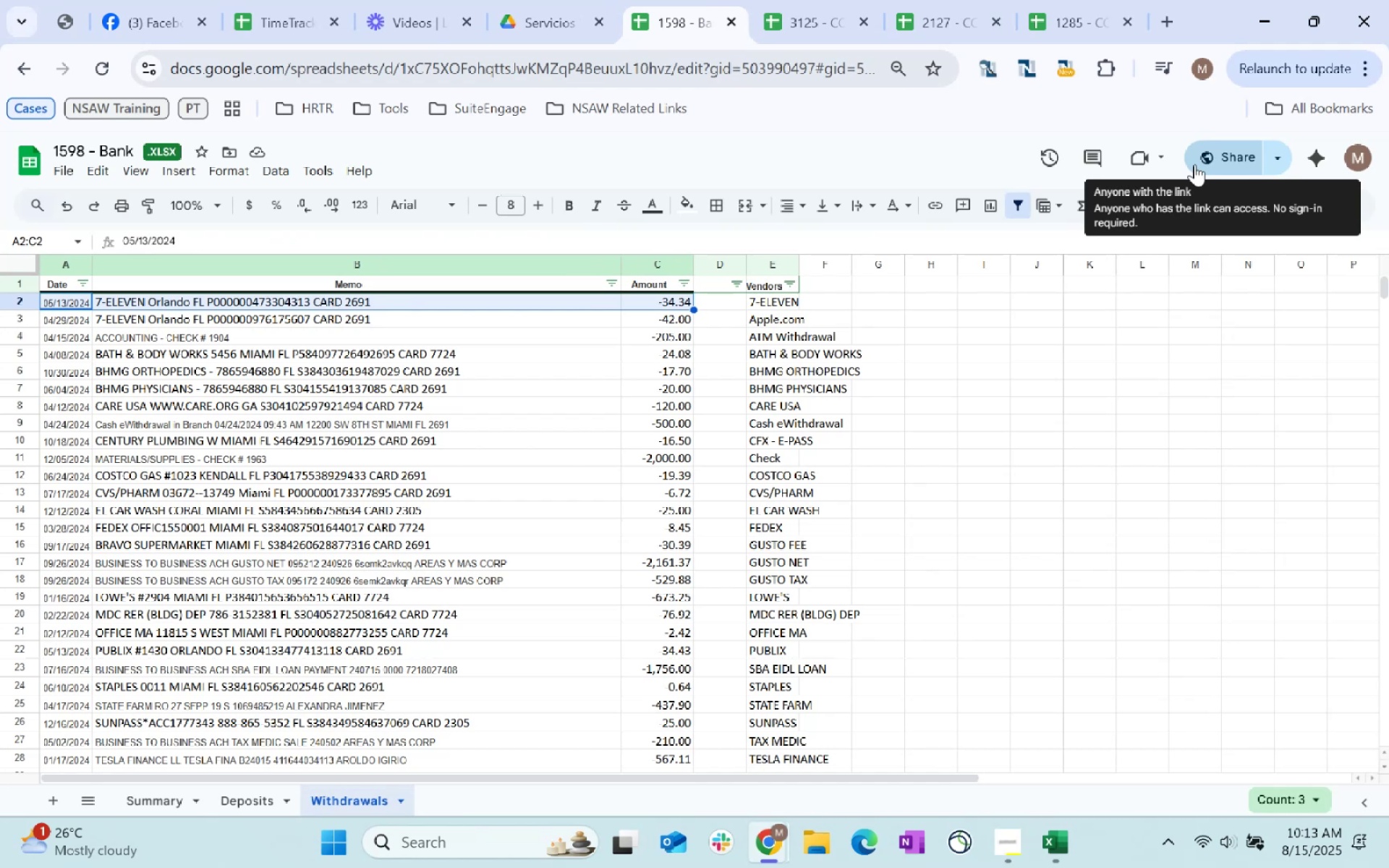 
key(Control+Shift+ArrowDown)
 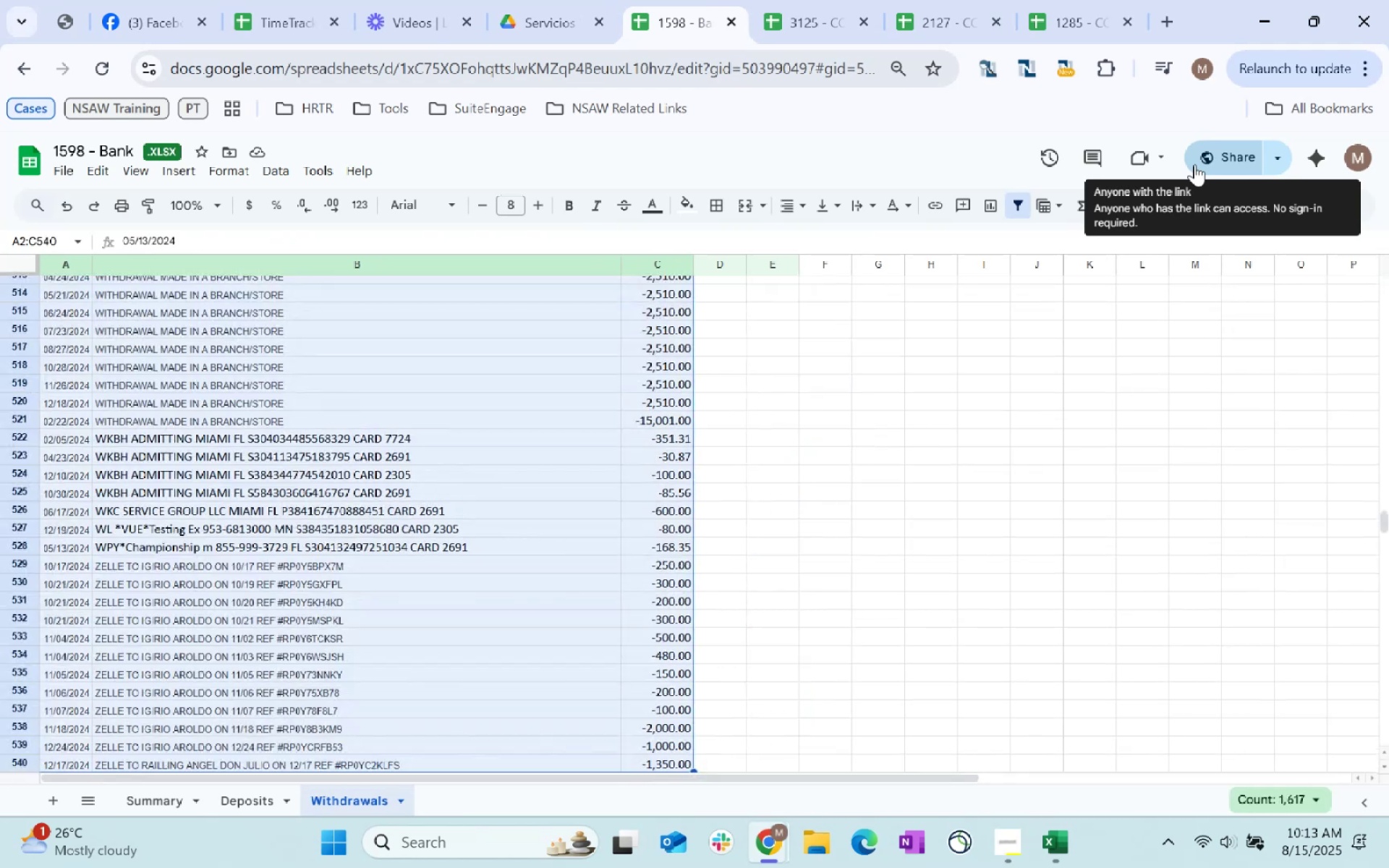 
key(Control+C)
 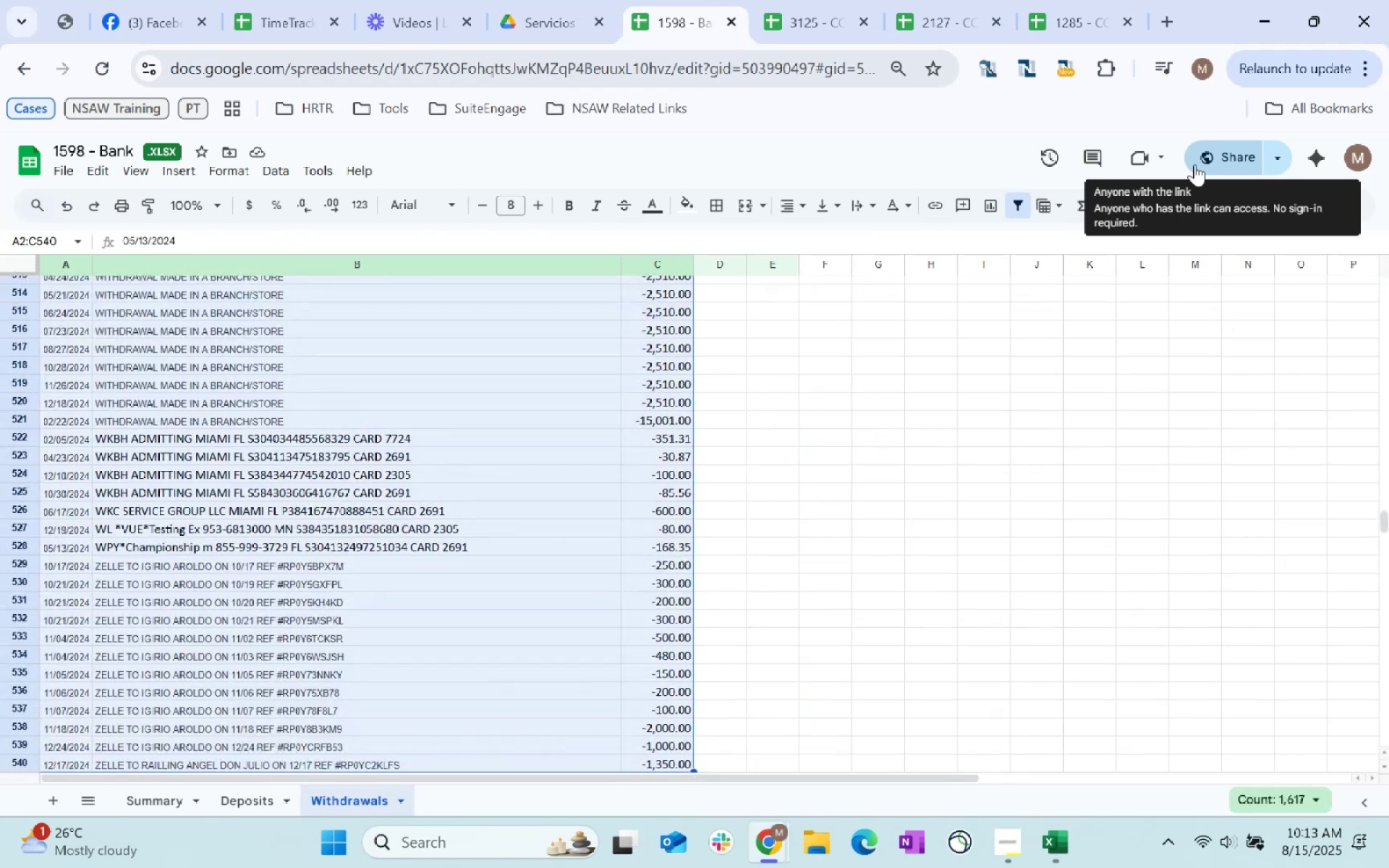 
key(Control+C)
 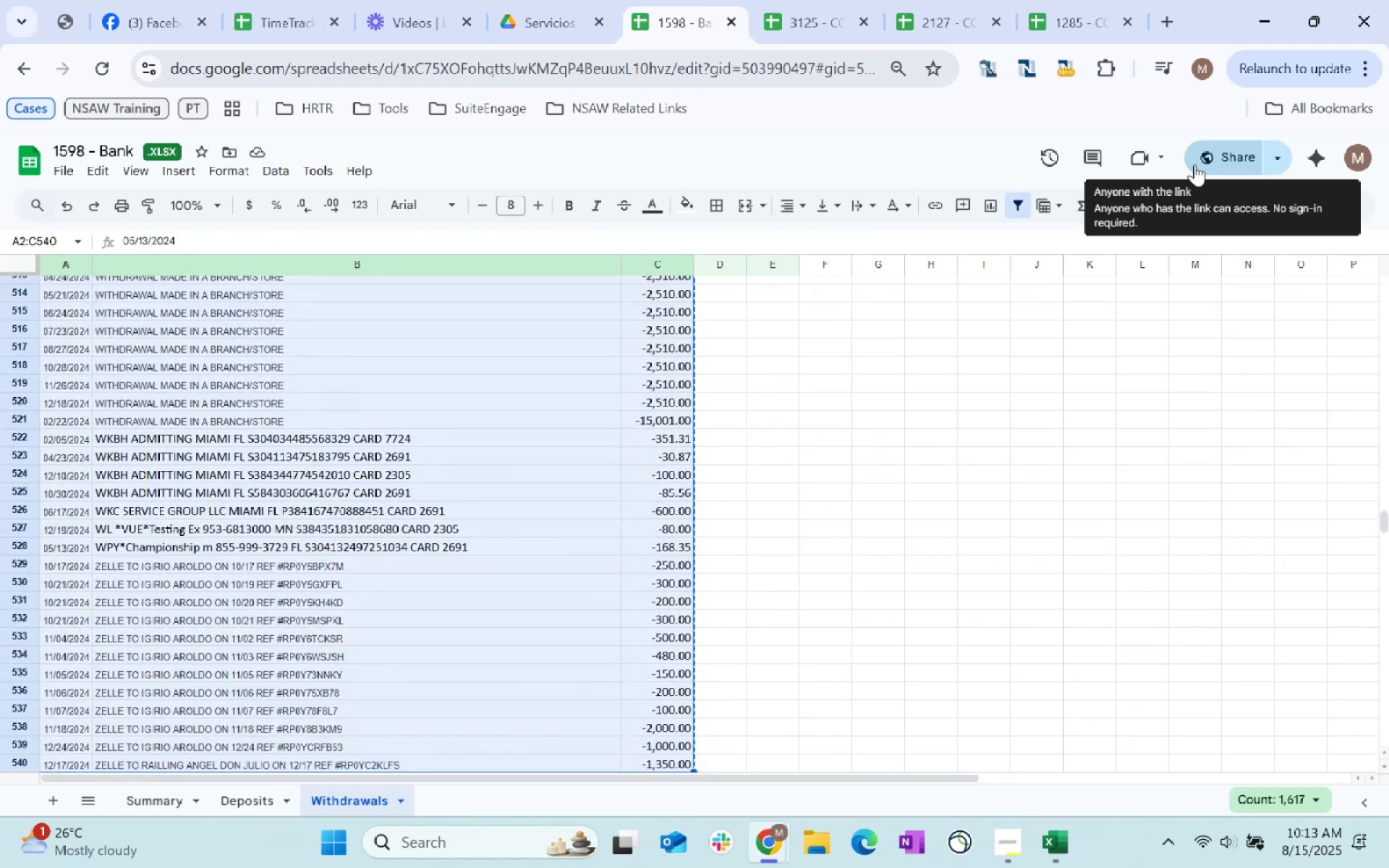 
key(Control+C)
 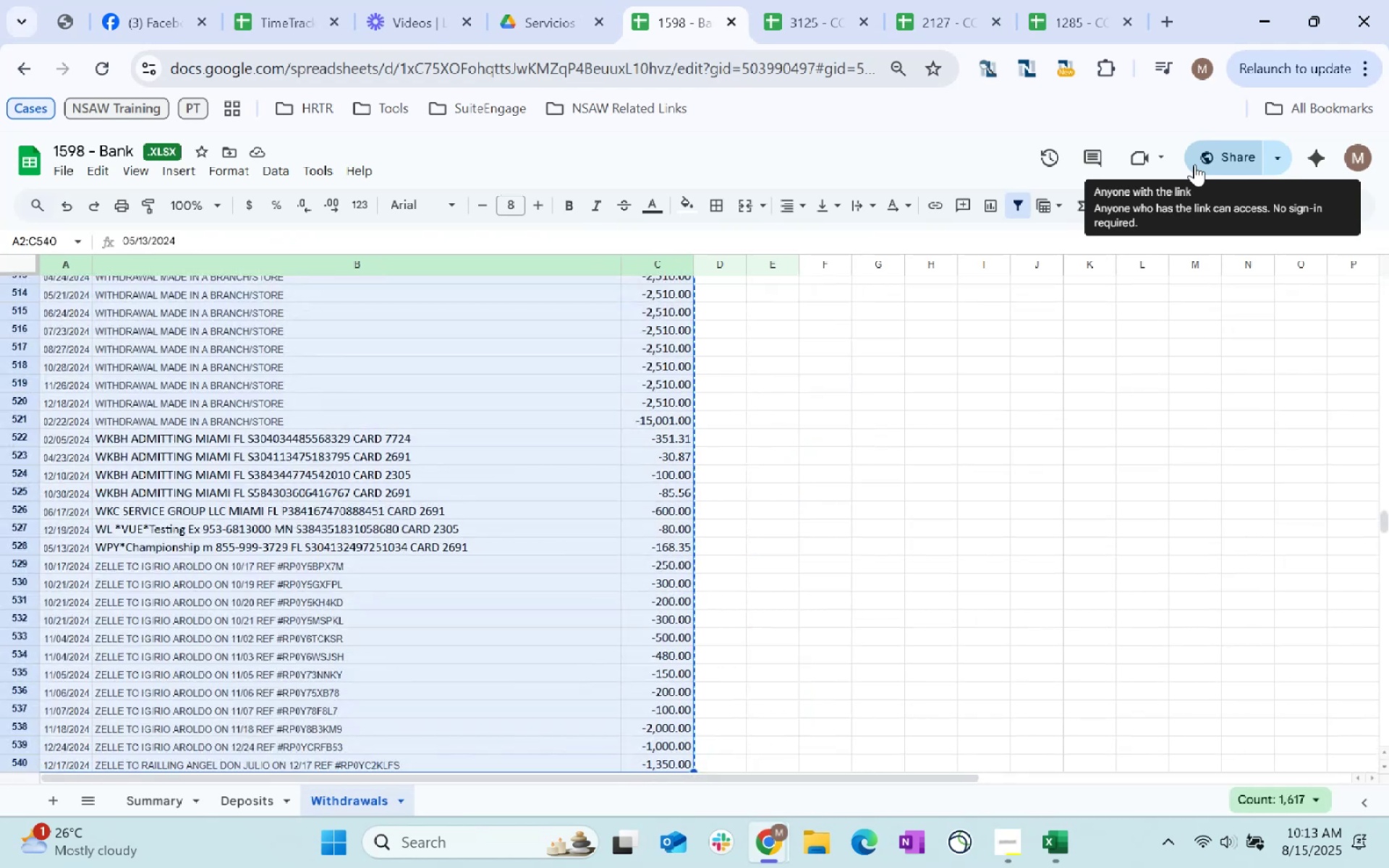 
key(Control+C)
 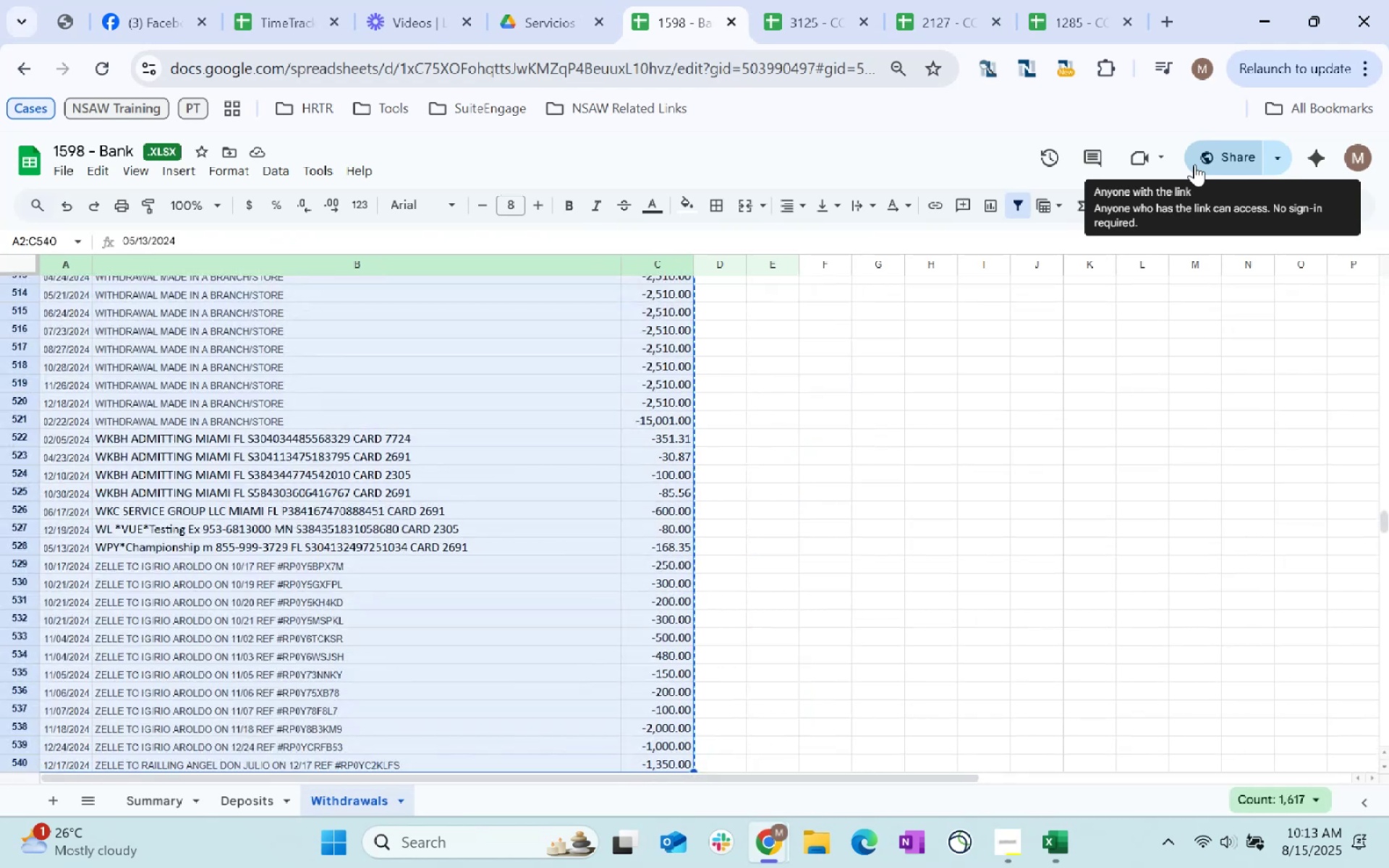 
key(Control+C)
 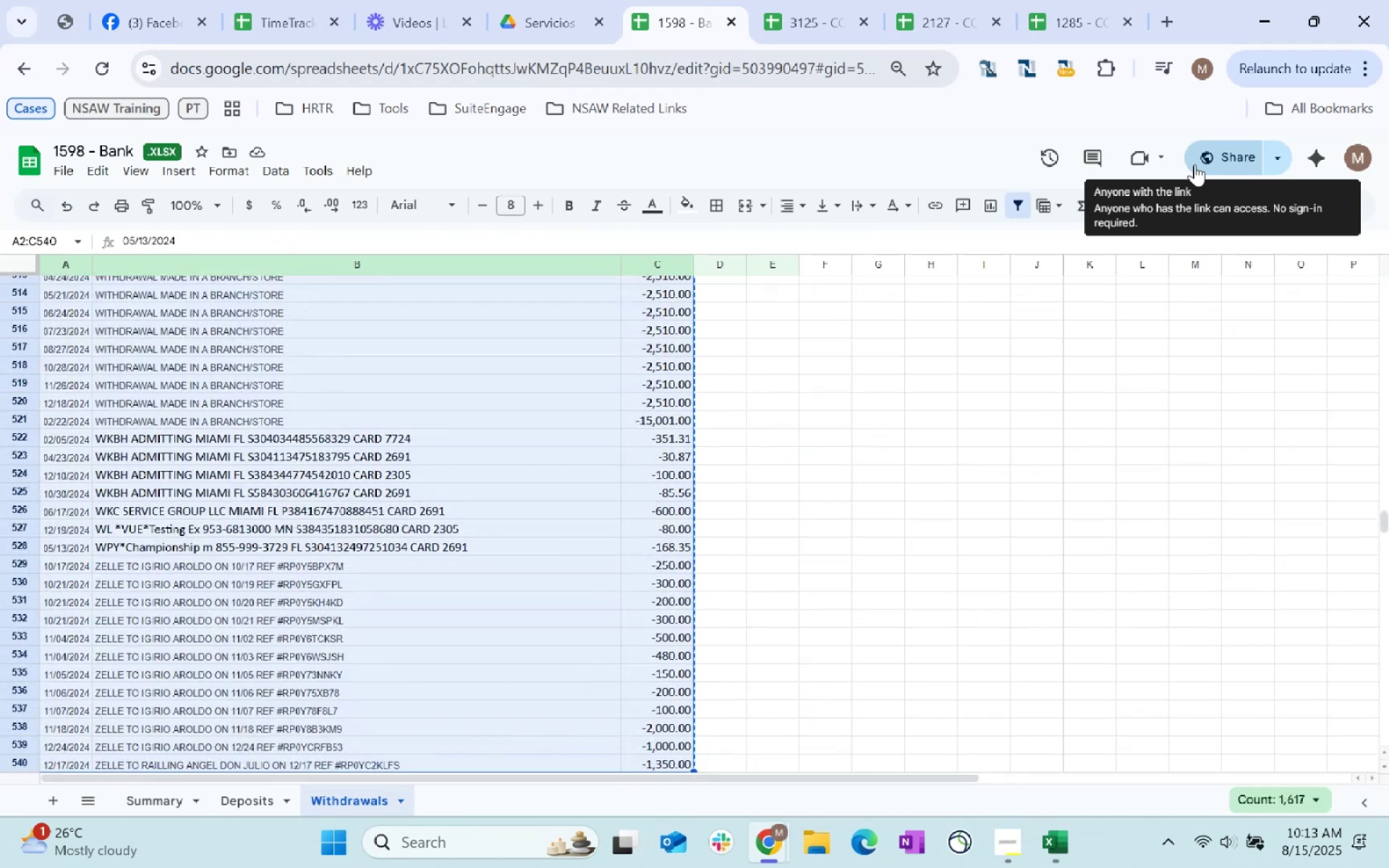 
key(Control+C)
 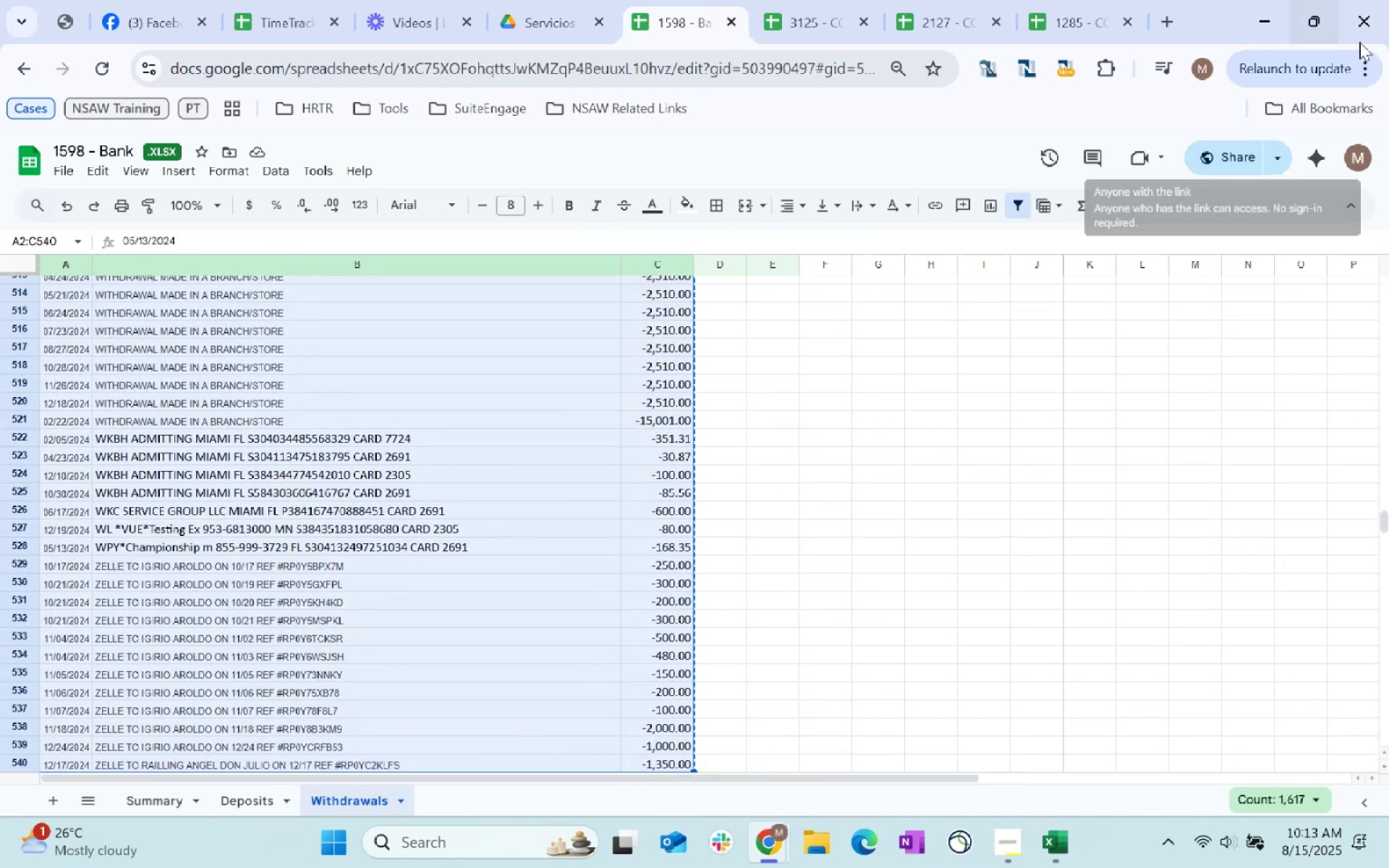 
key(Alt+AltLeft)
 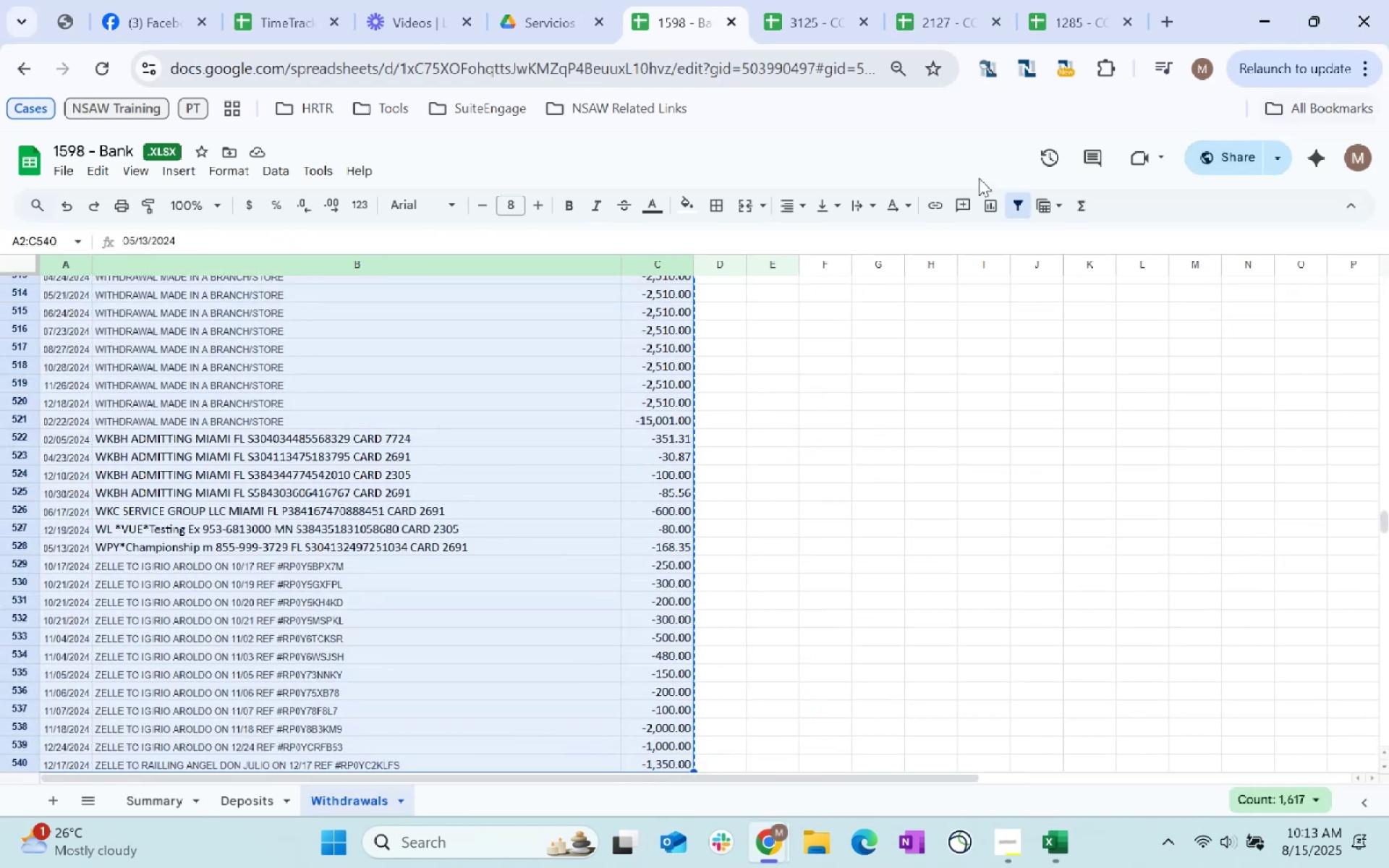 
key(Alt+Tab)
 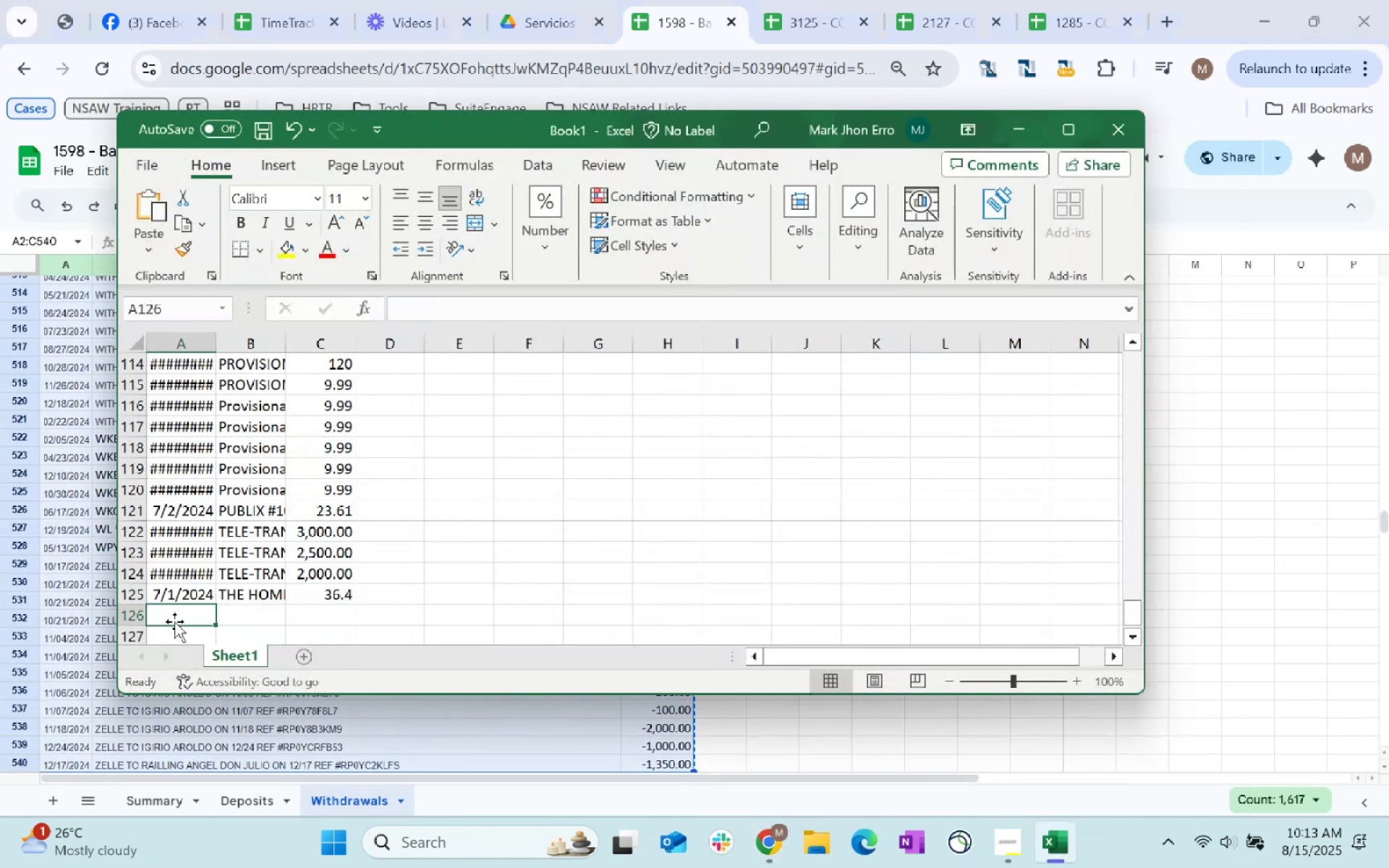 
right_click([177, 616])
 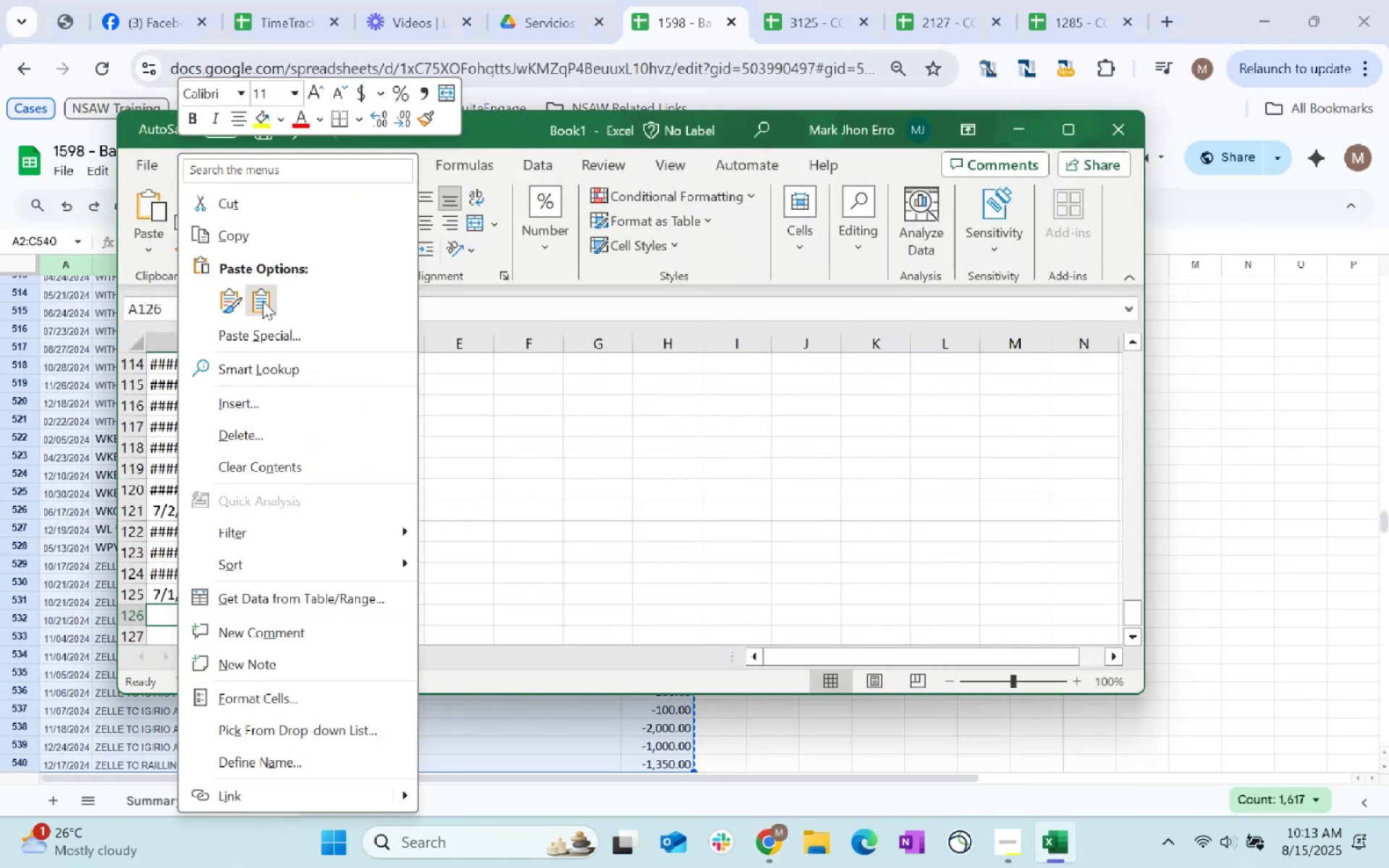 
left_click([263, 301])
 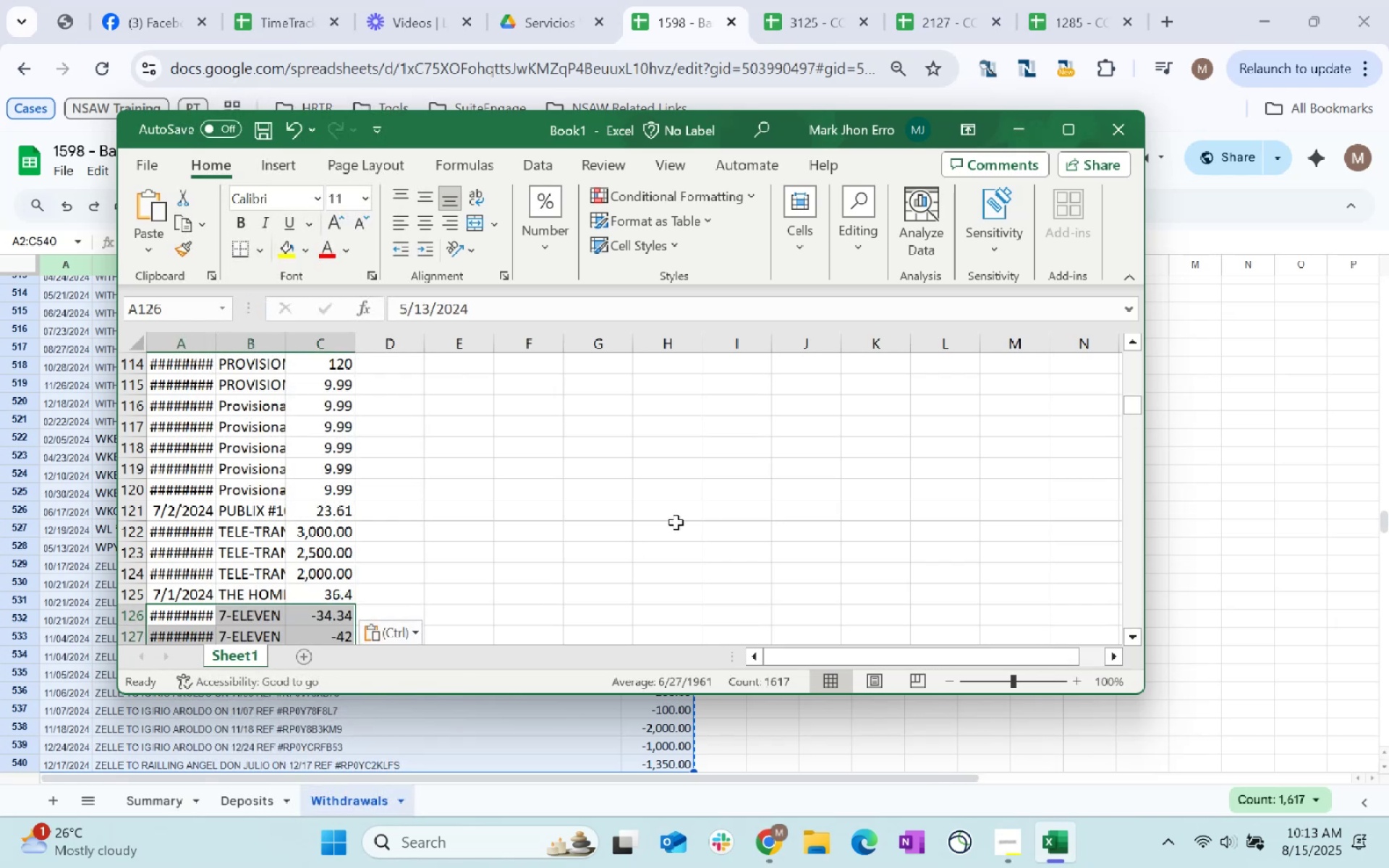 
left_click([560, 510])
 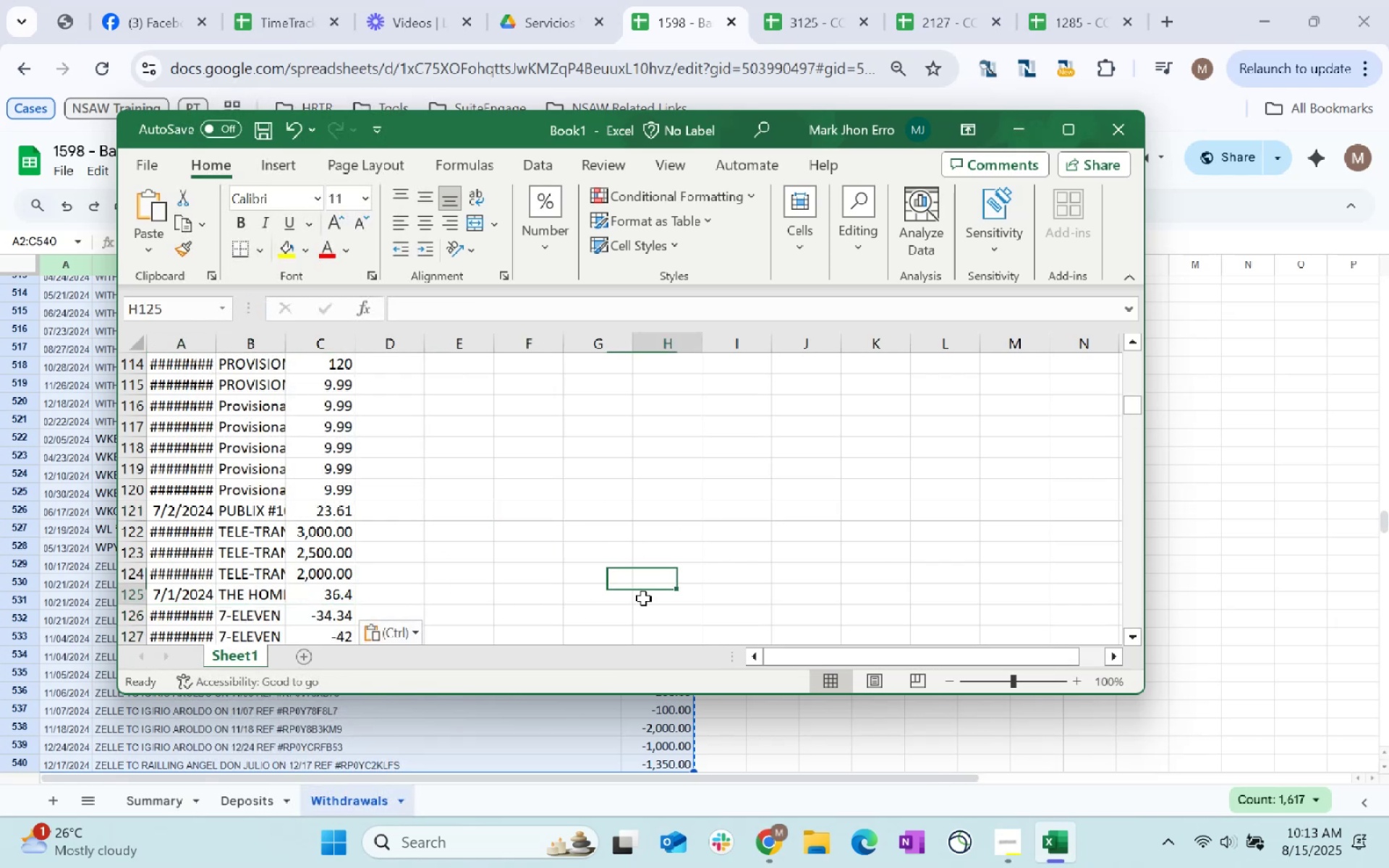 
key(Control+S)
 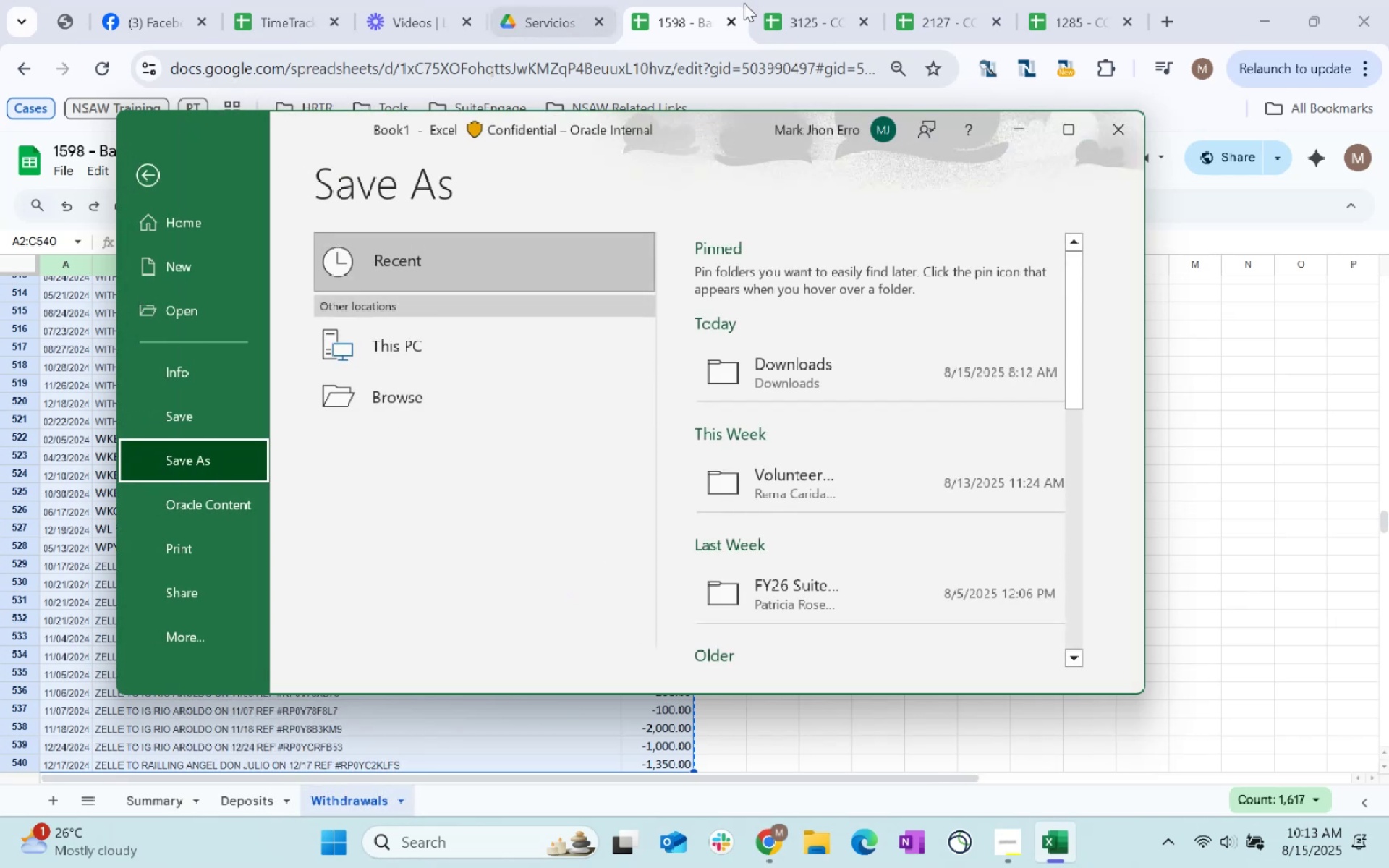 
left_click([687, 0])
 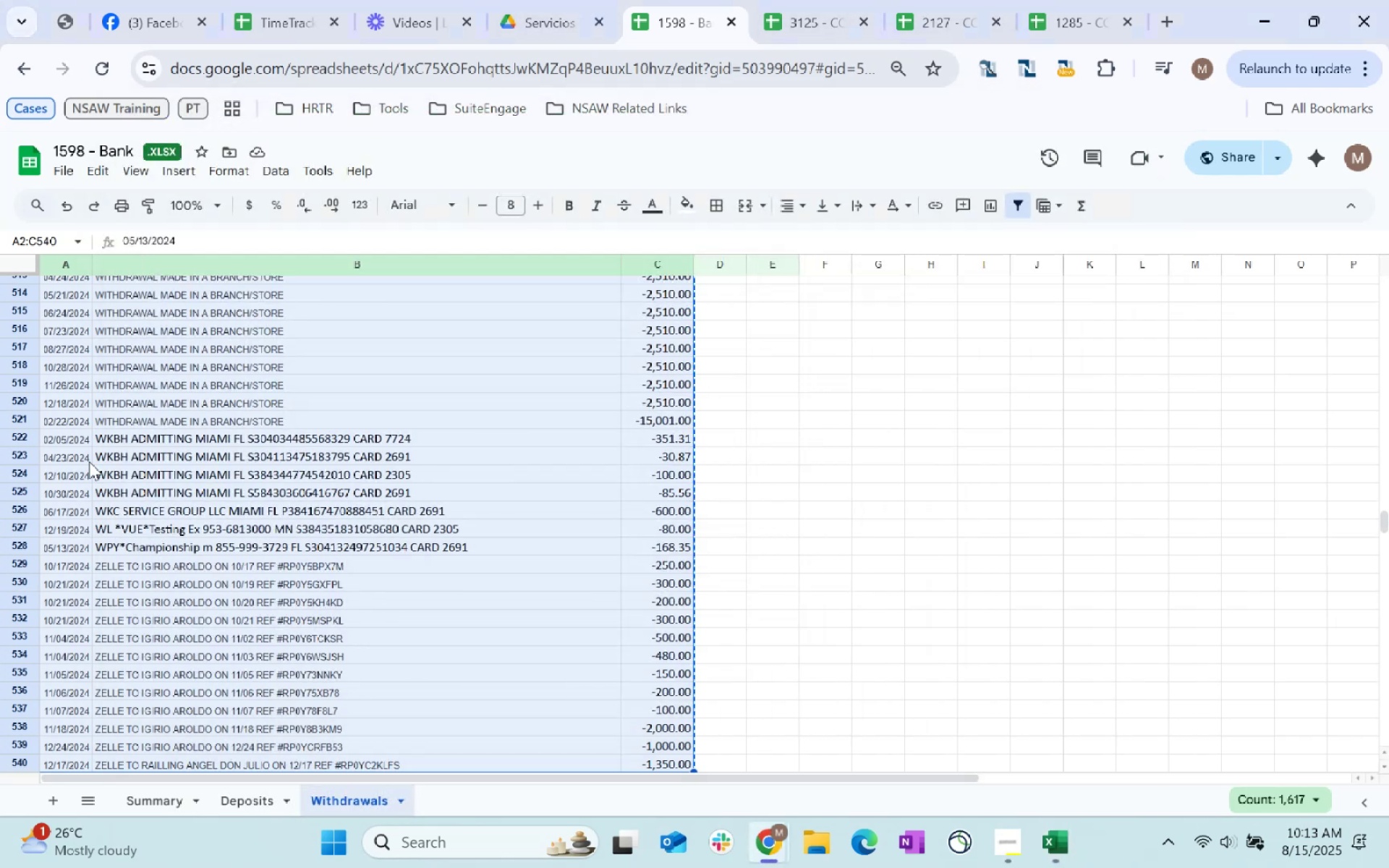 
scroll: coordinate [177, 762], scroll_direction: up, amount: 22.0
 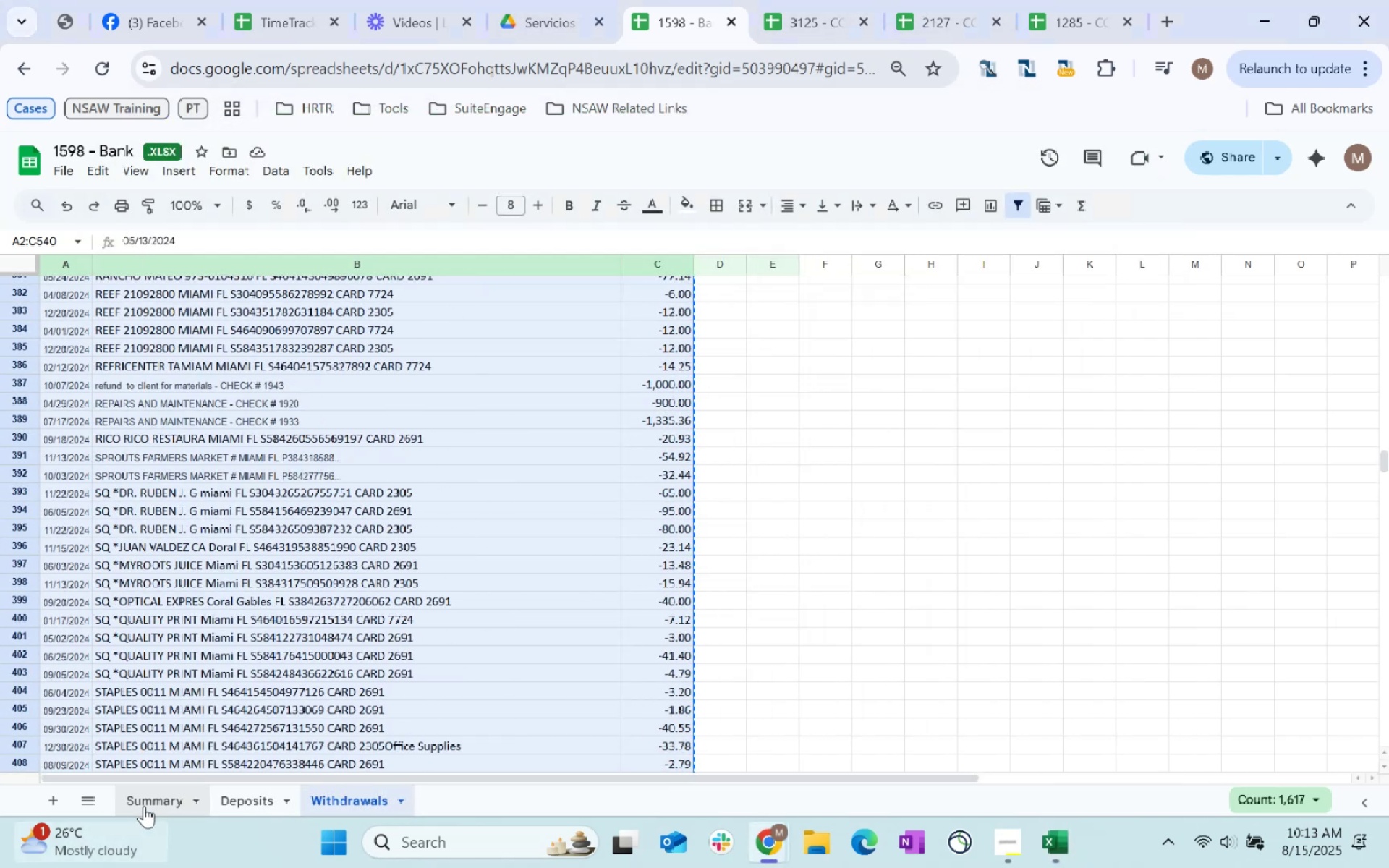 
left_click([143, 802])
 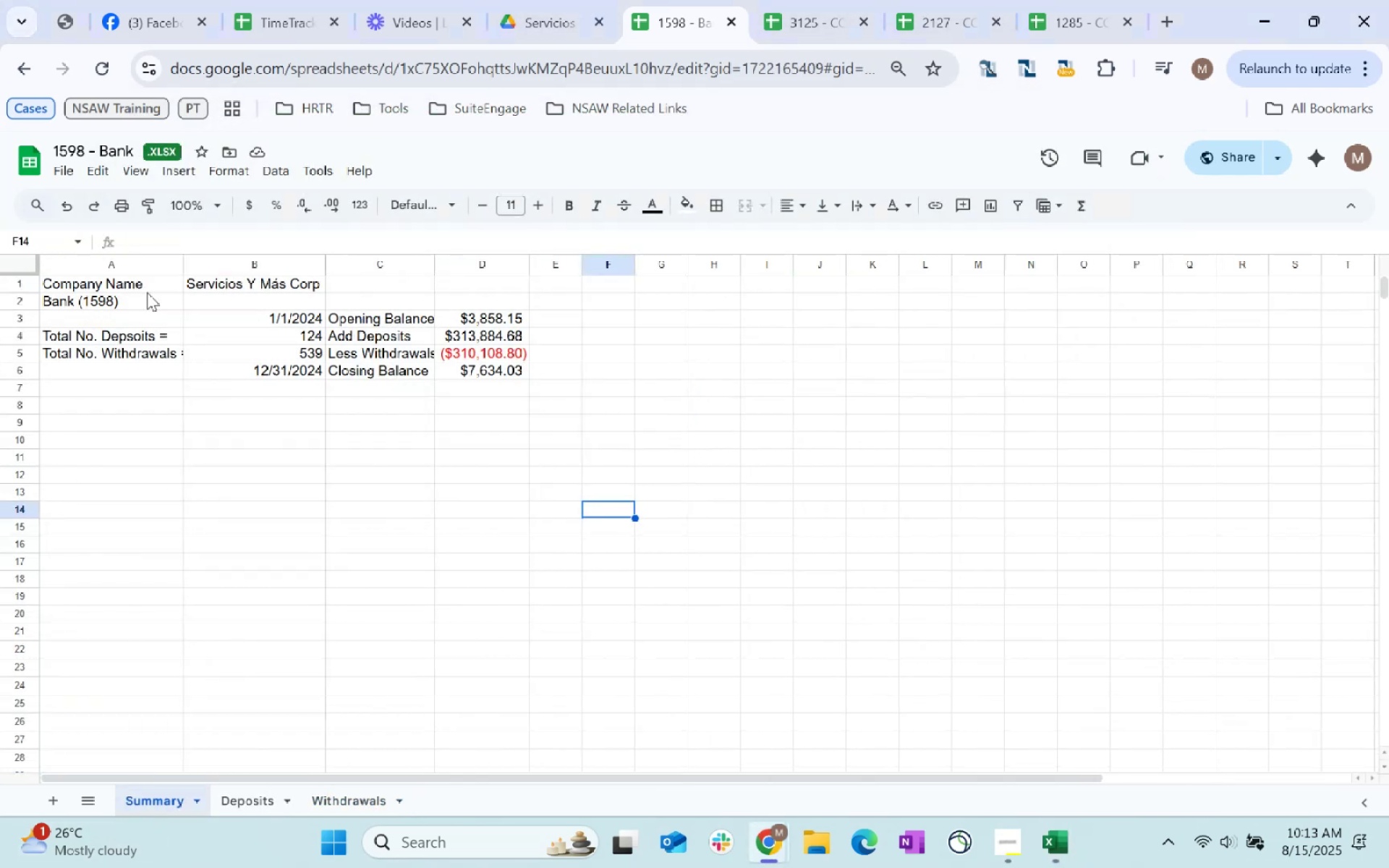 
left_click([135, 306])
 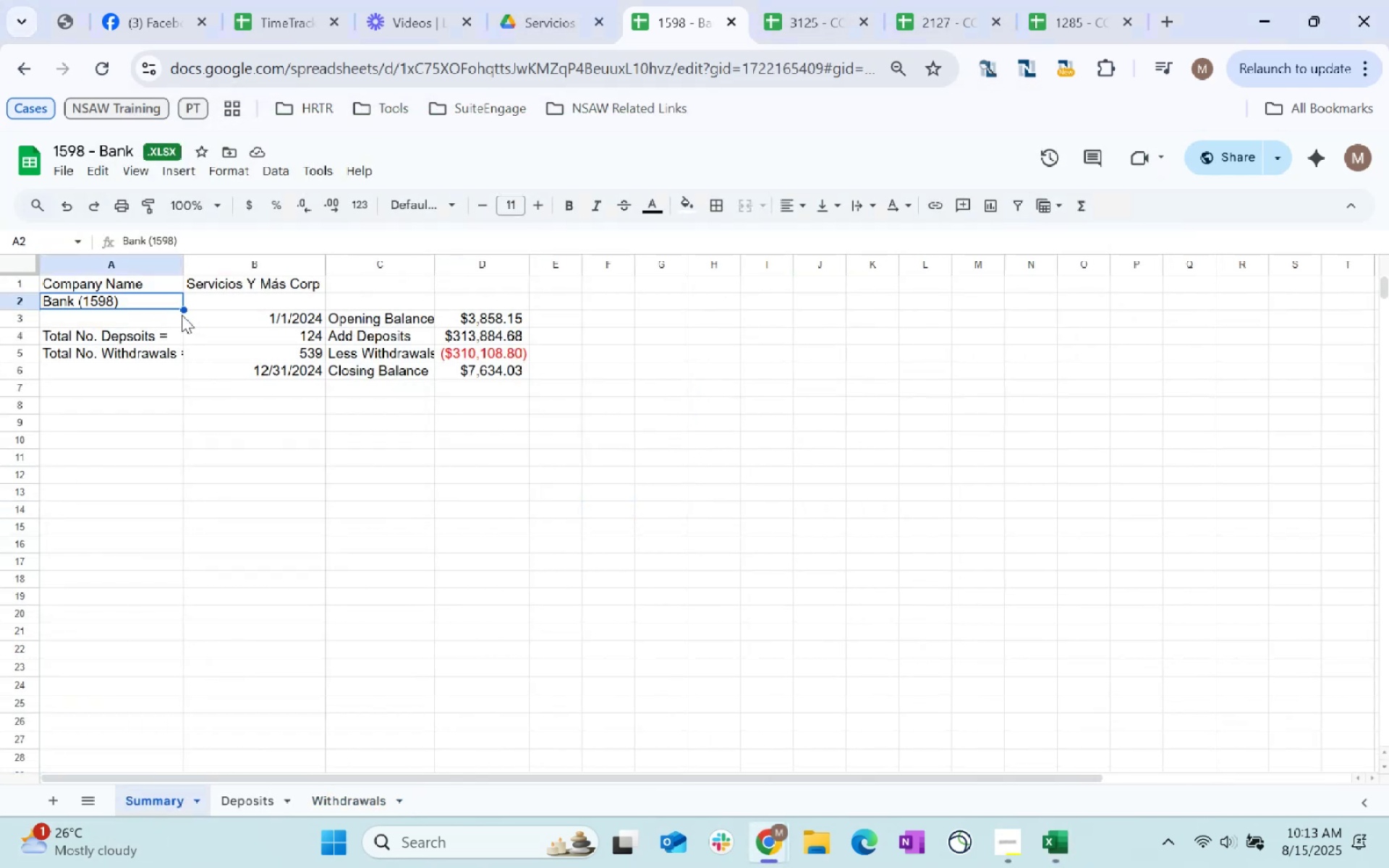 
key(Control+C)
 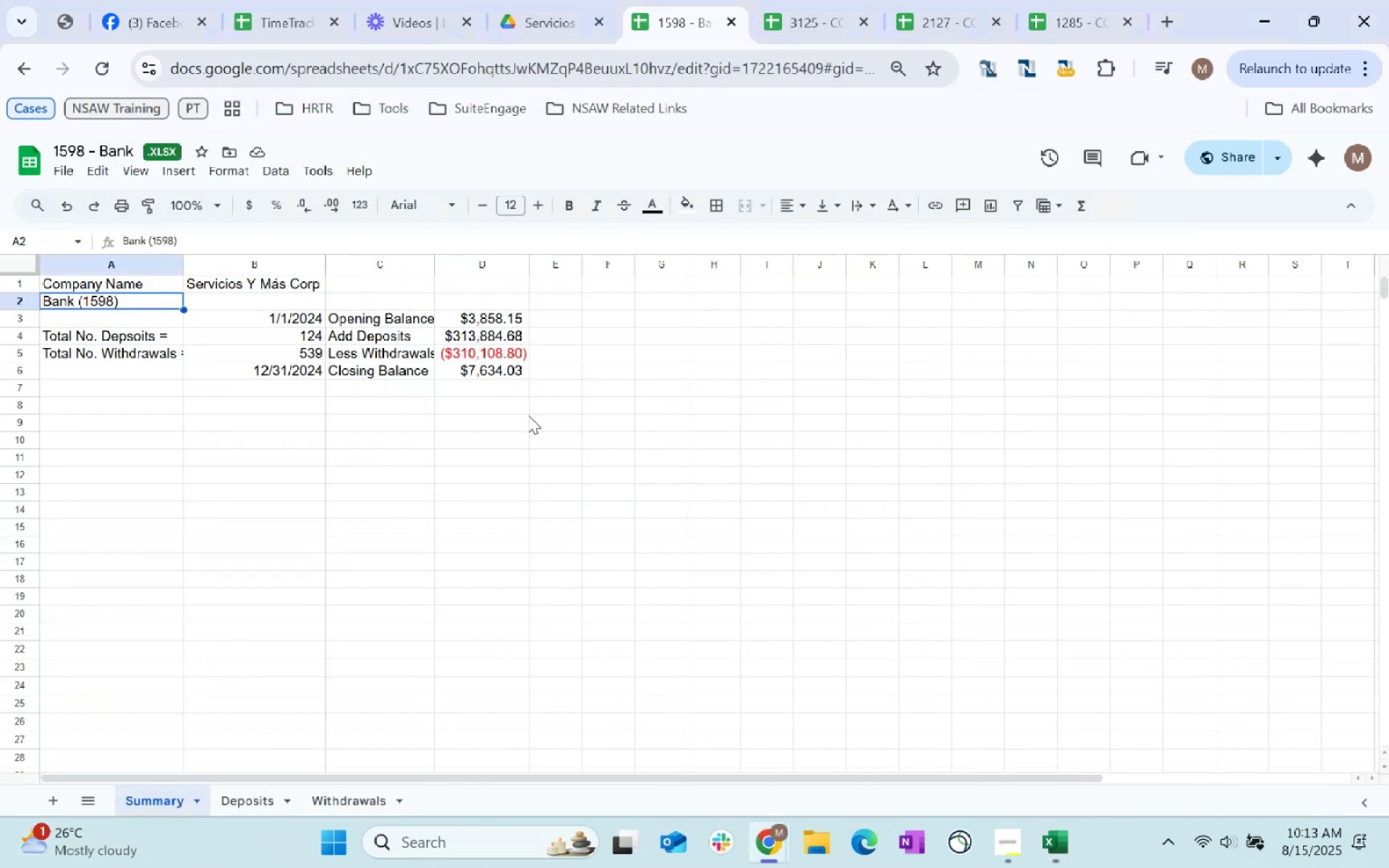 
key(Control+C)
 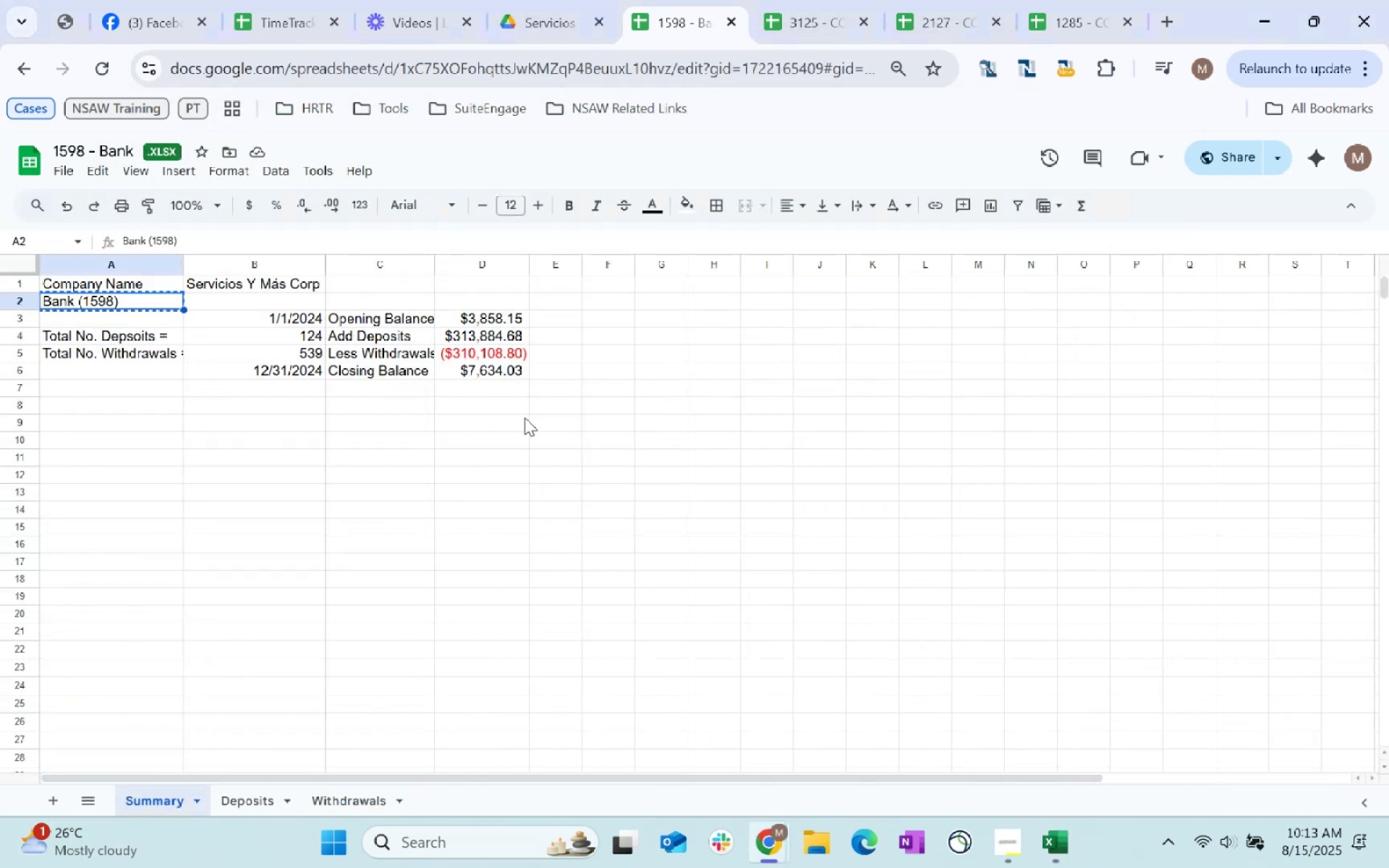 
key(Alt+AltLeft)
 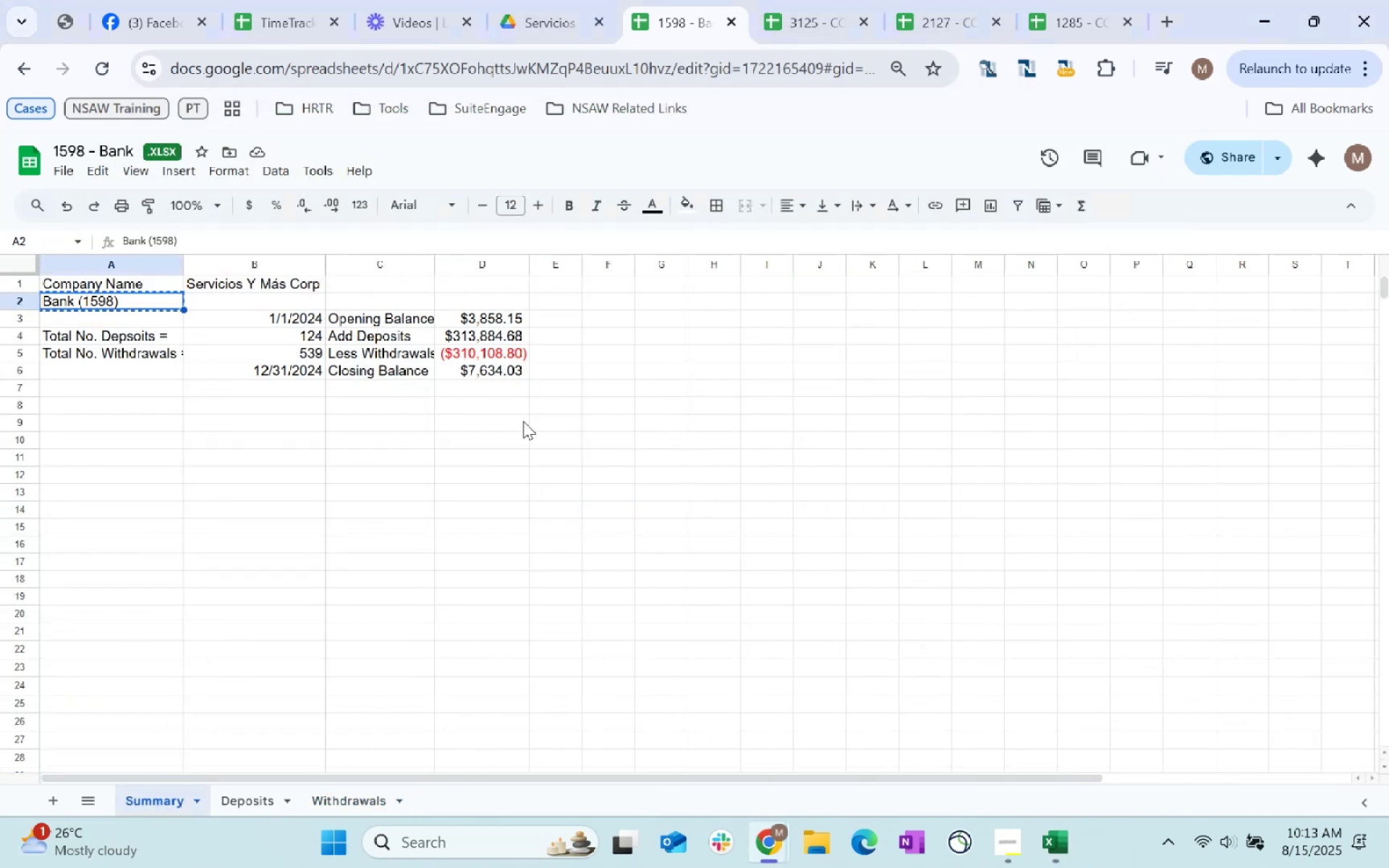 
key(Alt+Tab)
 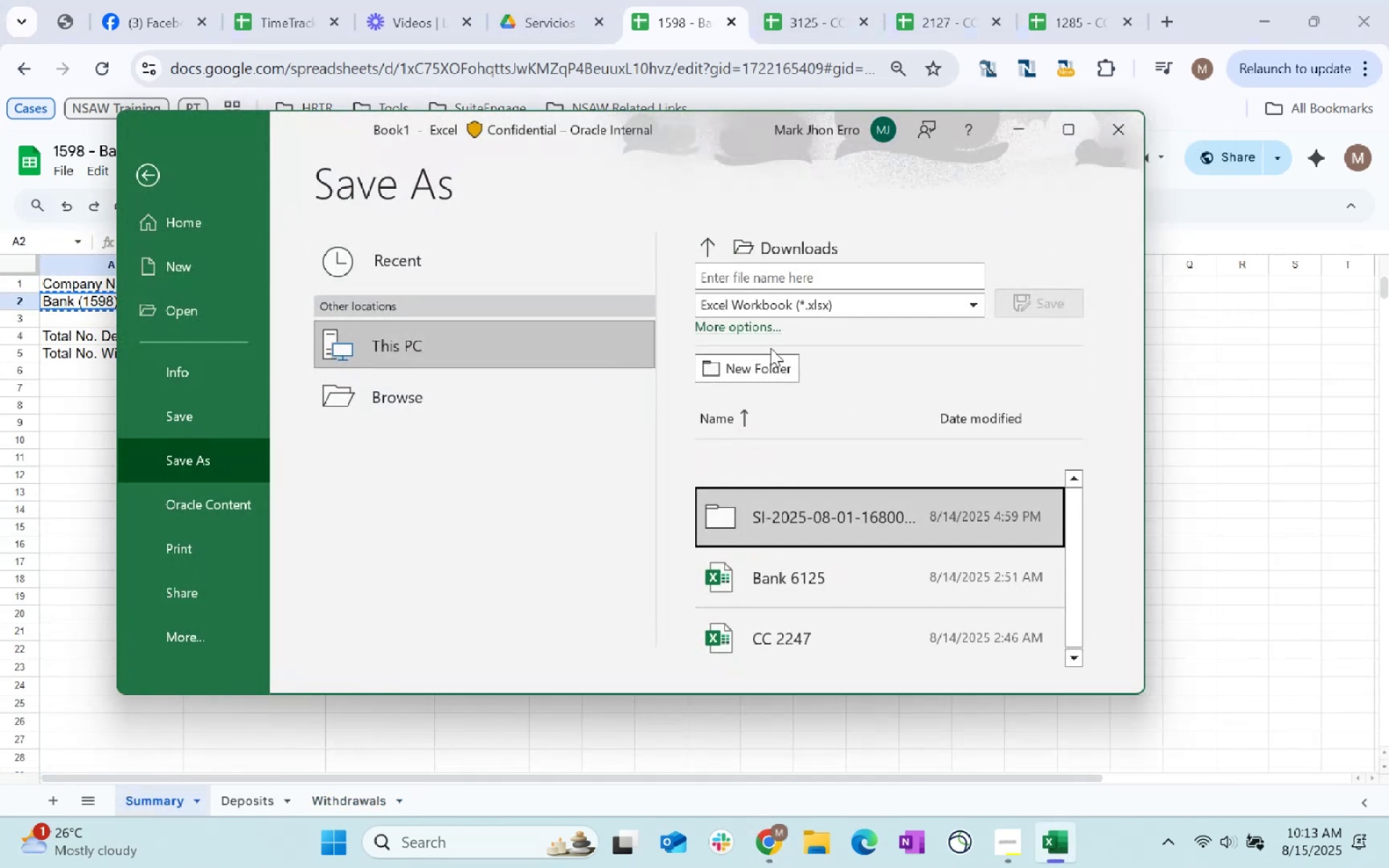 
left_click([767, 275])
 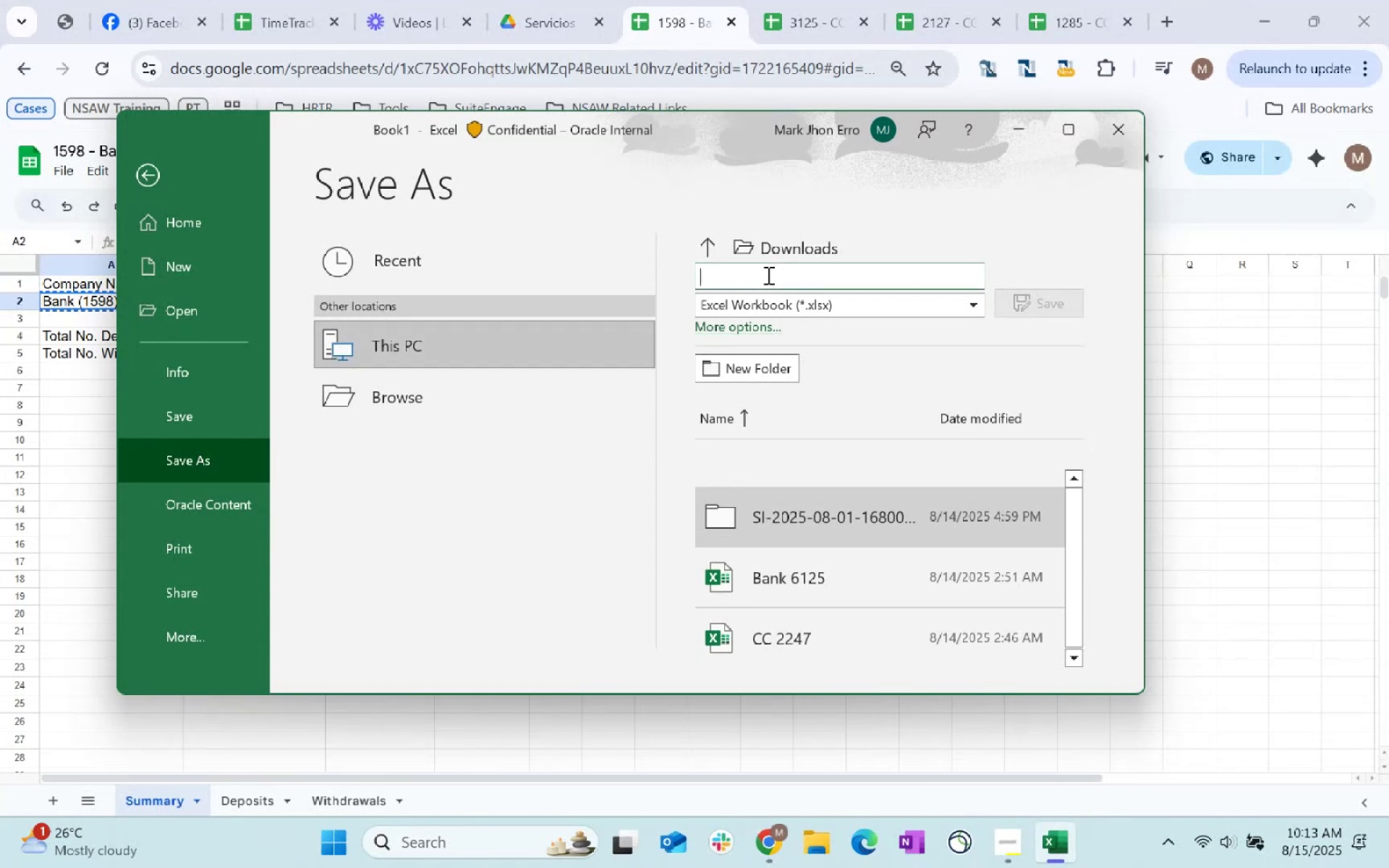 
key(Control+ControlLeft)
 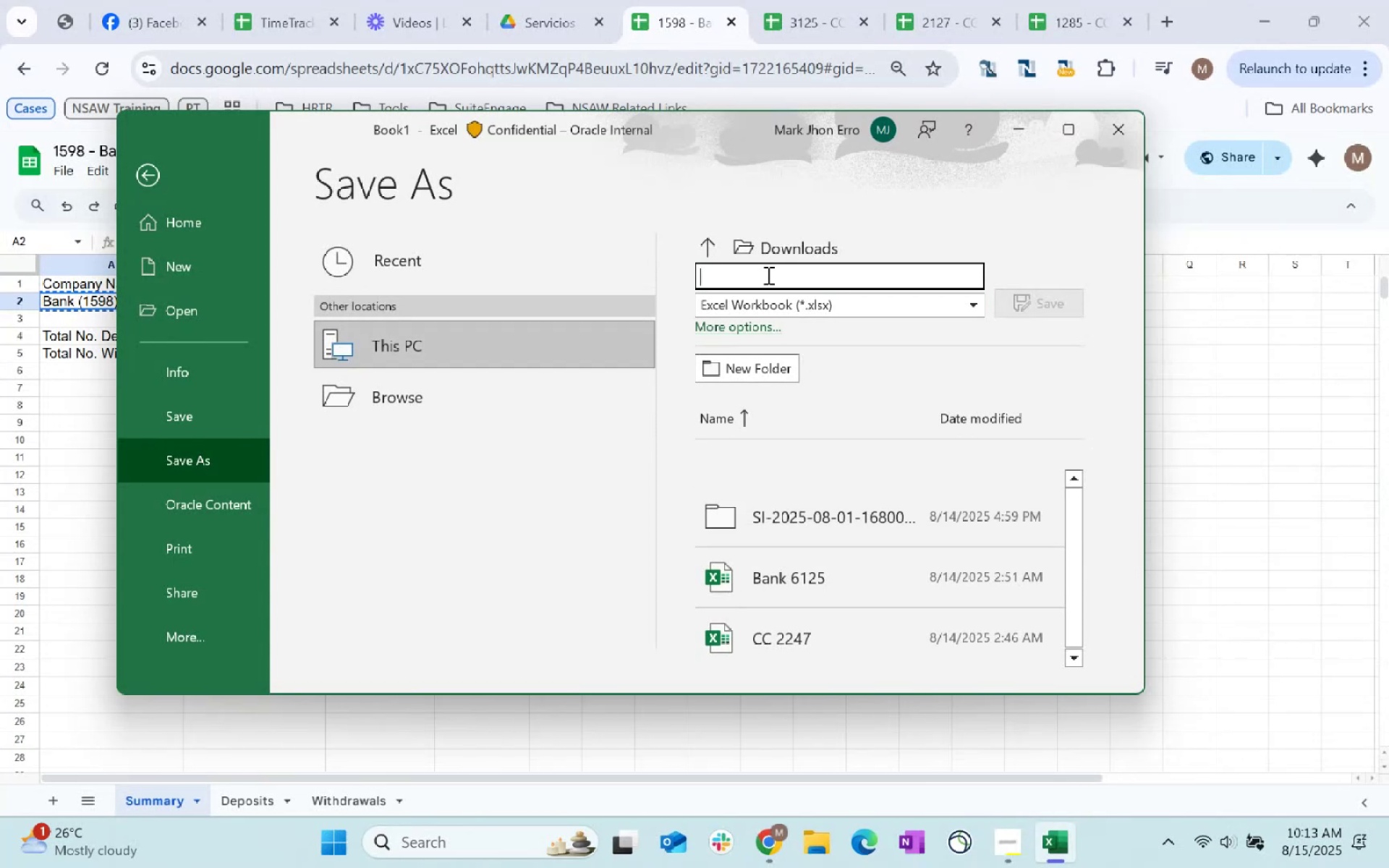 
key(Control+V)
 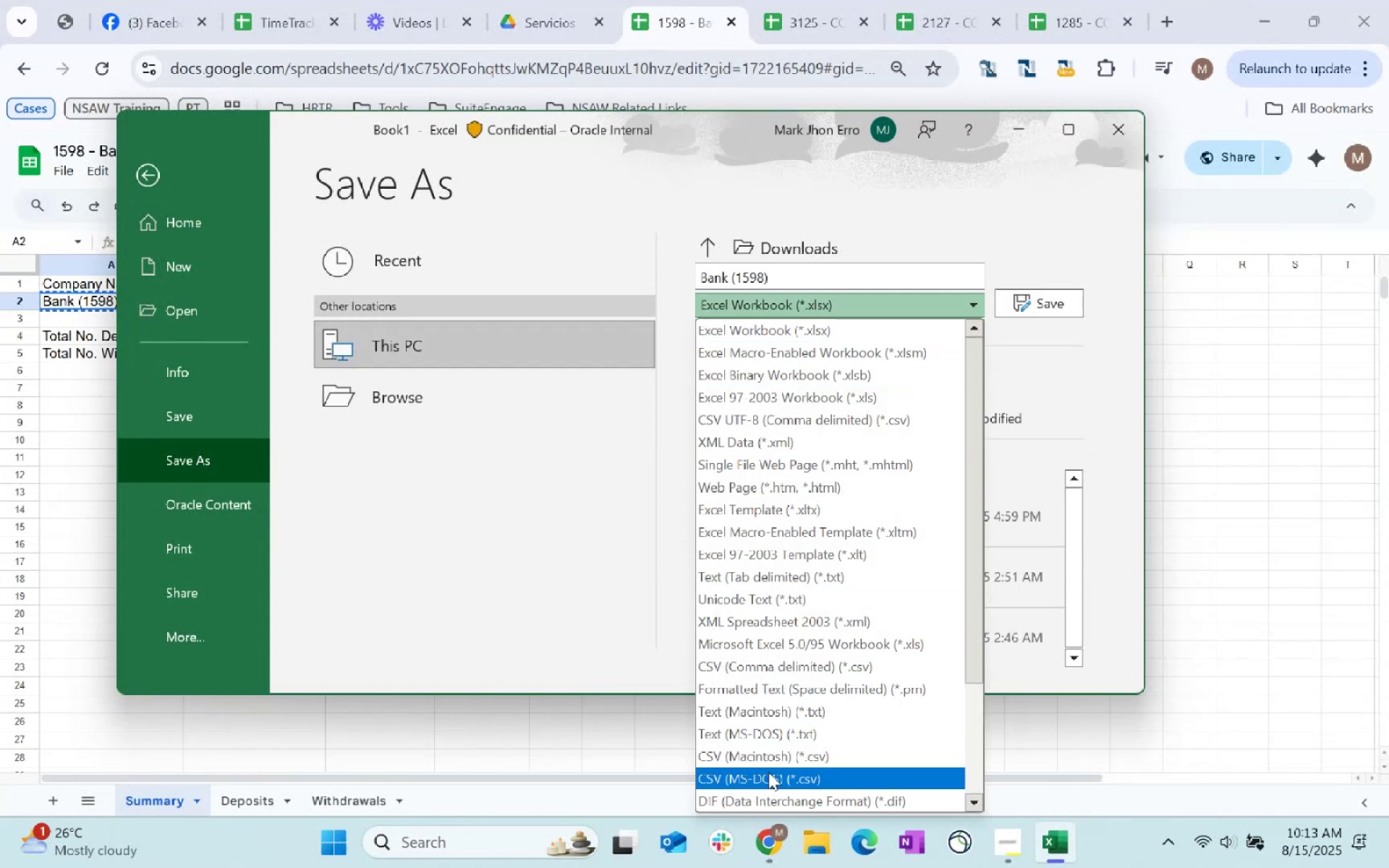 
left_click([774, 663])
 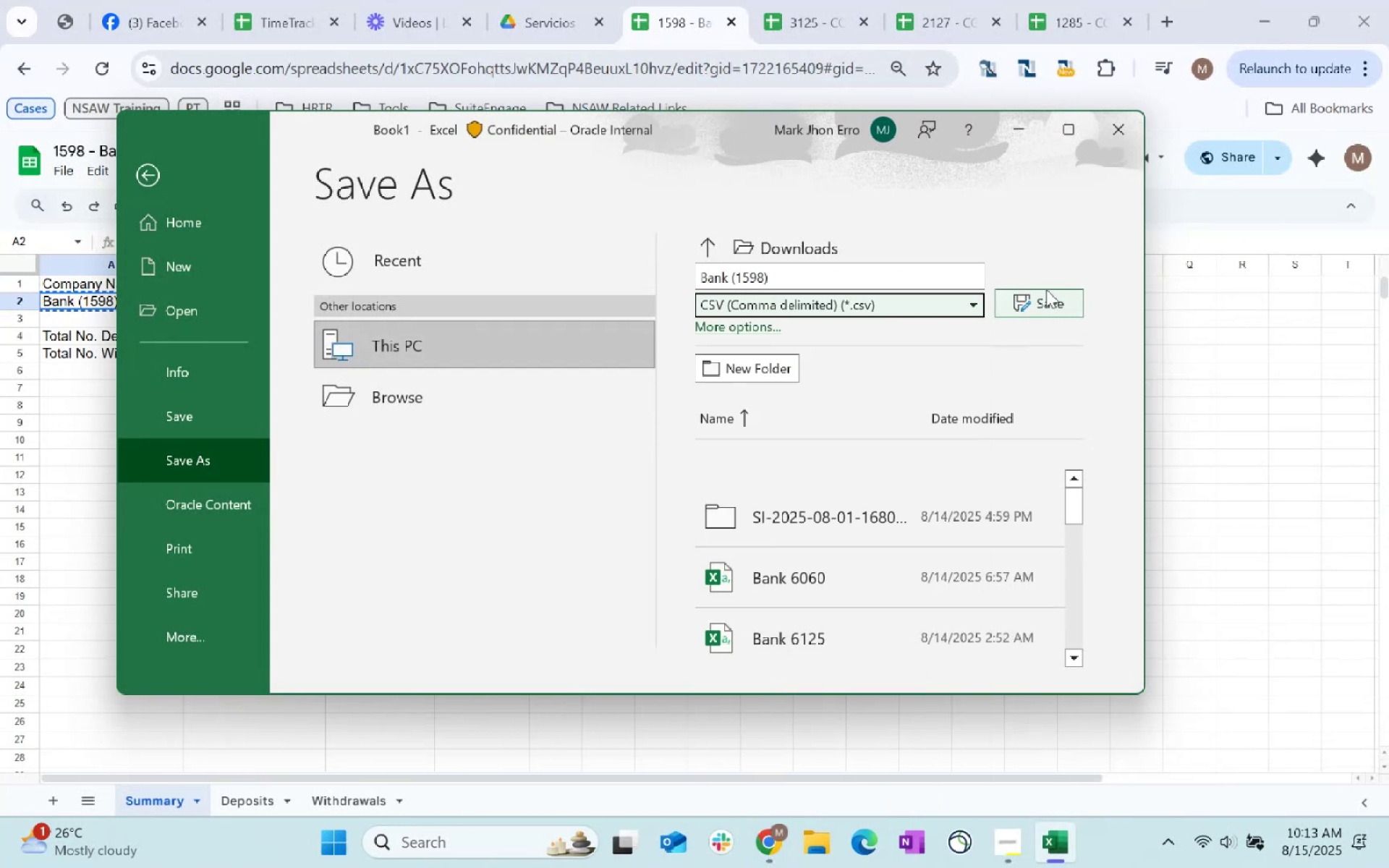 
left_click([1042, 318])
 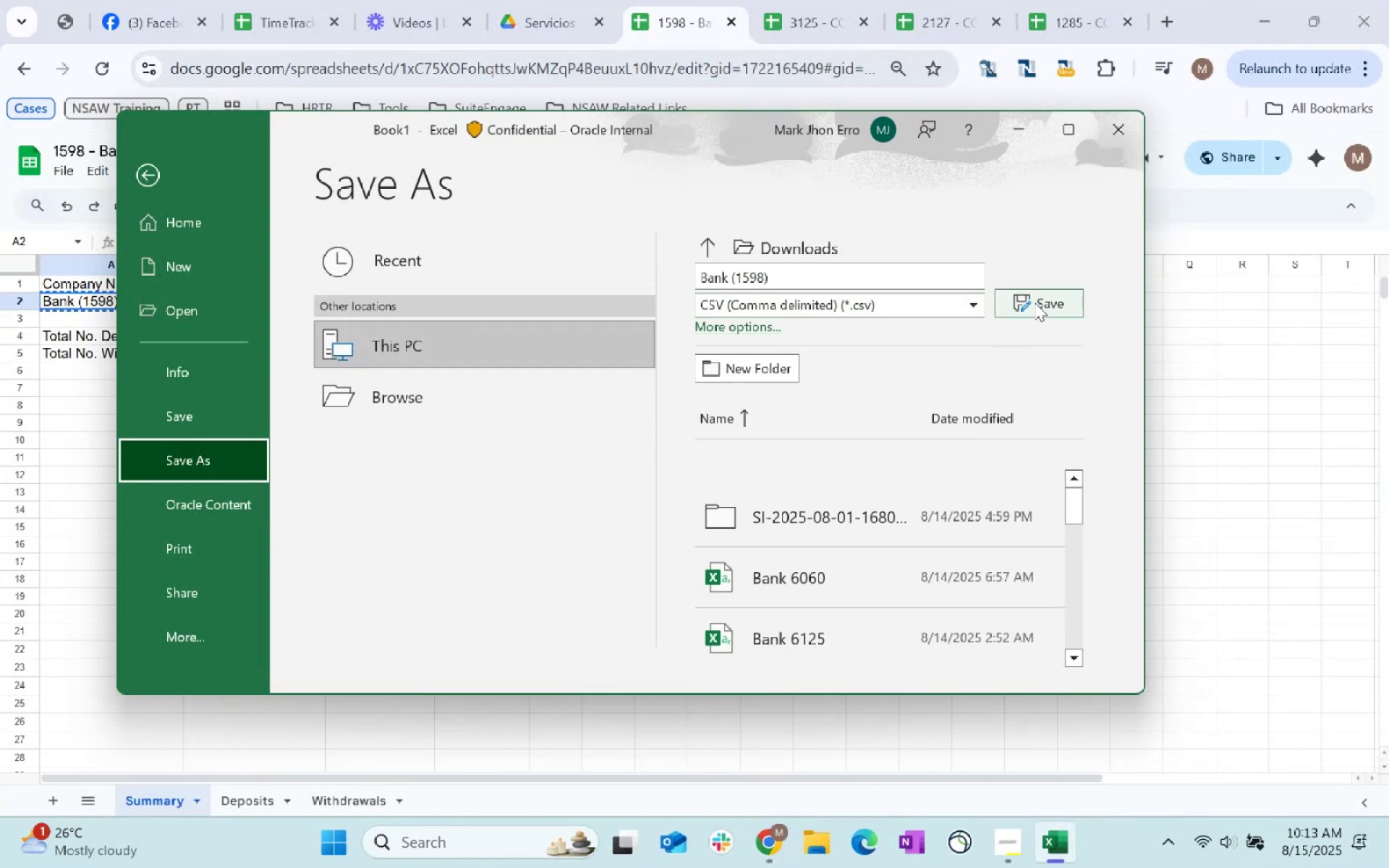 
left_click([1035, 302])
 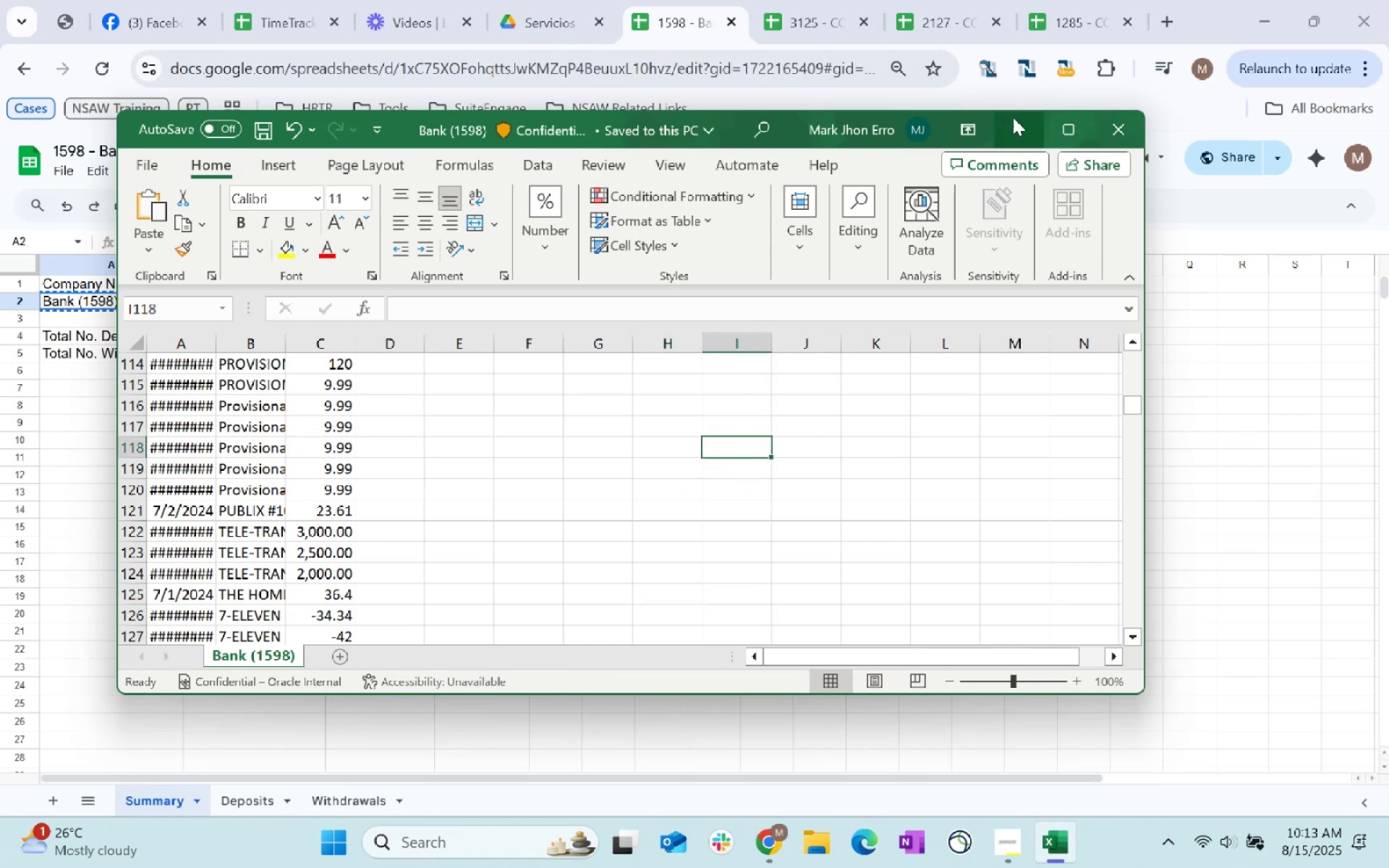 
key(Control+N)
 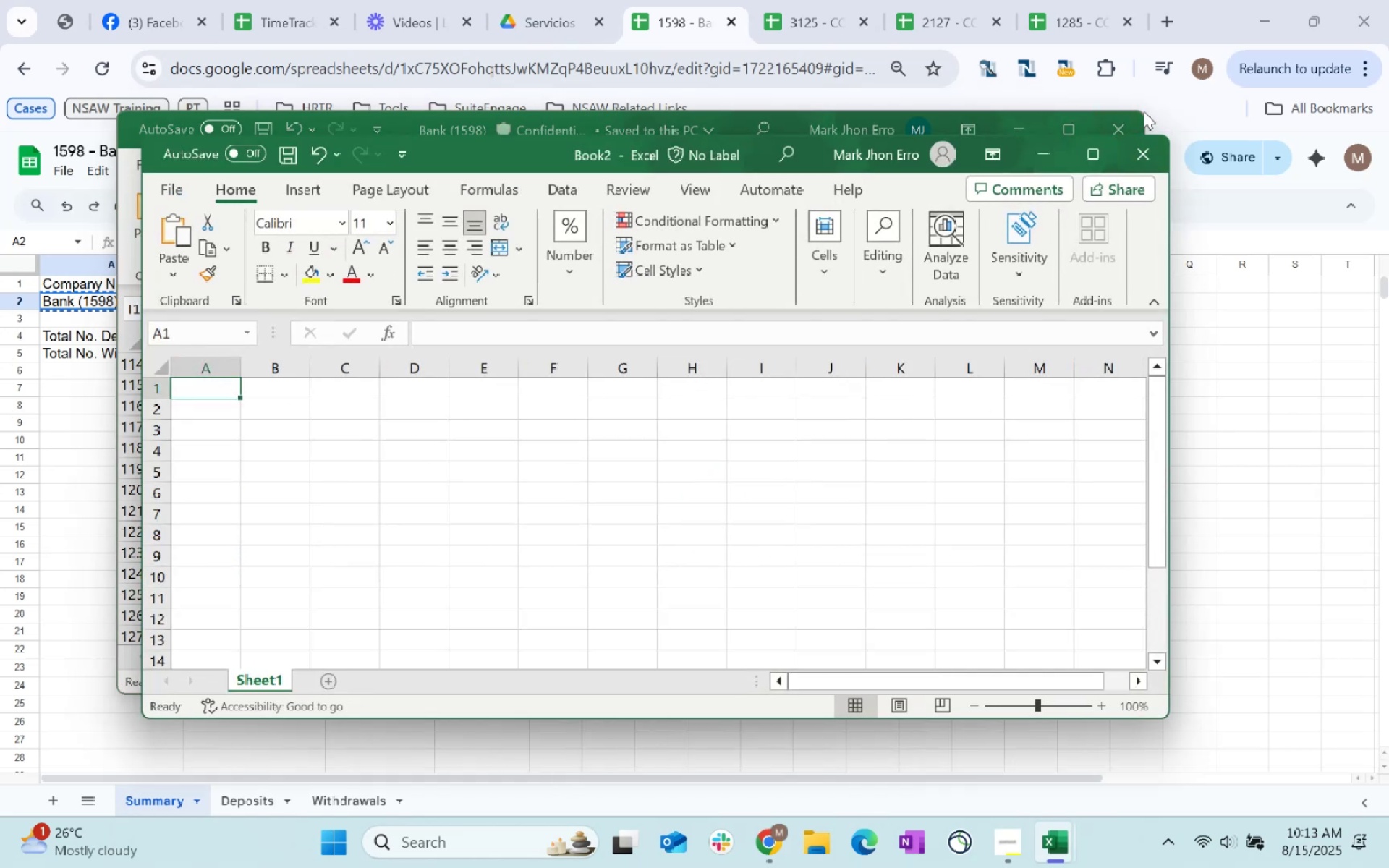 
left_click([1126, 119])
 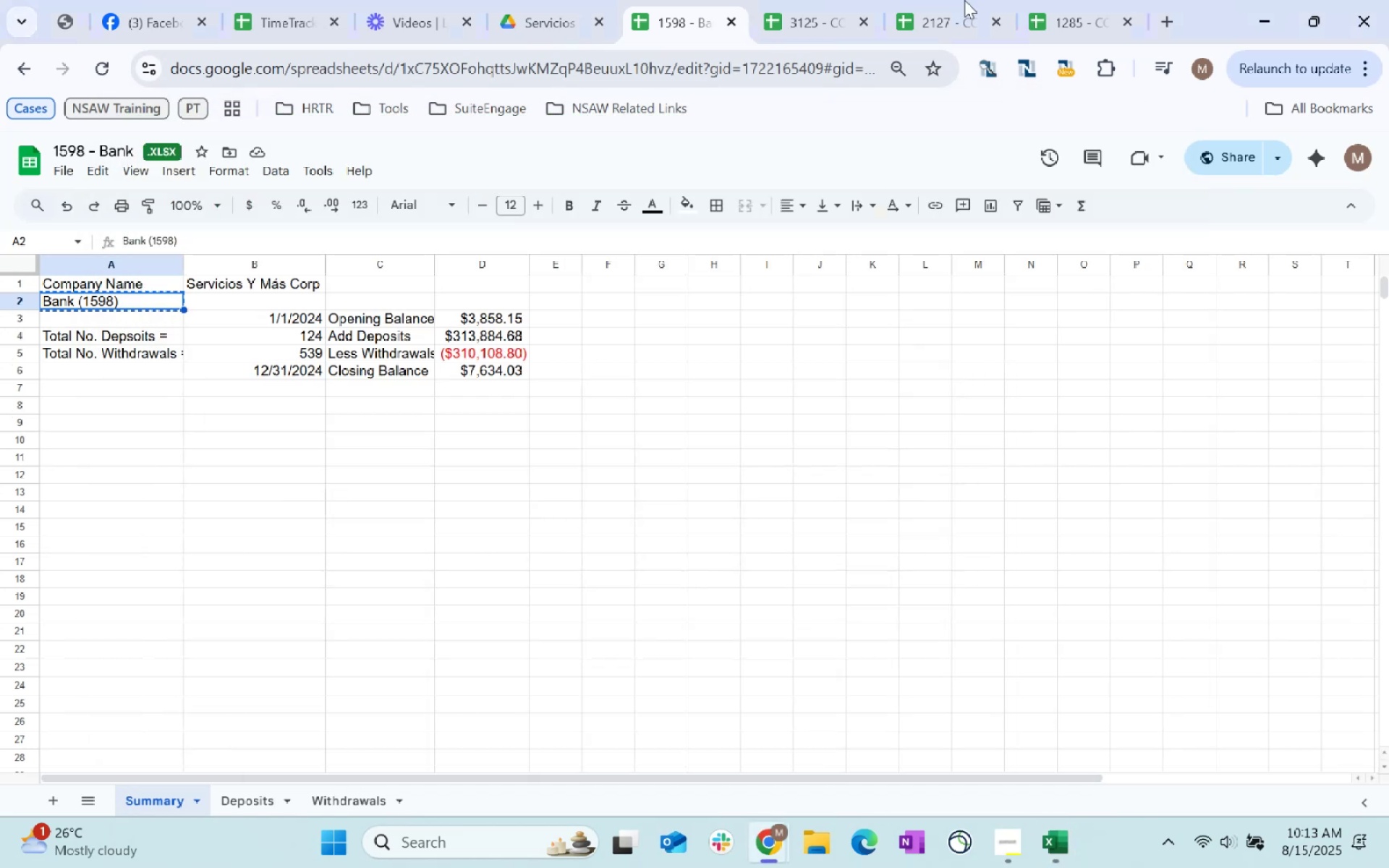 
left_click([823, 0])
 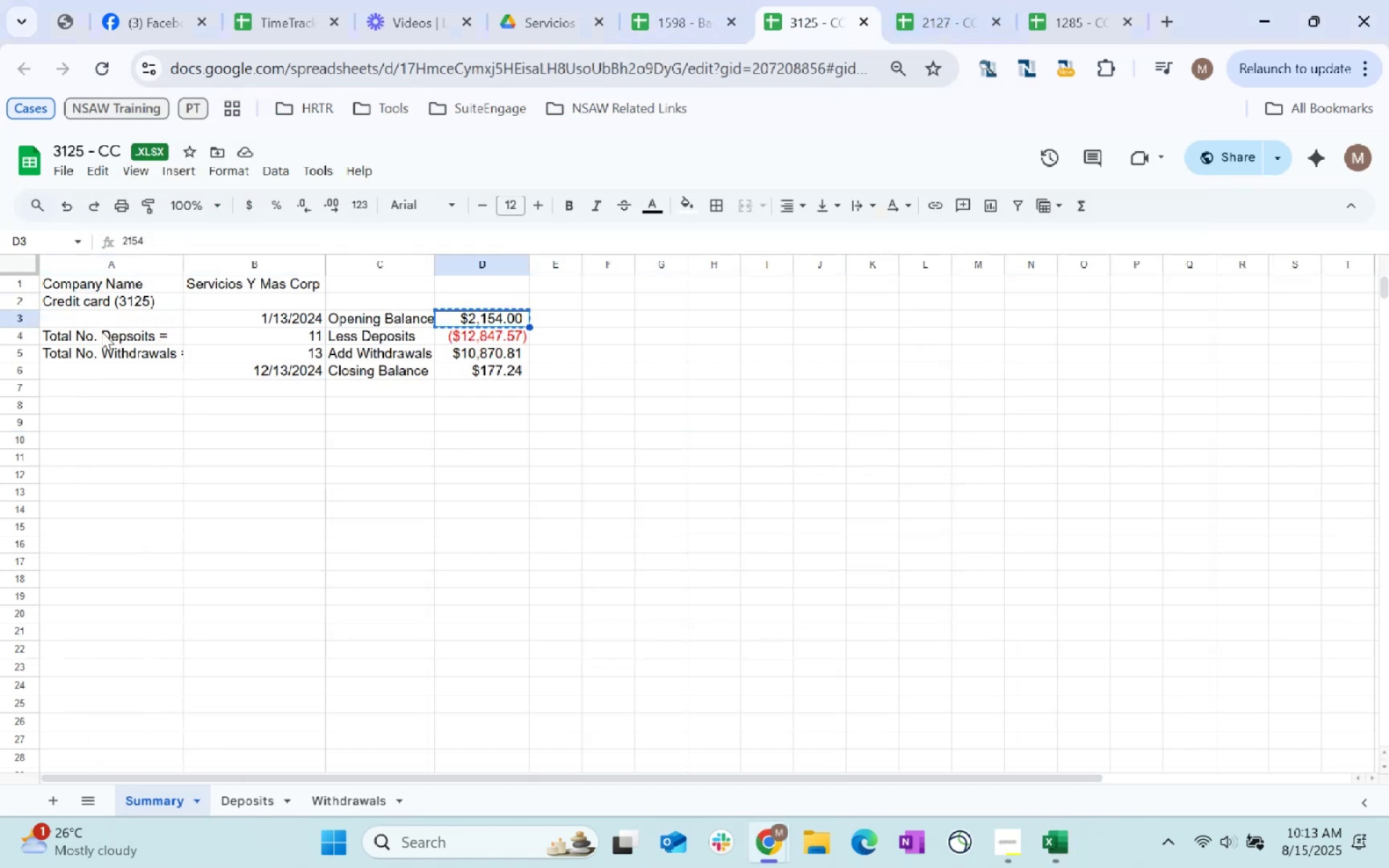 
left_click([97, 302])
 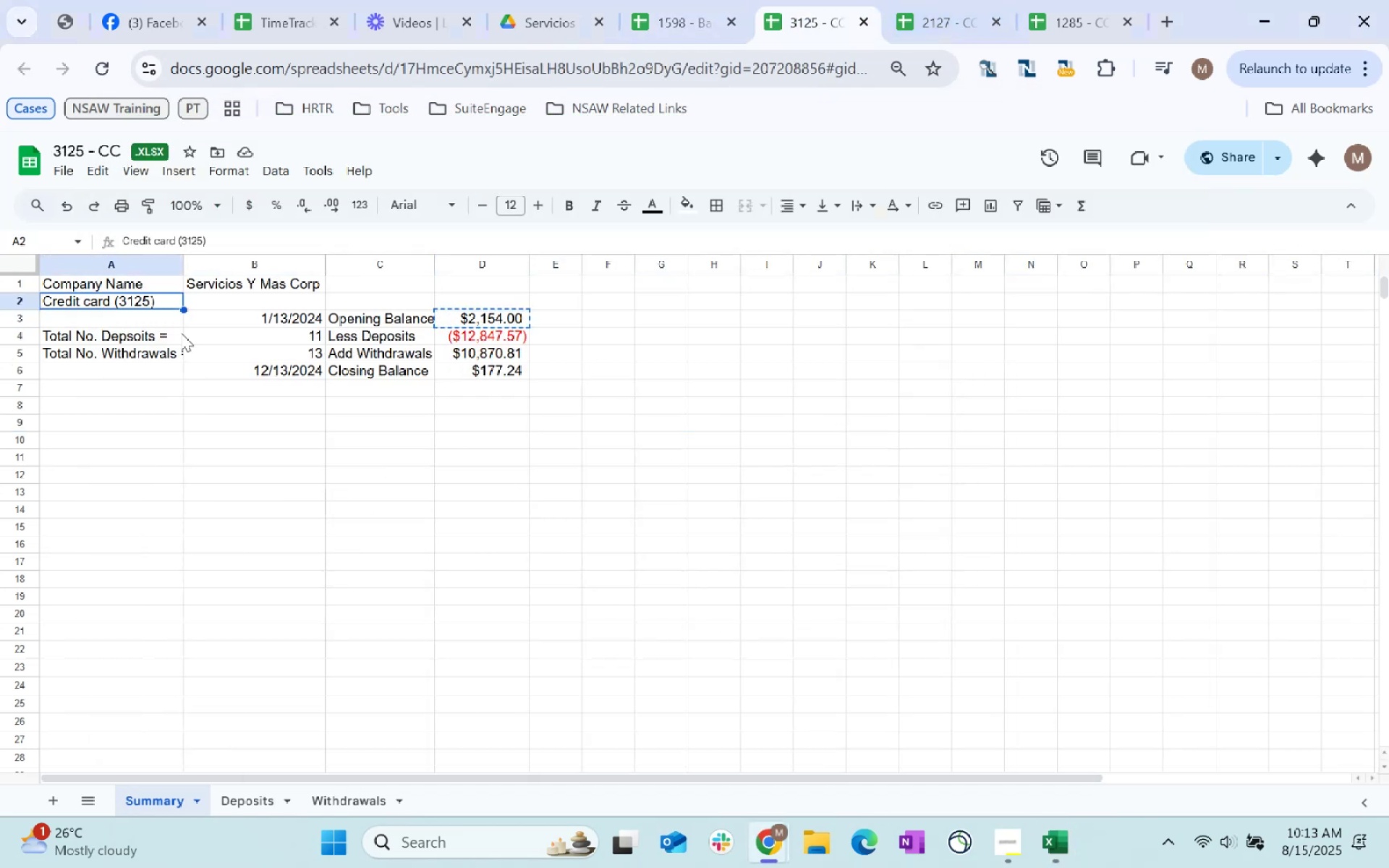 
key(Control+C)
 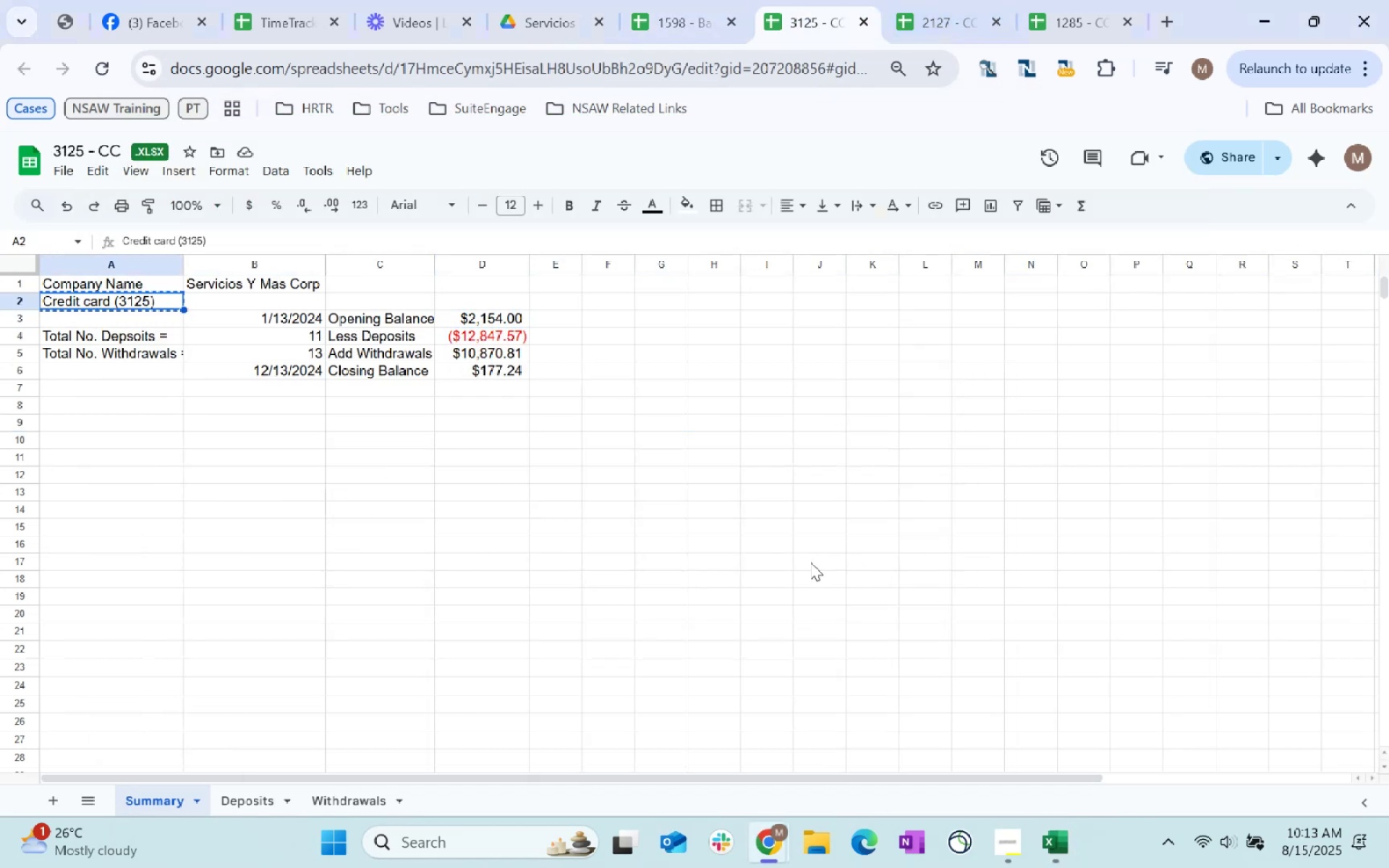 
key(Control+C)
 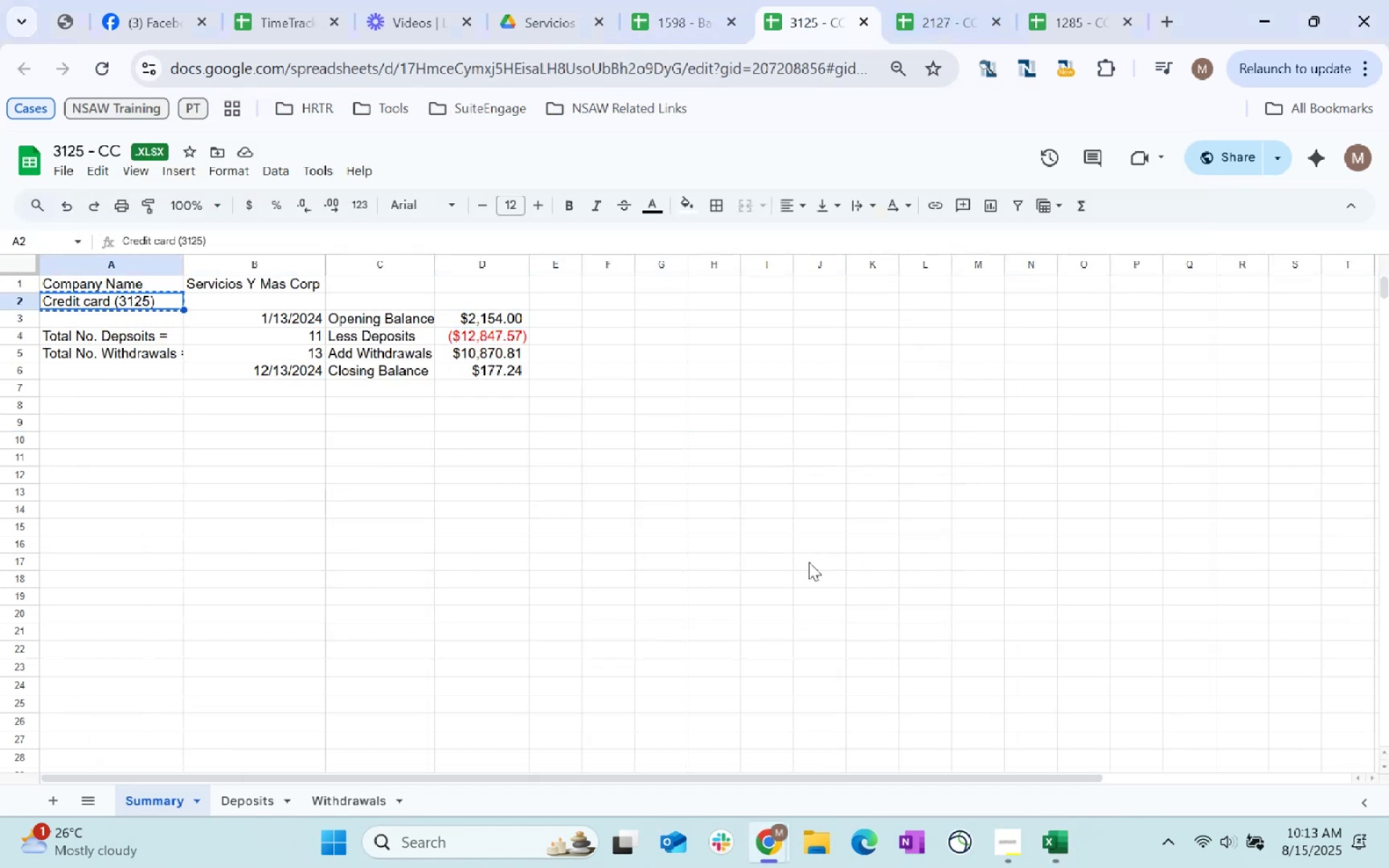 
key(Control+C)
 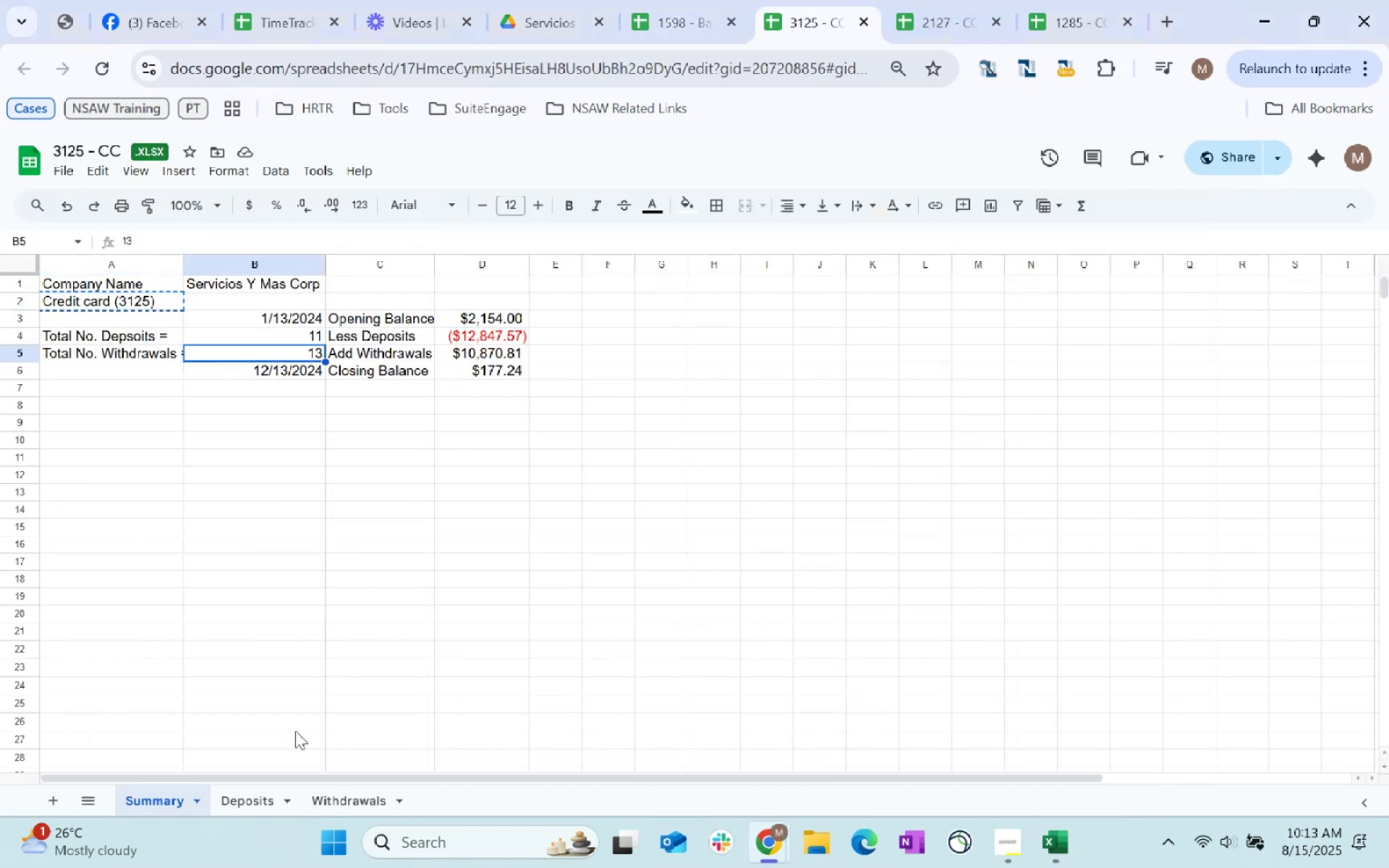 
left_click([265, 794])
 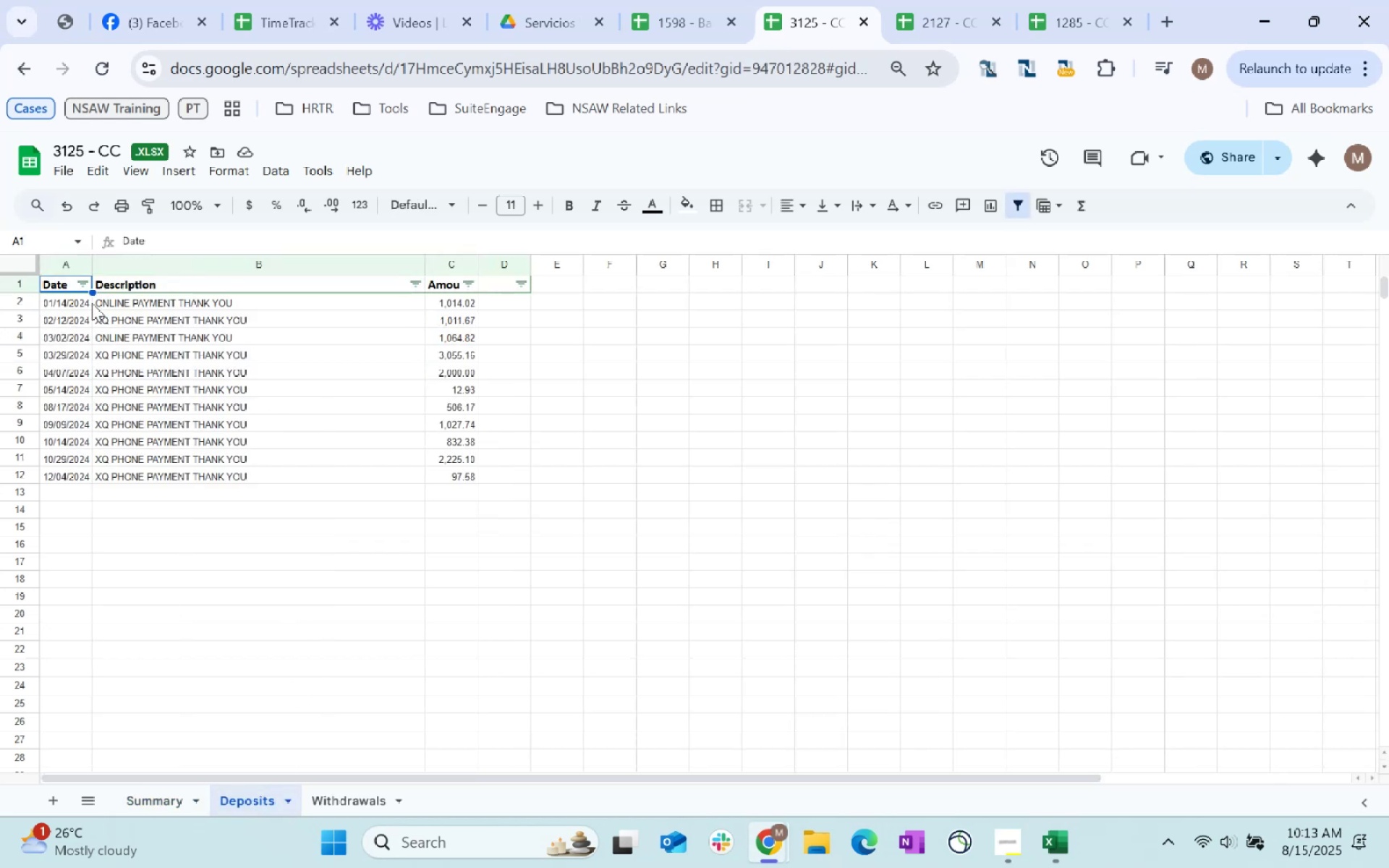 
key(Control+Shift+ArrowRight)
 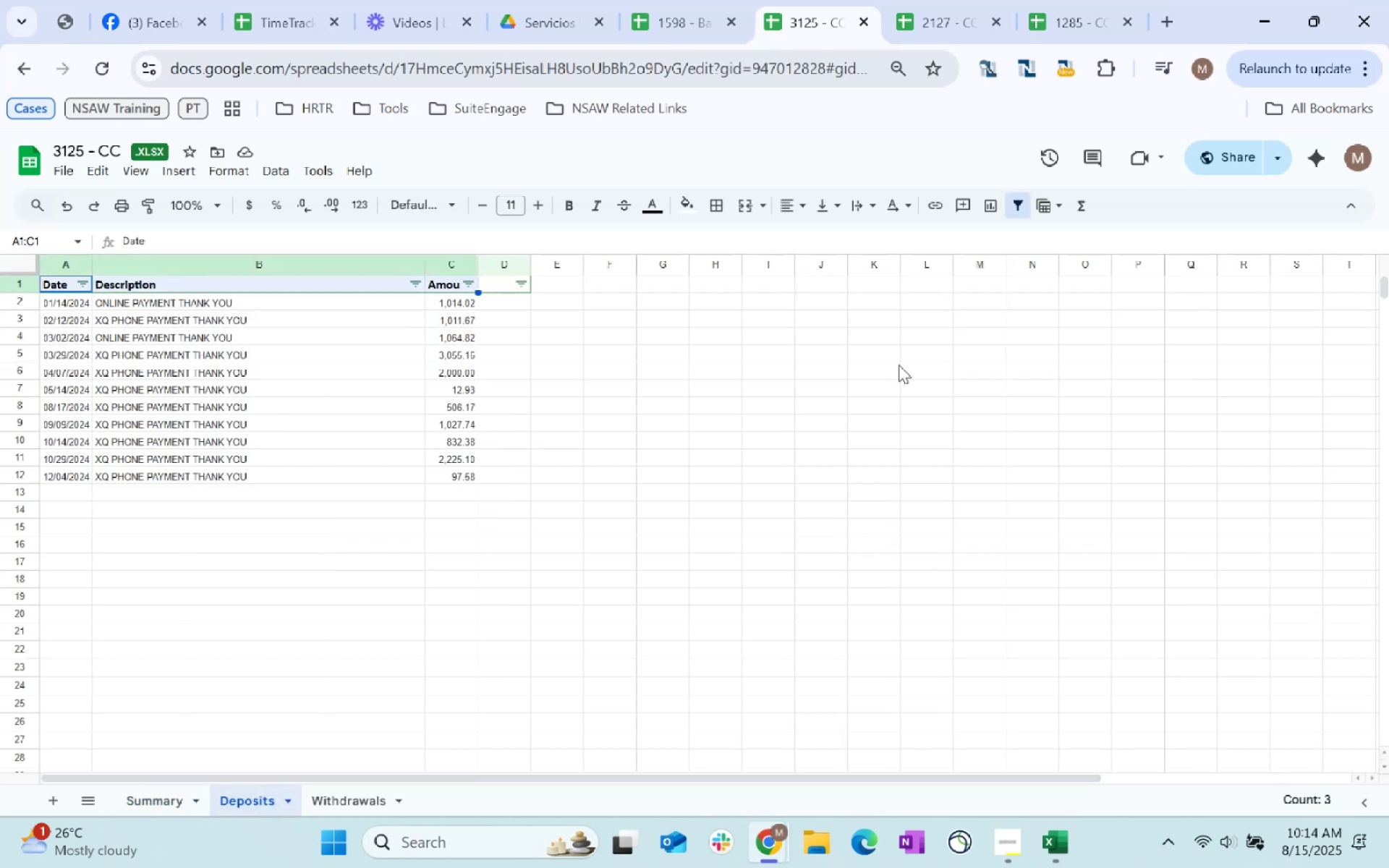 
key(Control+Shift+ArrowDown)
 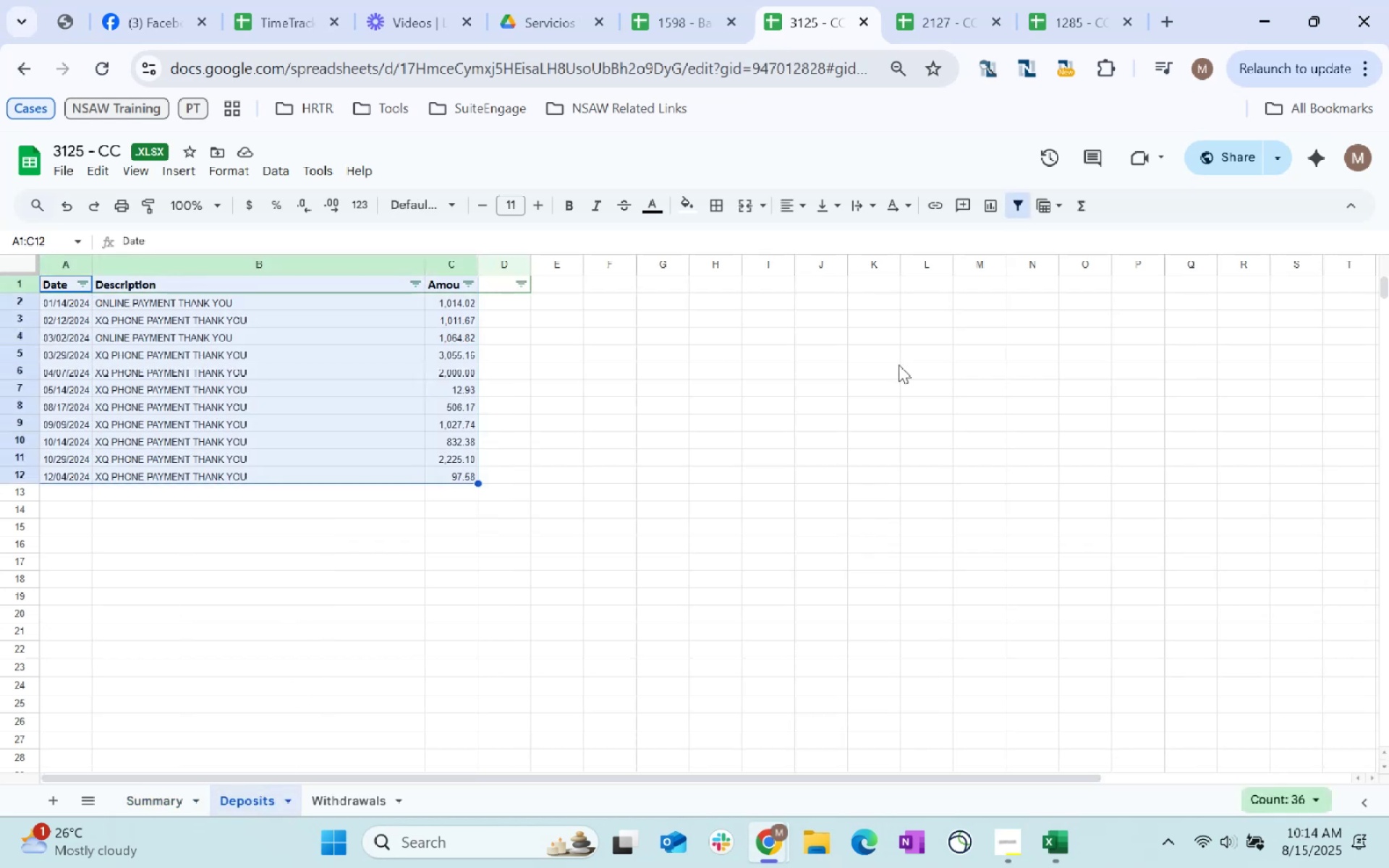 
key(Control+C)
 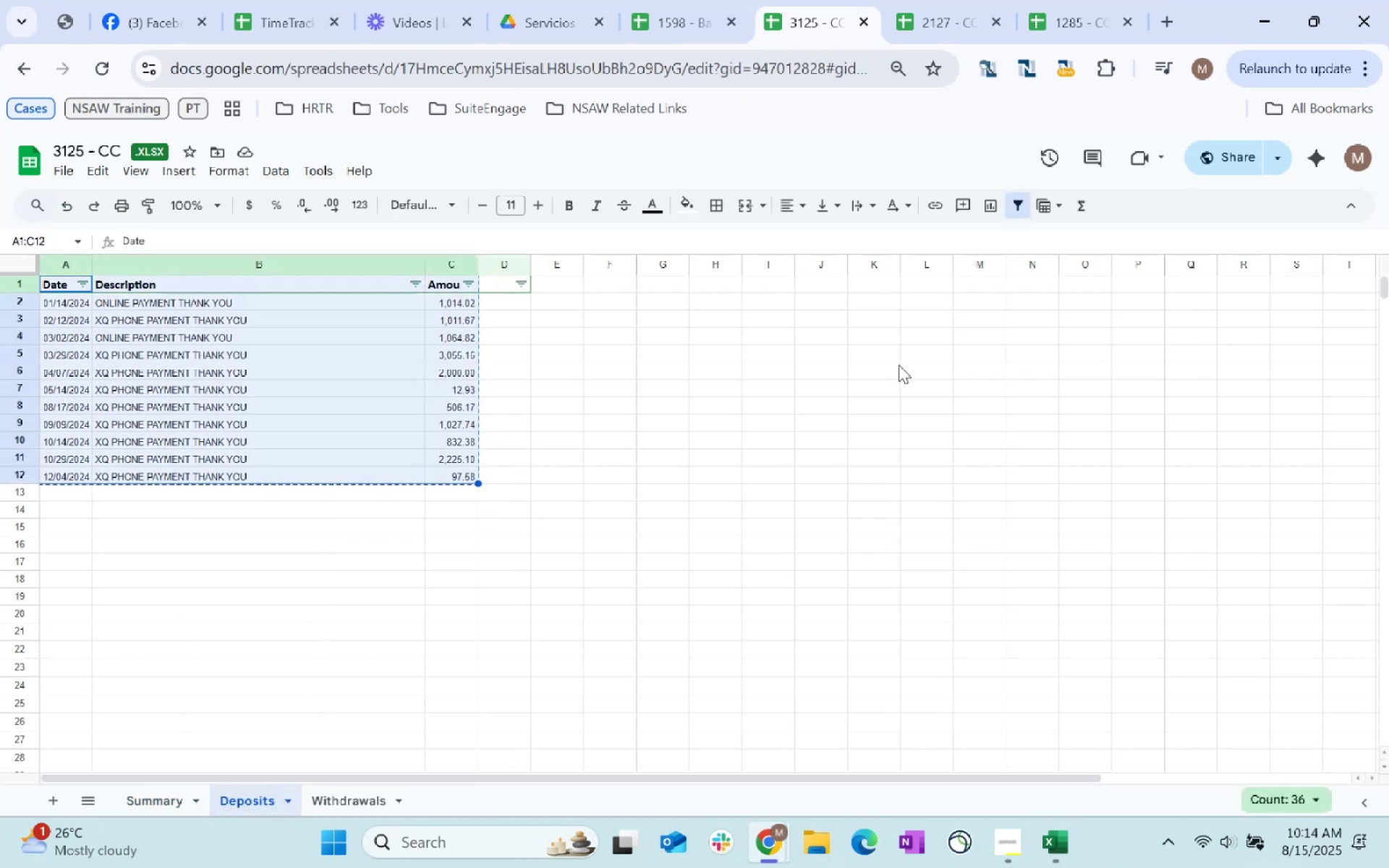 
key(Control+C)
 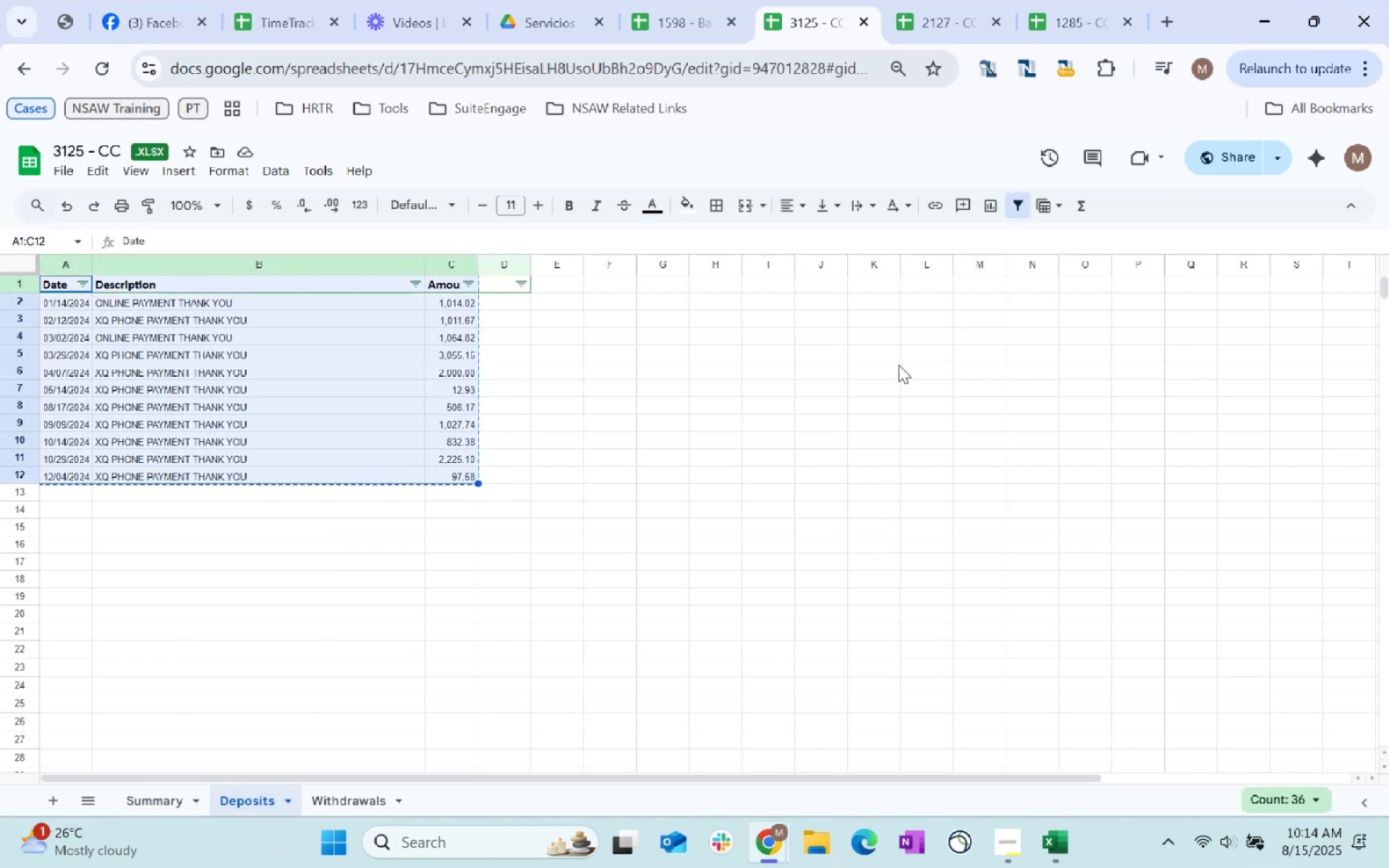 
key(Alt+AltLeft)
 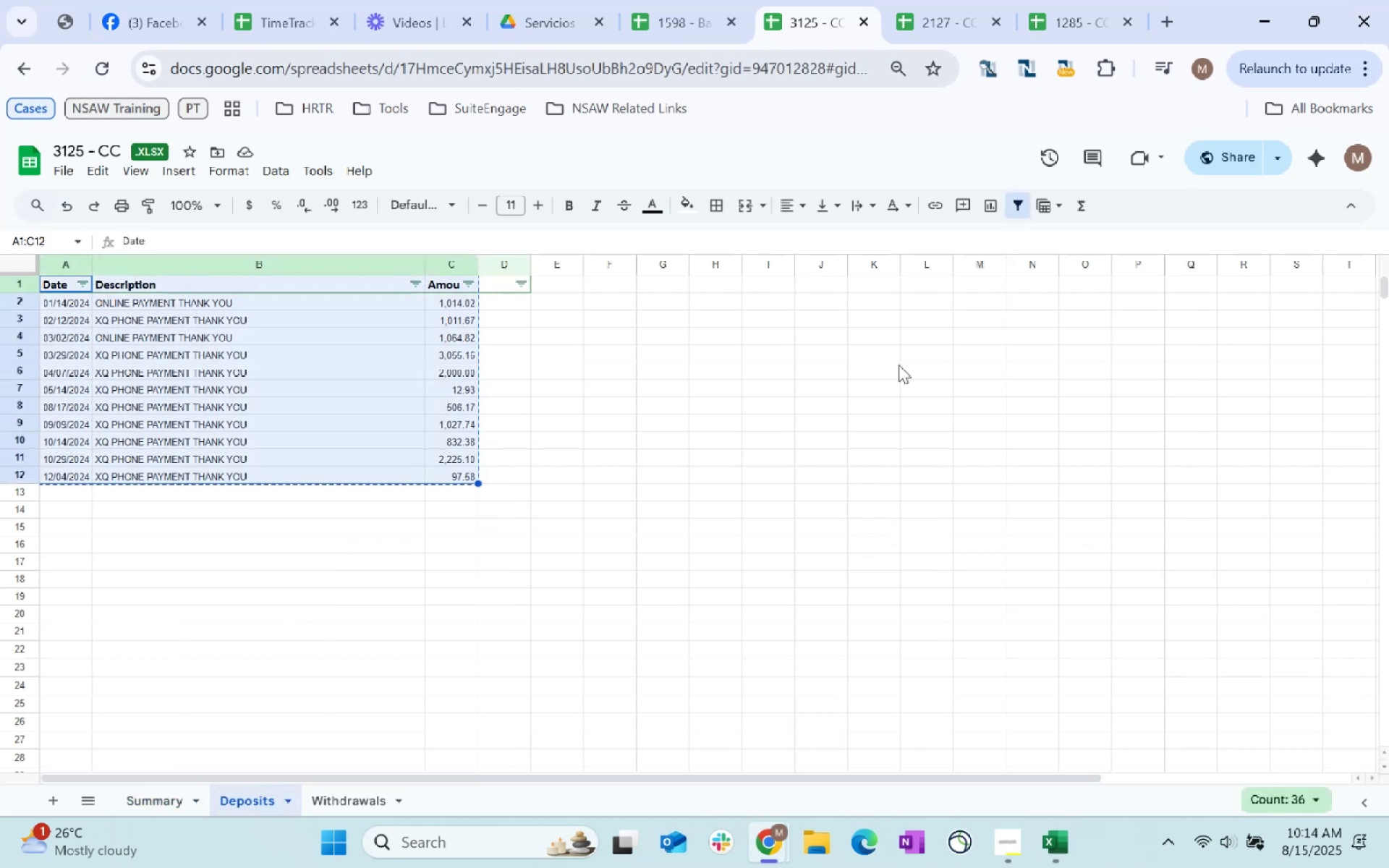 
key(Alt+Tab)
 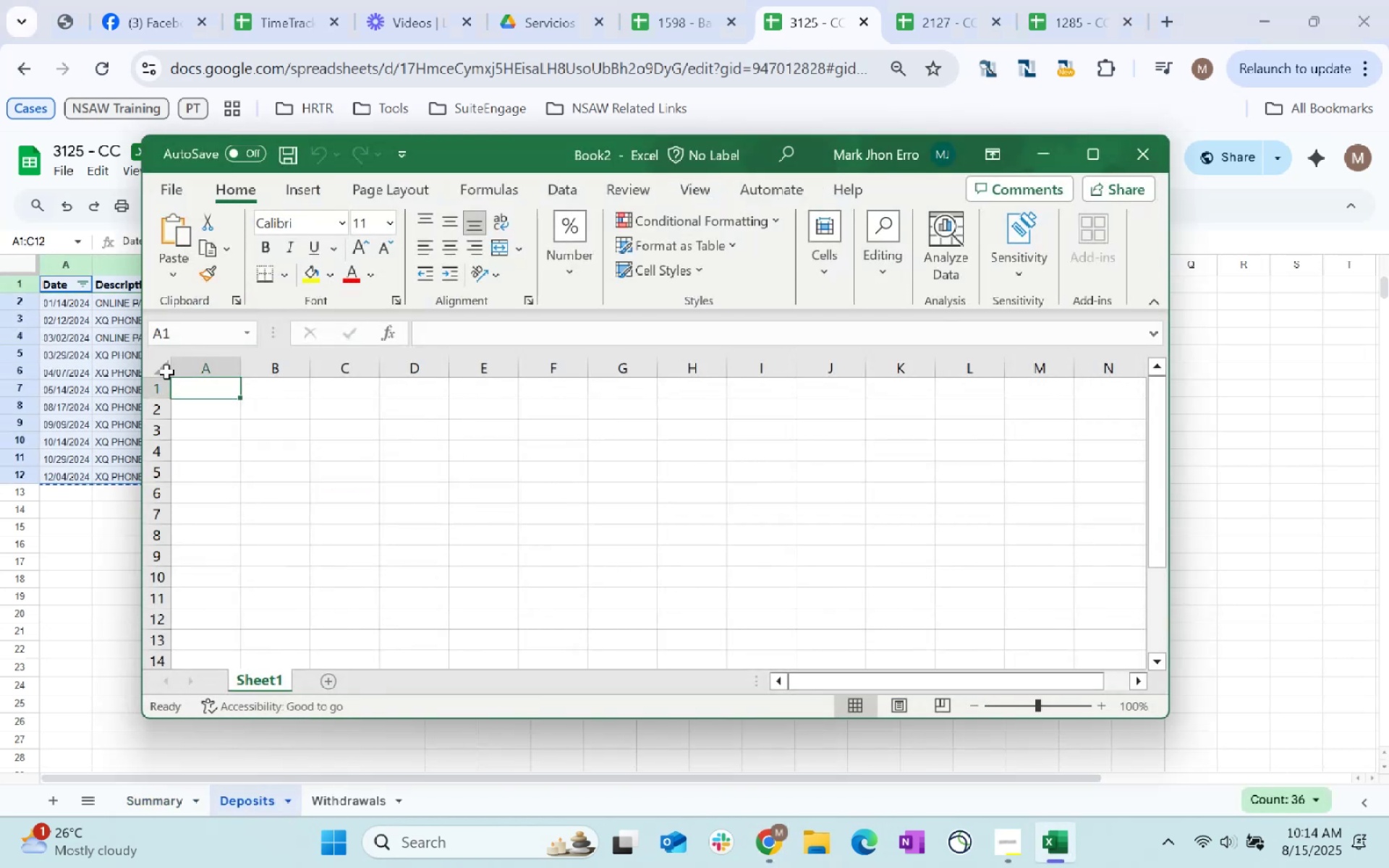 
right_click([190, 386])
 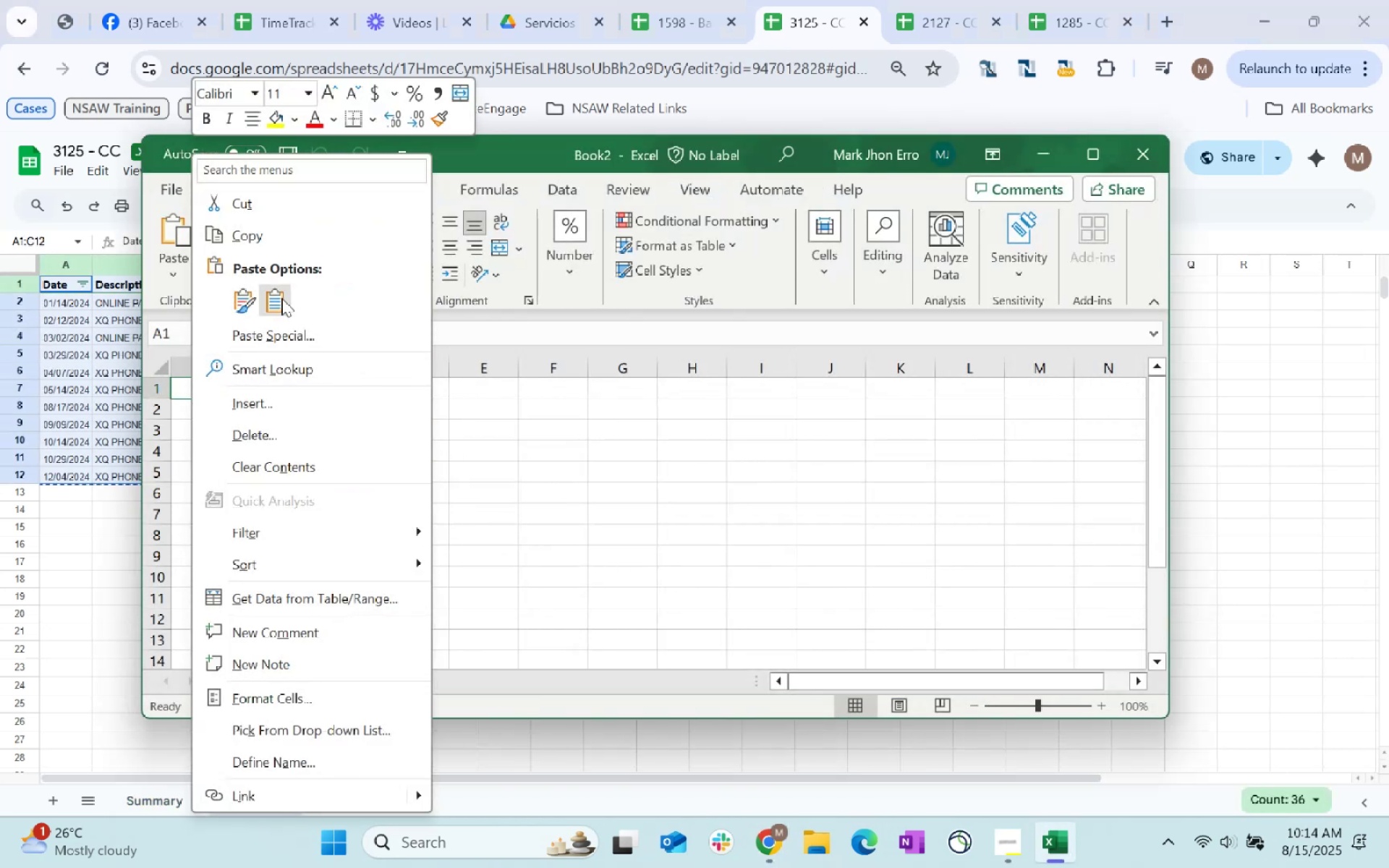 
left_click([278, 302])
 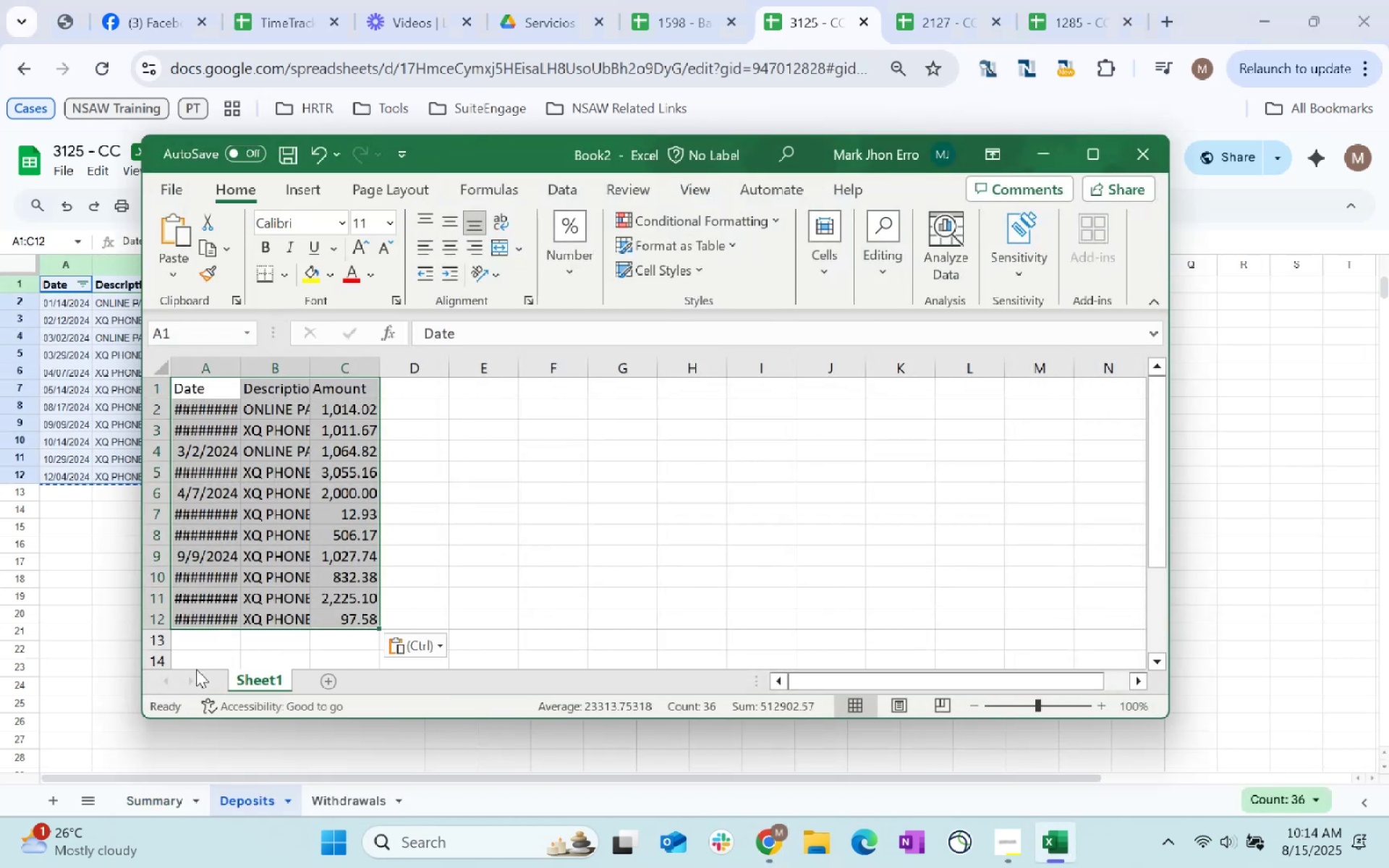 
left_click([208, 642])
 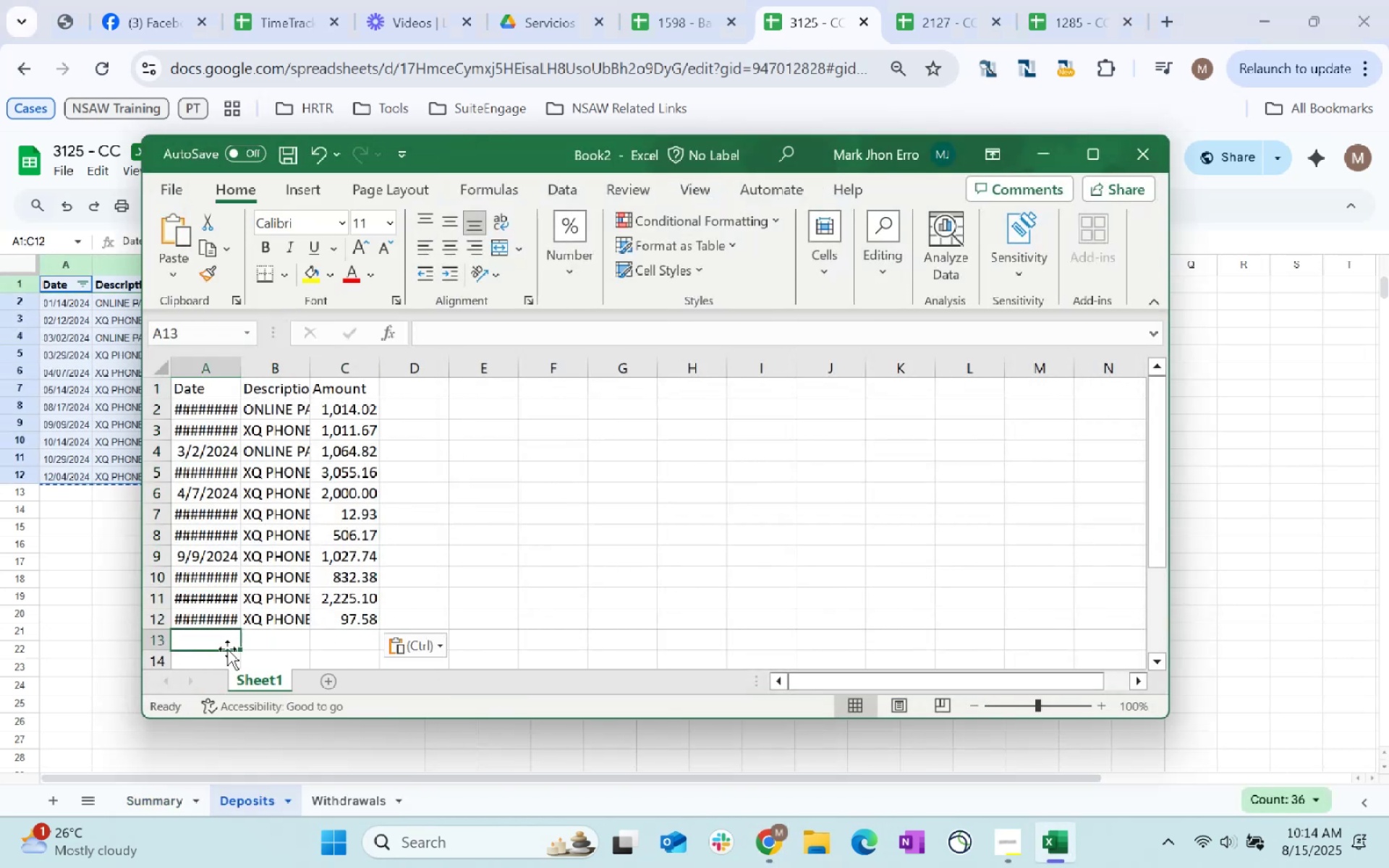 
key(Alt+AltLeft)
 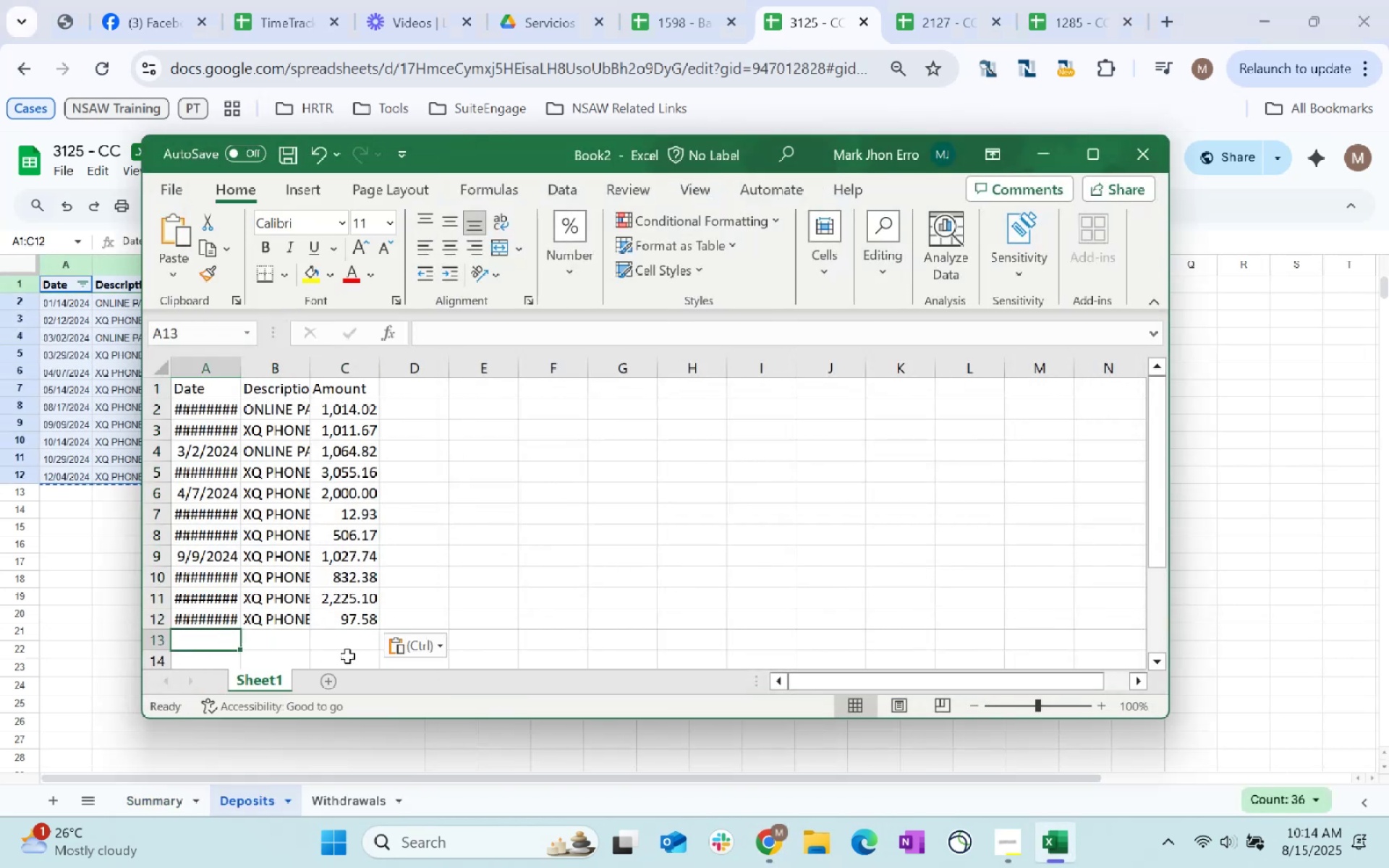 
key(Alt+Tab)
 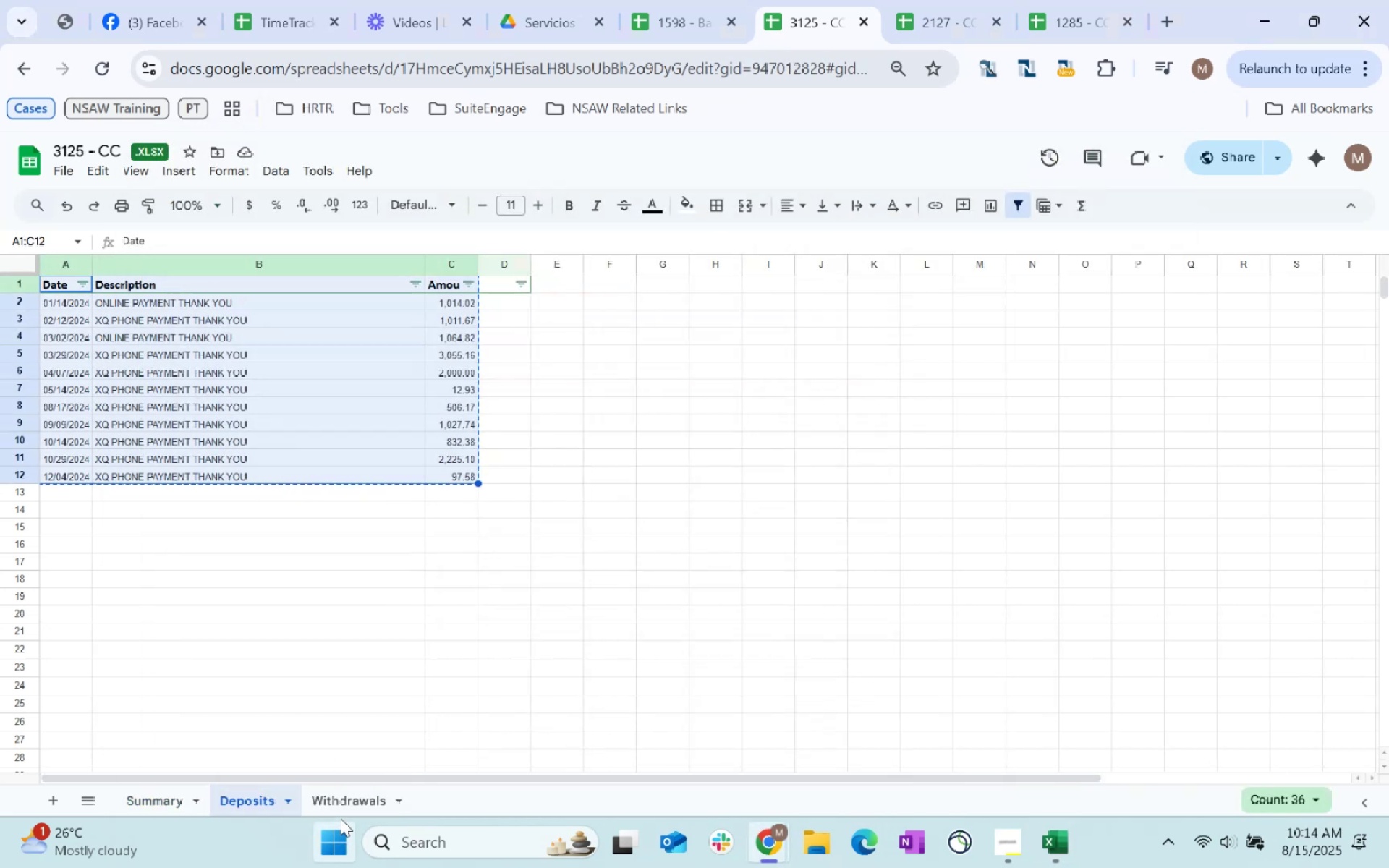 
left_click([340, 812])
 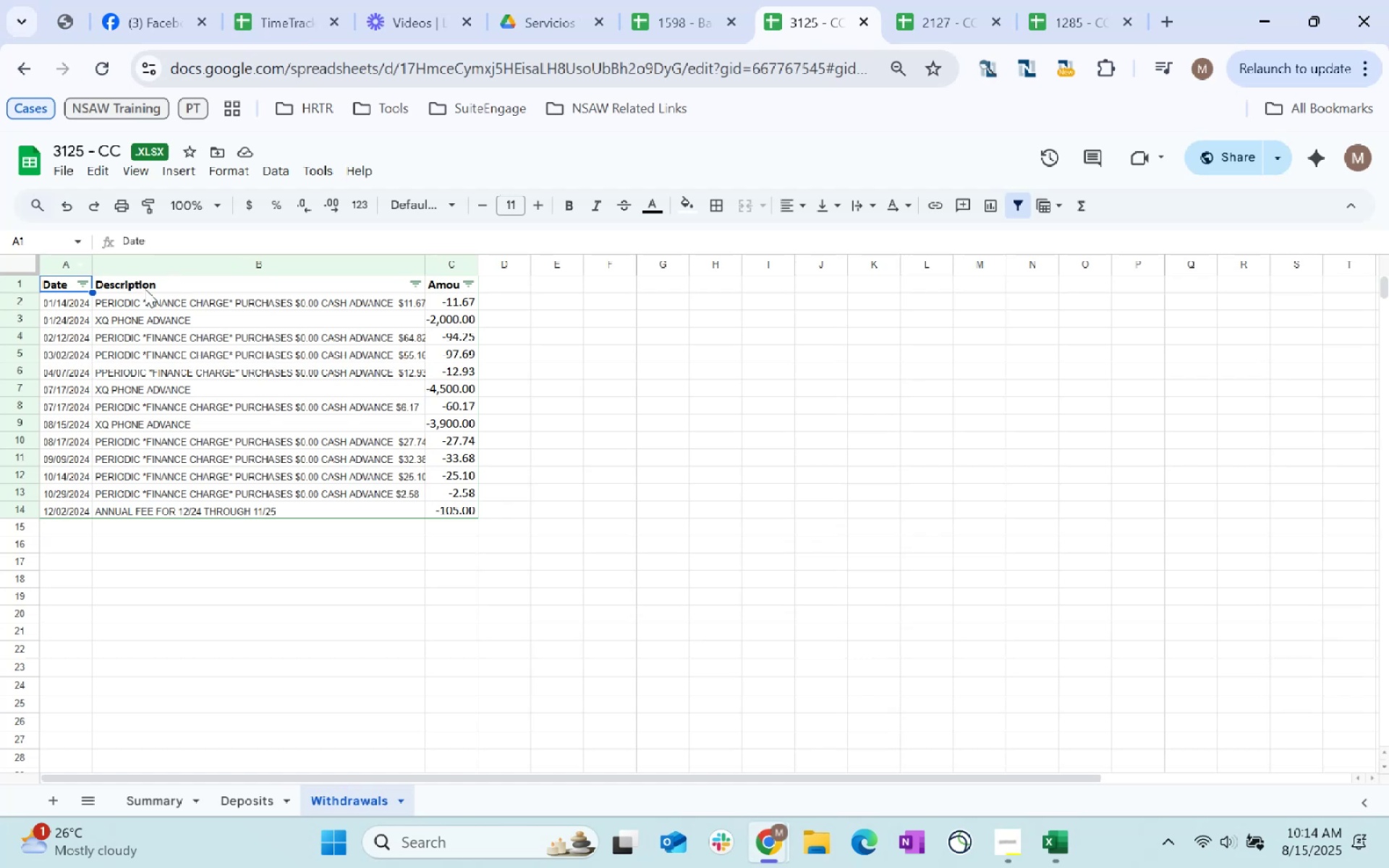 
left_click([72, 300])
 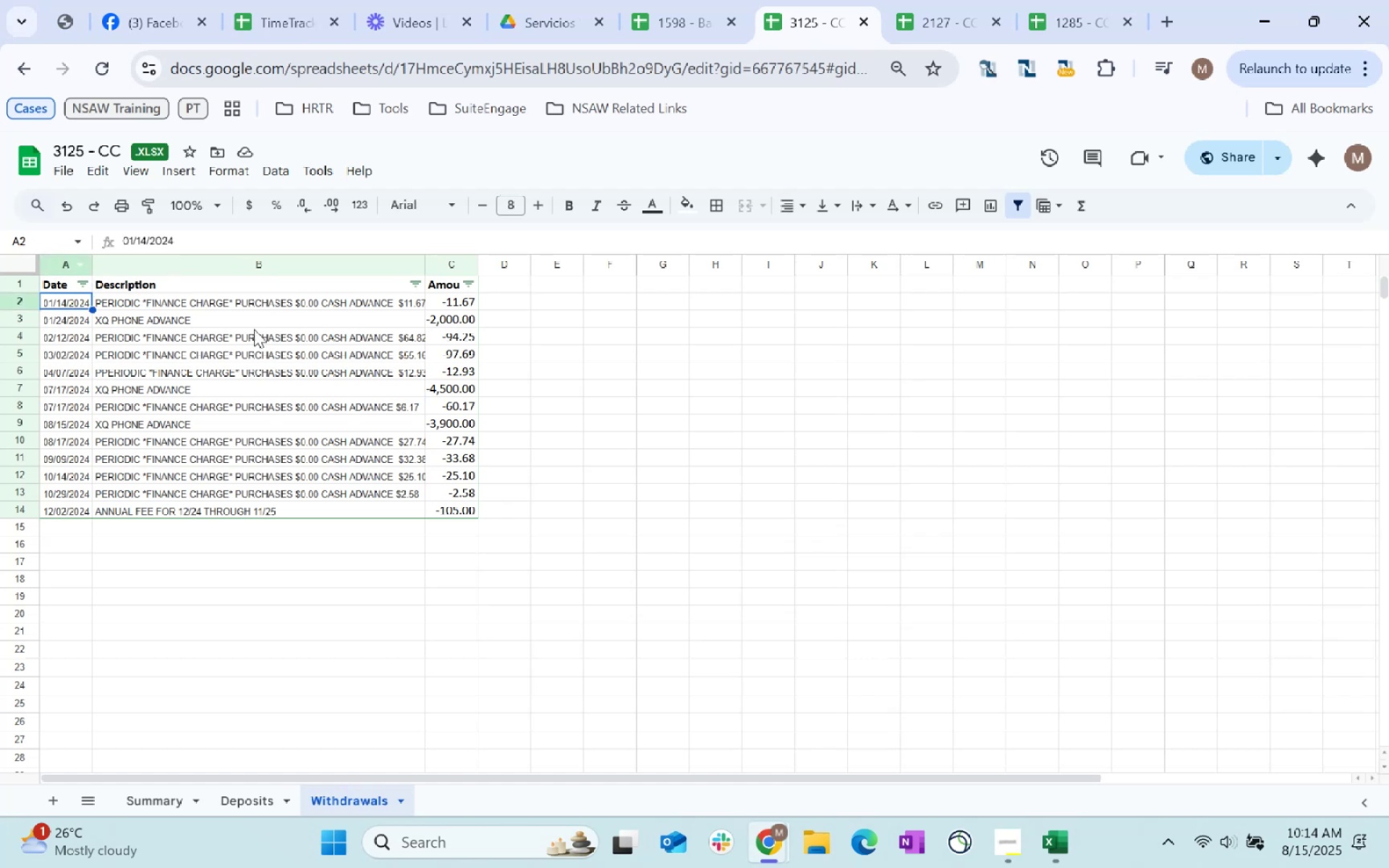 
key(Control+Shift+ArrowRight)
 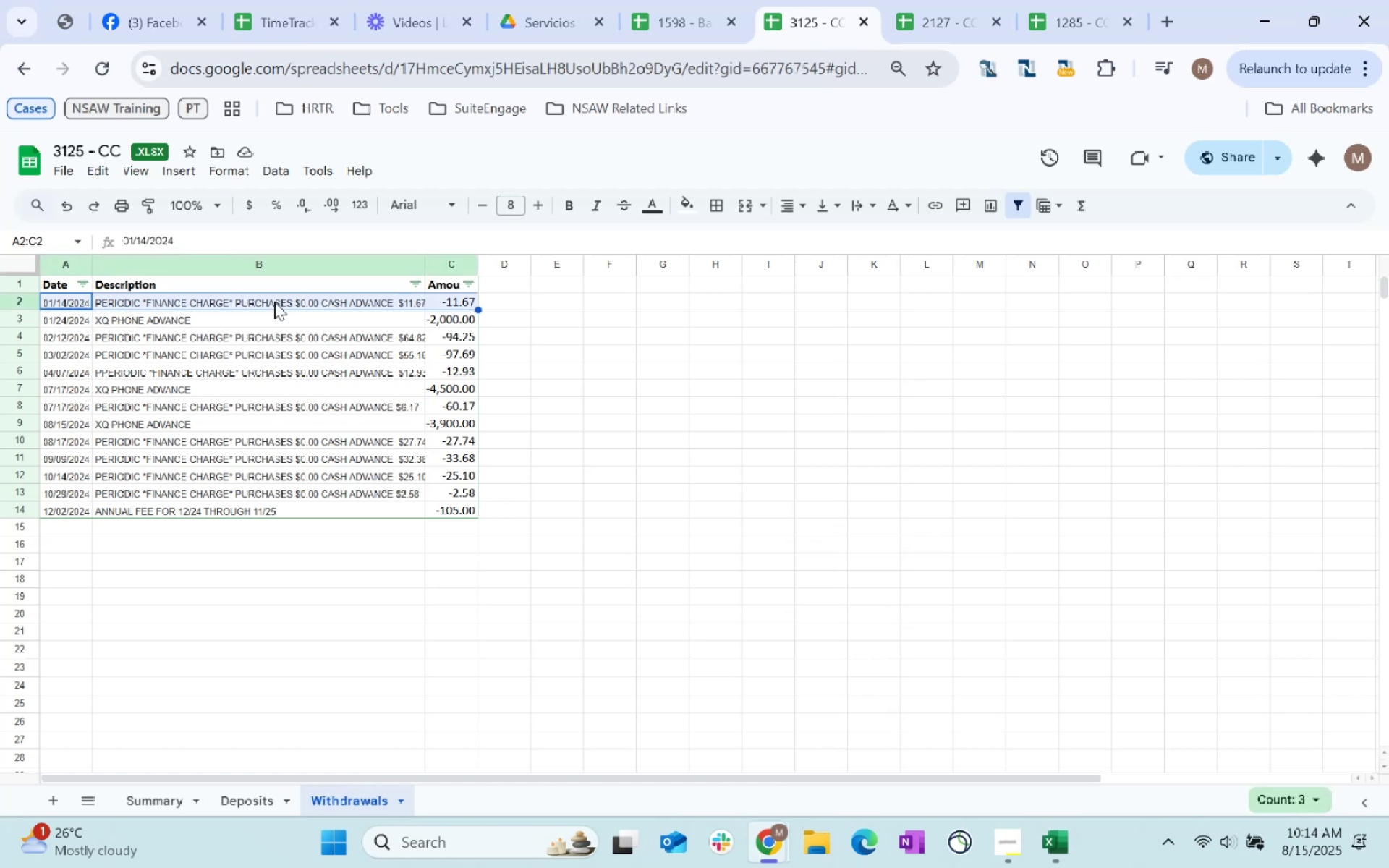 
key(Control+Shift+ArrowDown)
 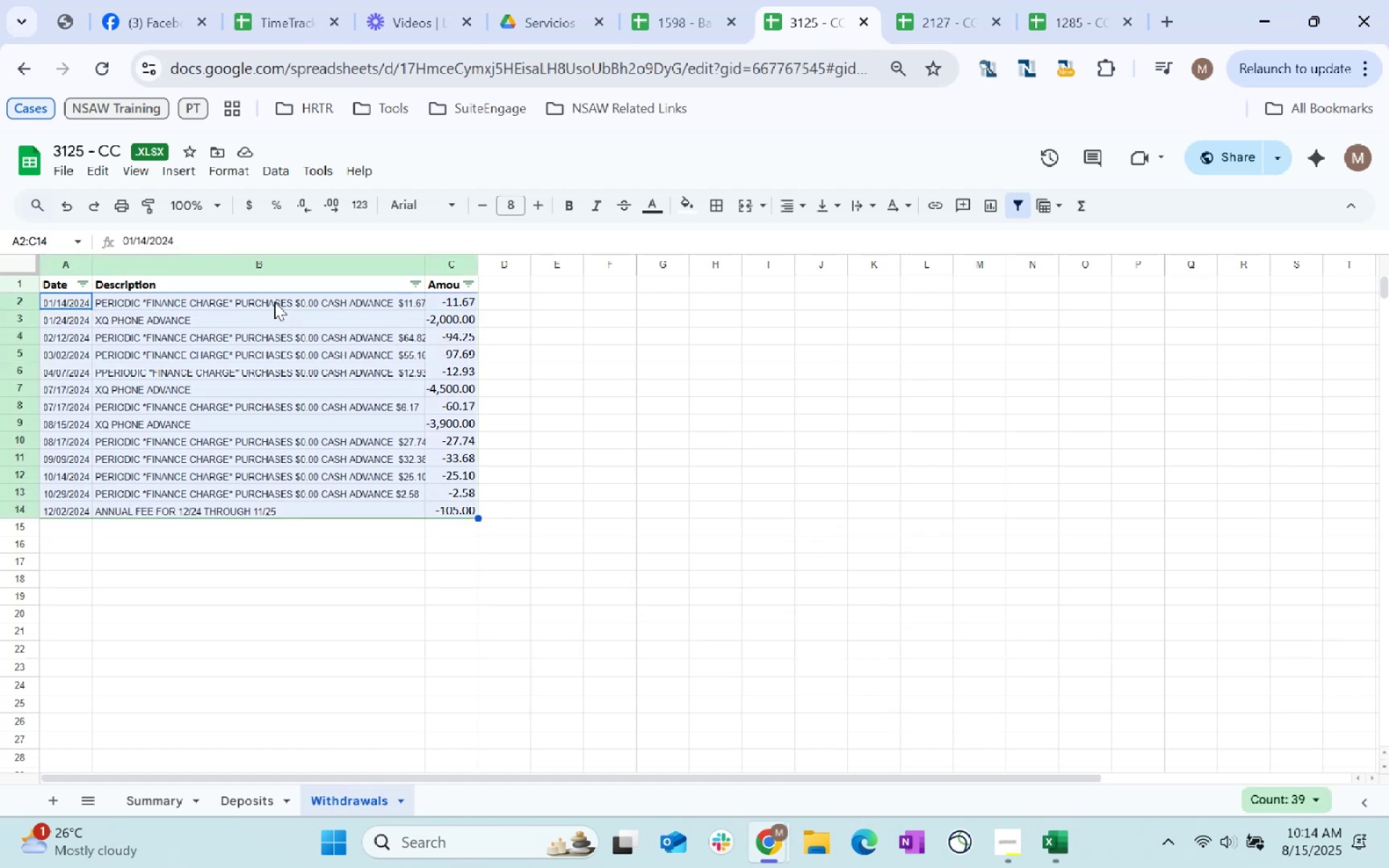 
key(Control+C)
 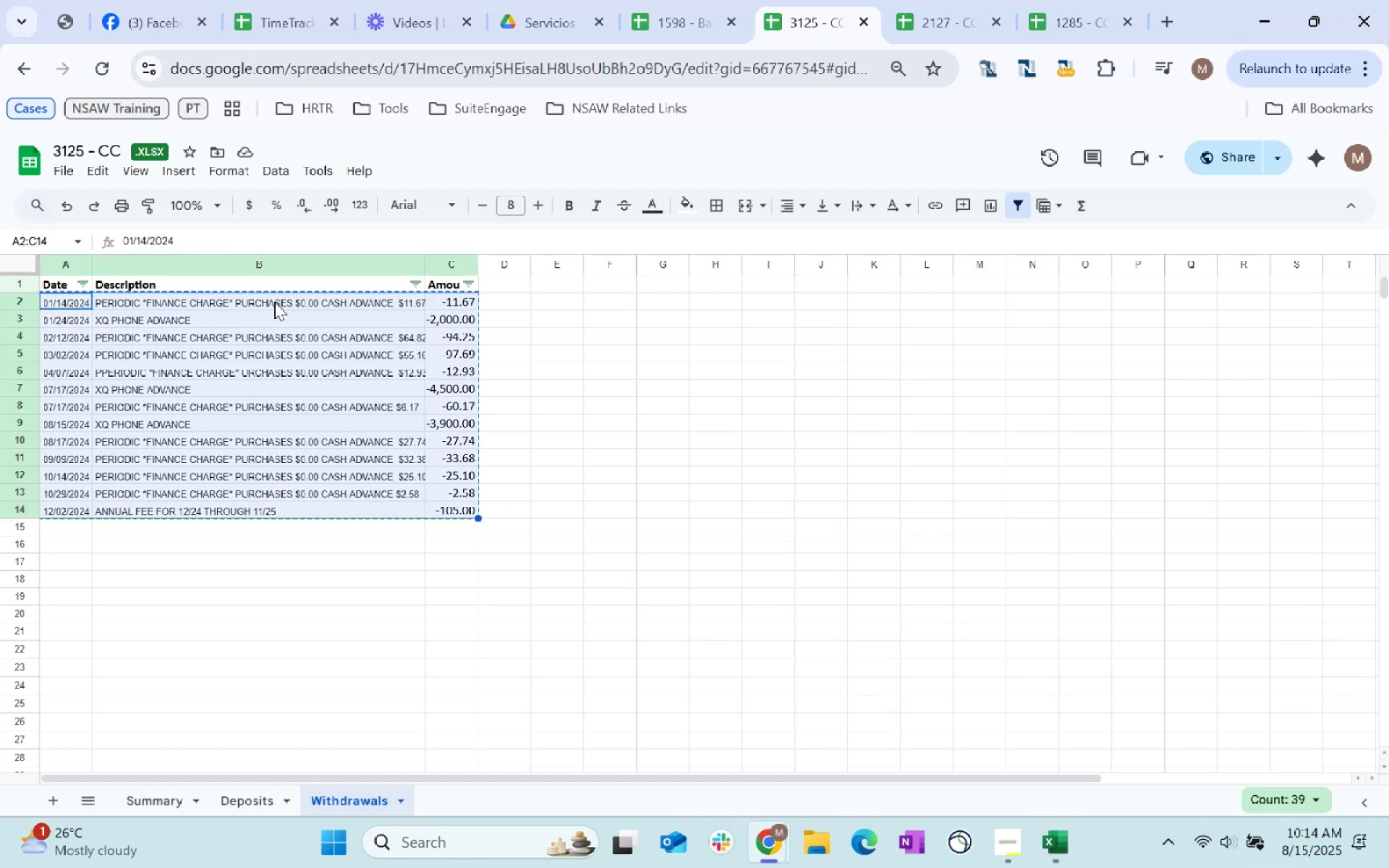 
key(Alt+AltLeft)
 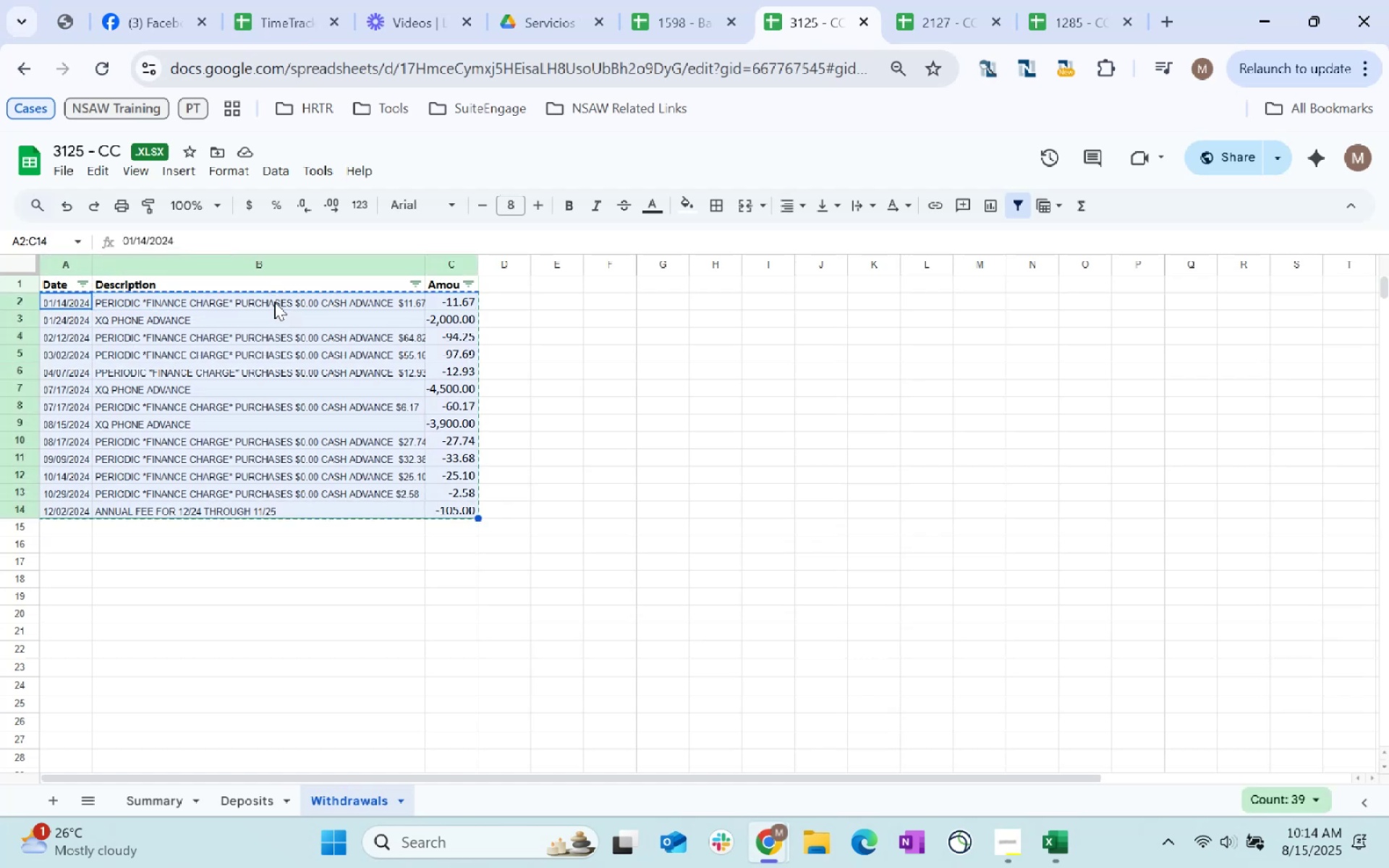 
key(Alt+Tab)
 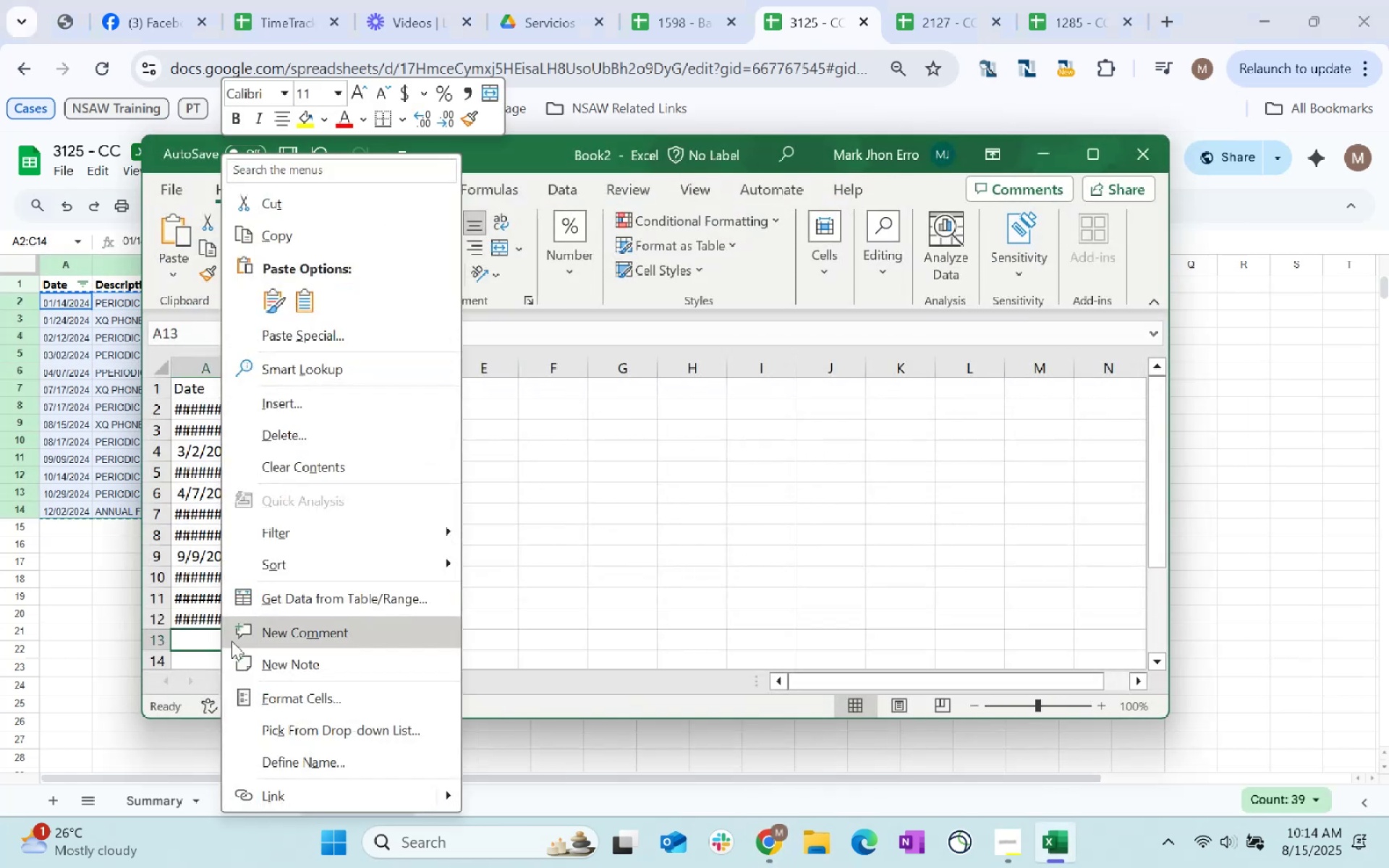 
left_click([317, 295])
 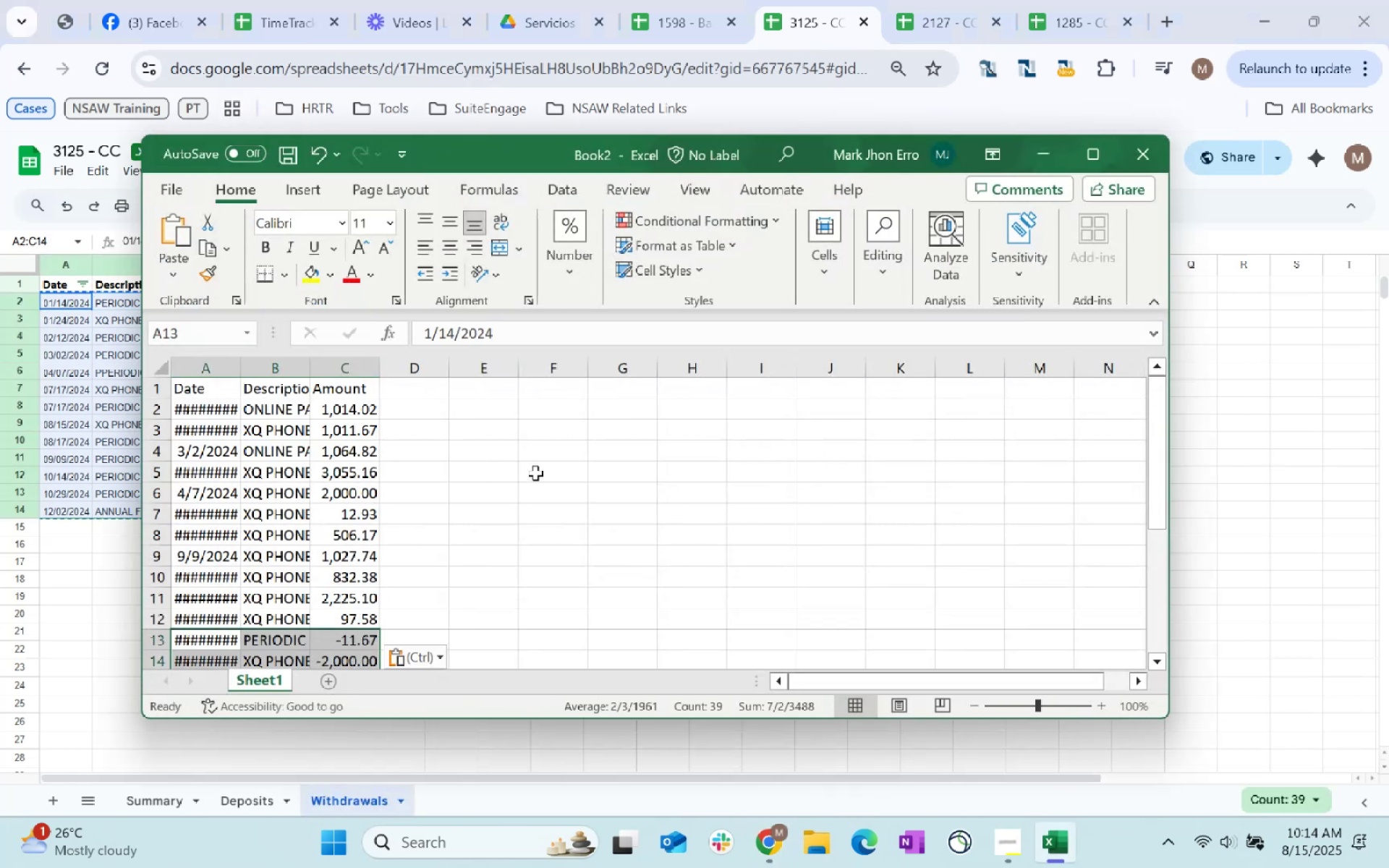 
double_click([409, 470])
 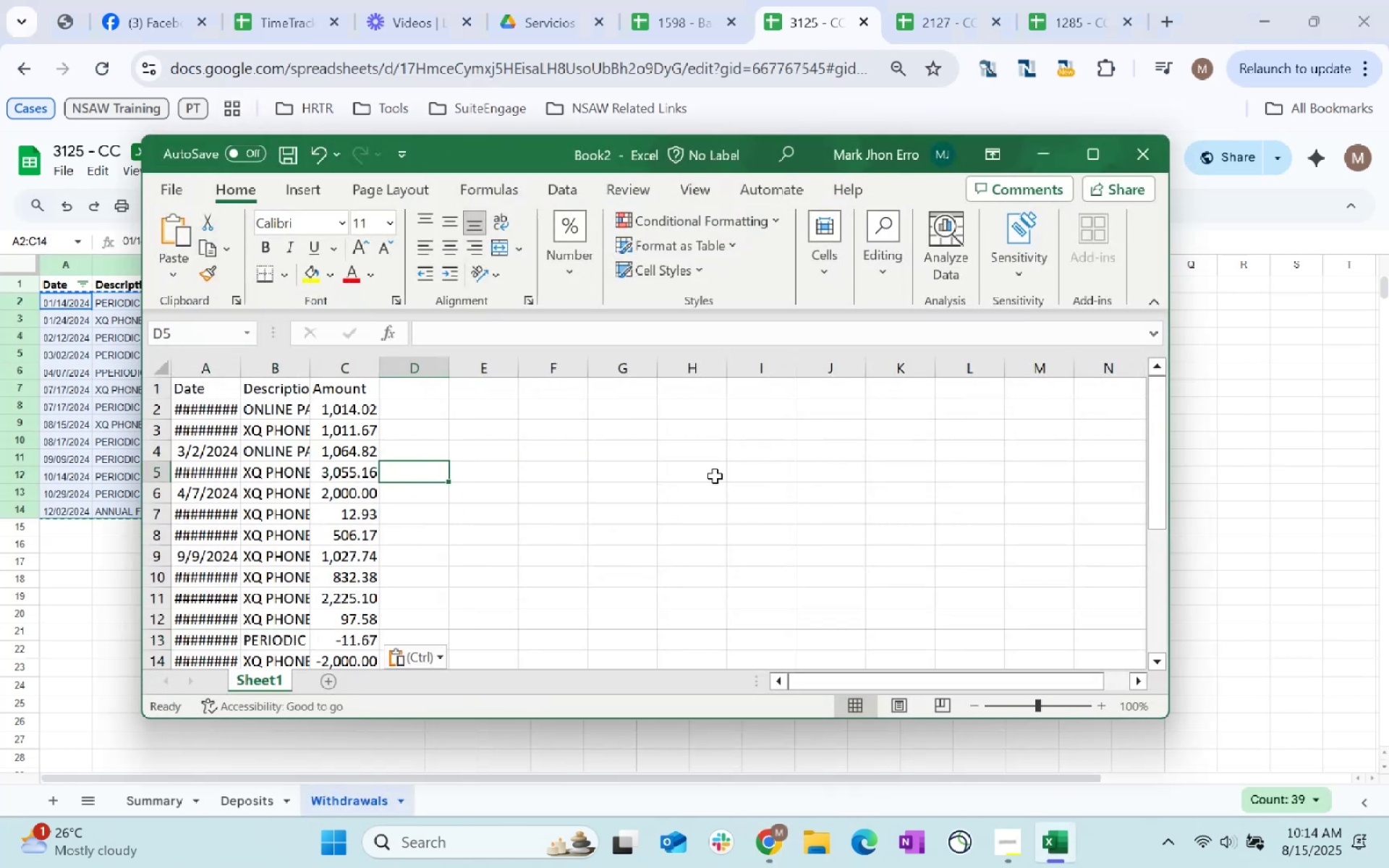 
triple_click([715, 475])
 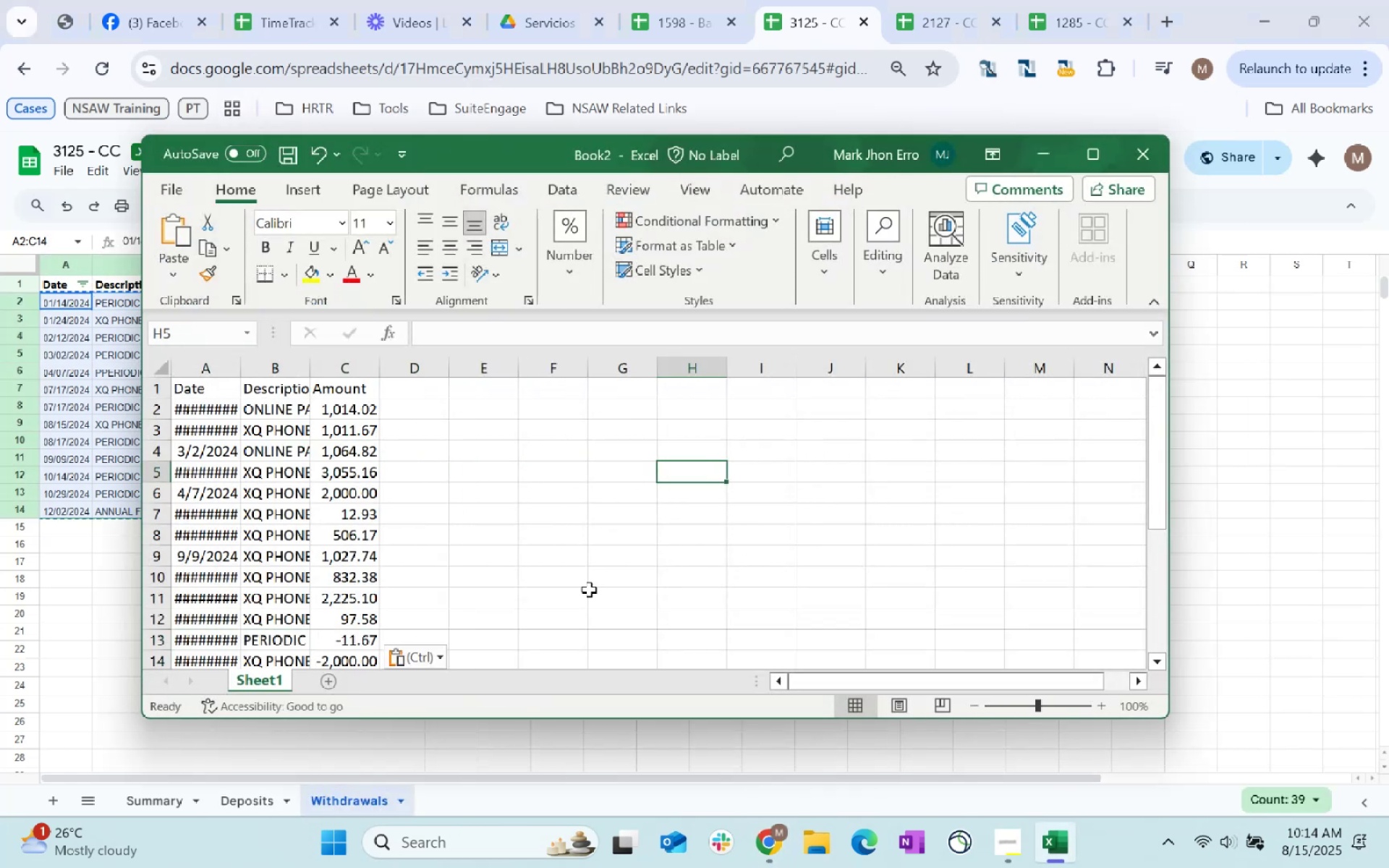 
key(Control+S)
 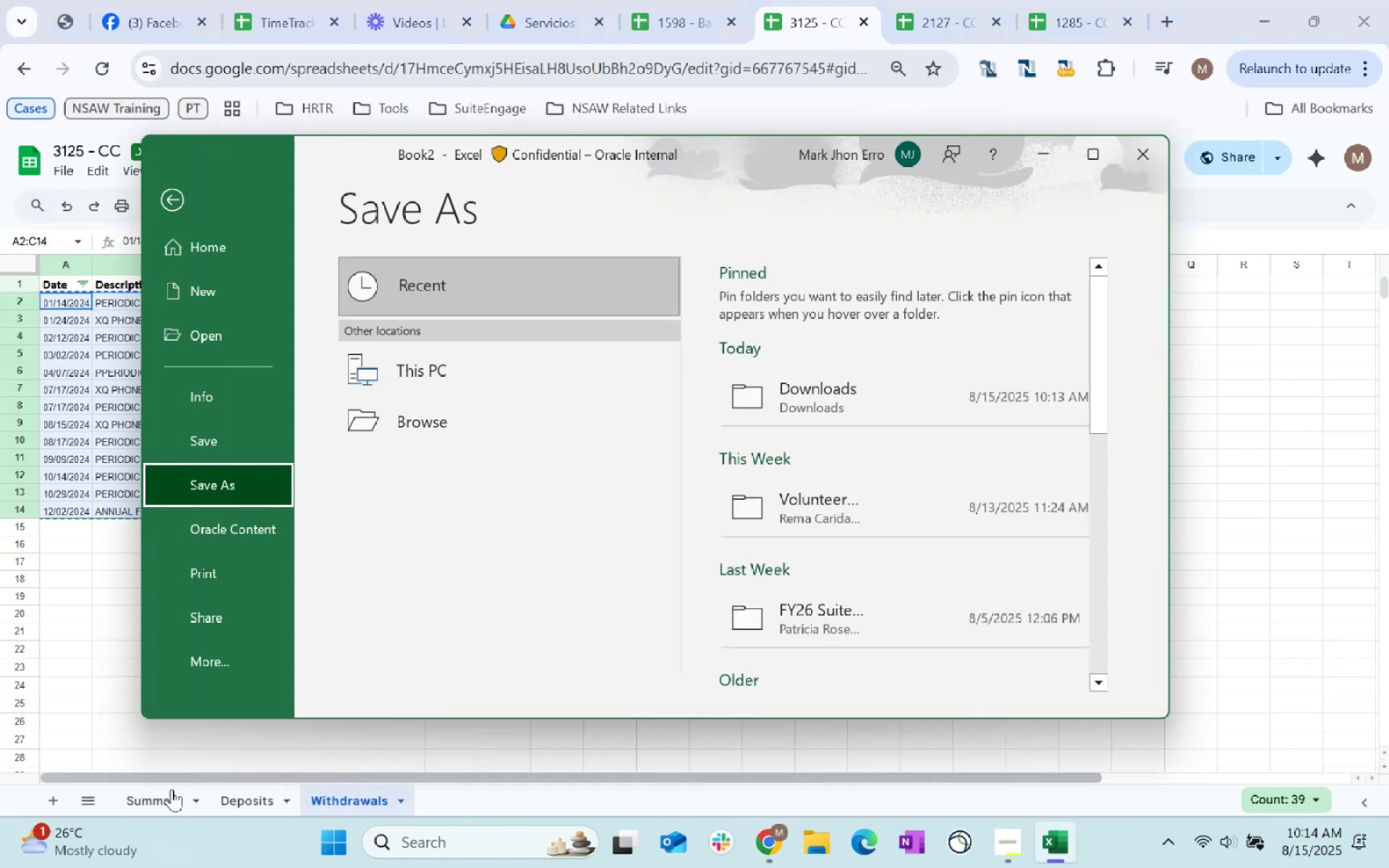 
left_click([156, 812])
 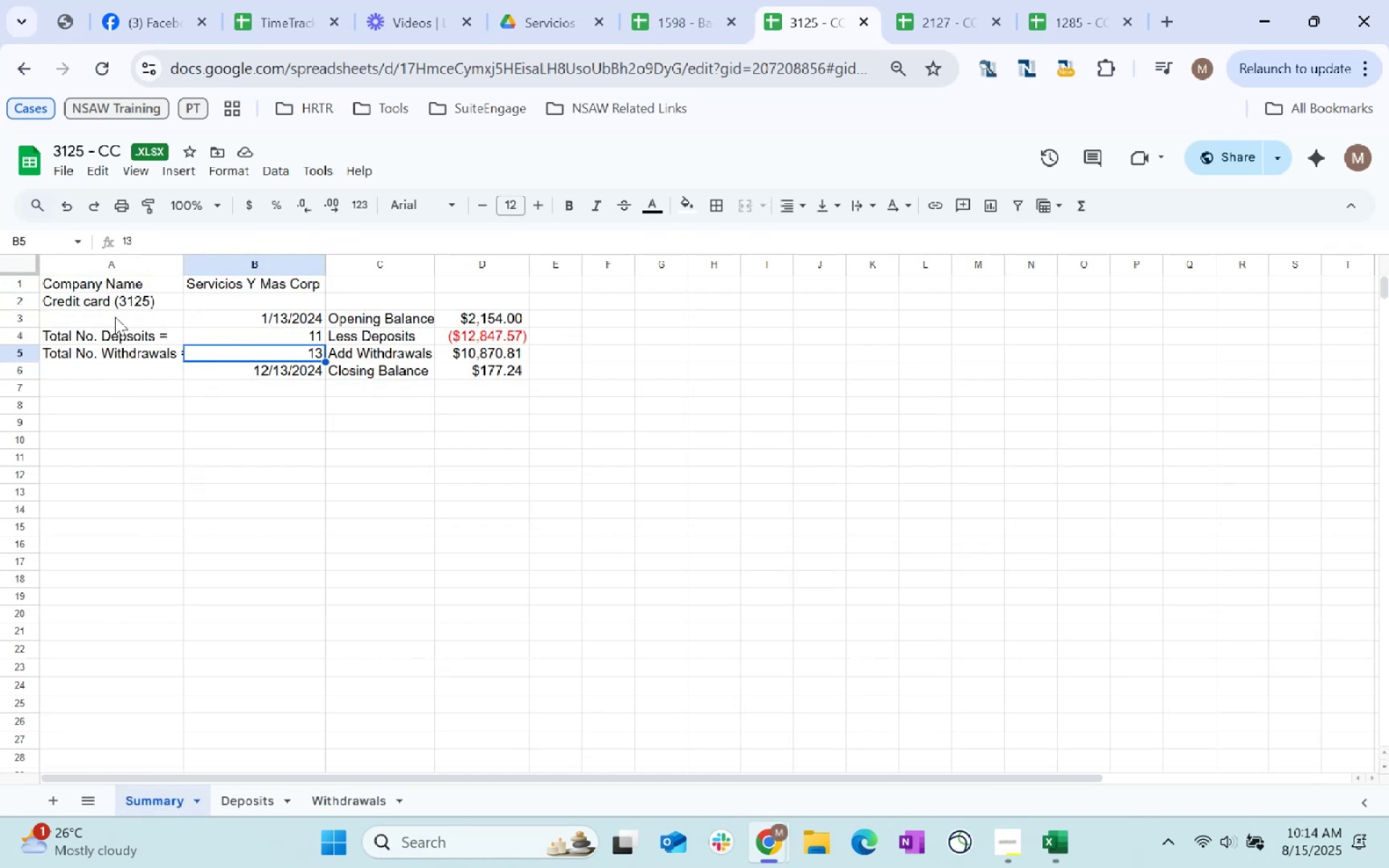 
left_click([127, 299])
 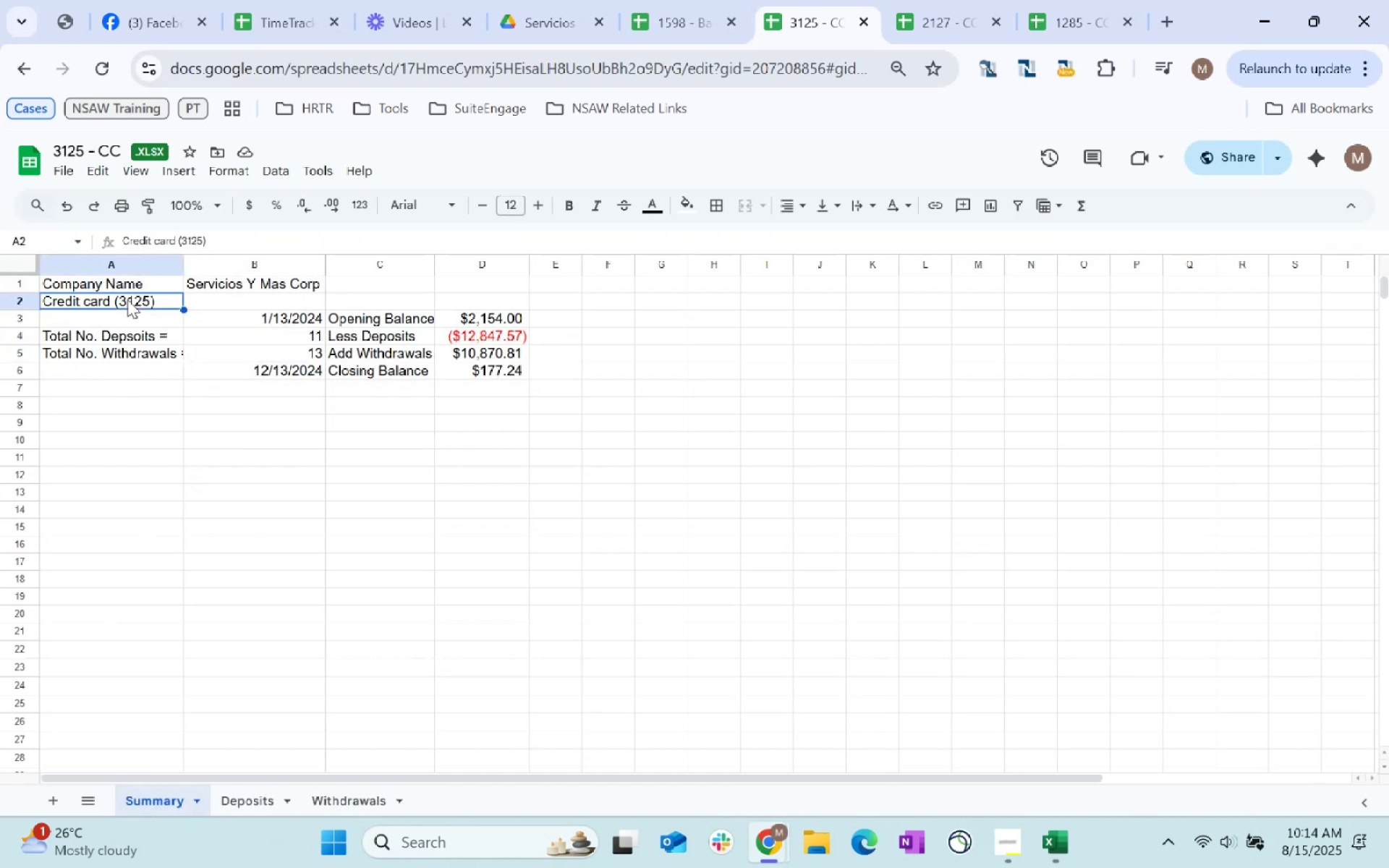 
key(Control+C)
 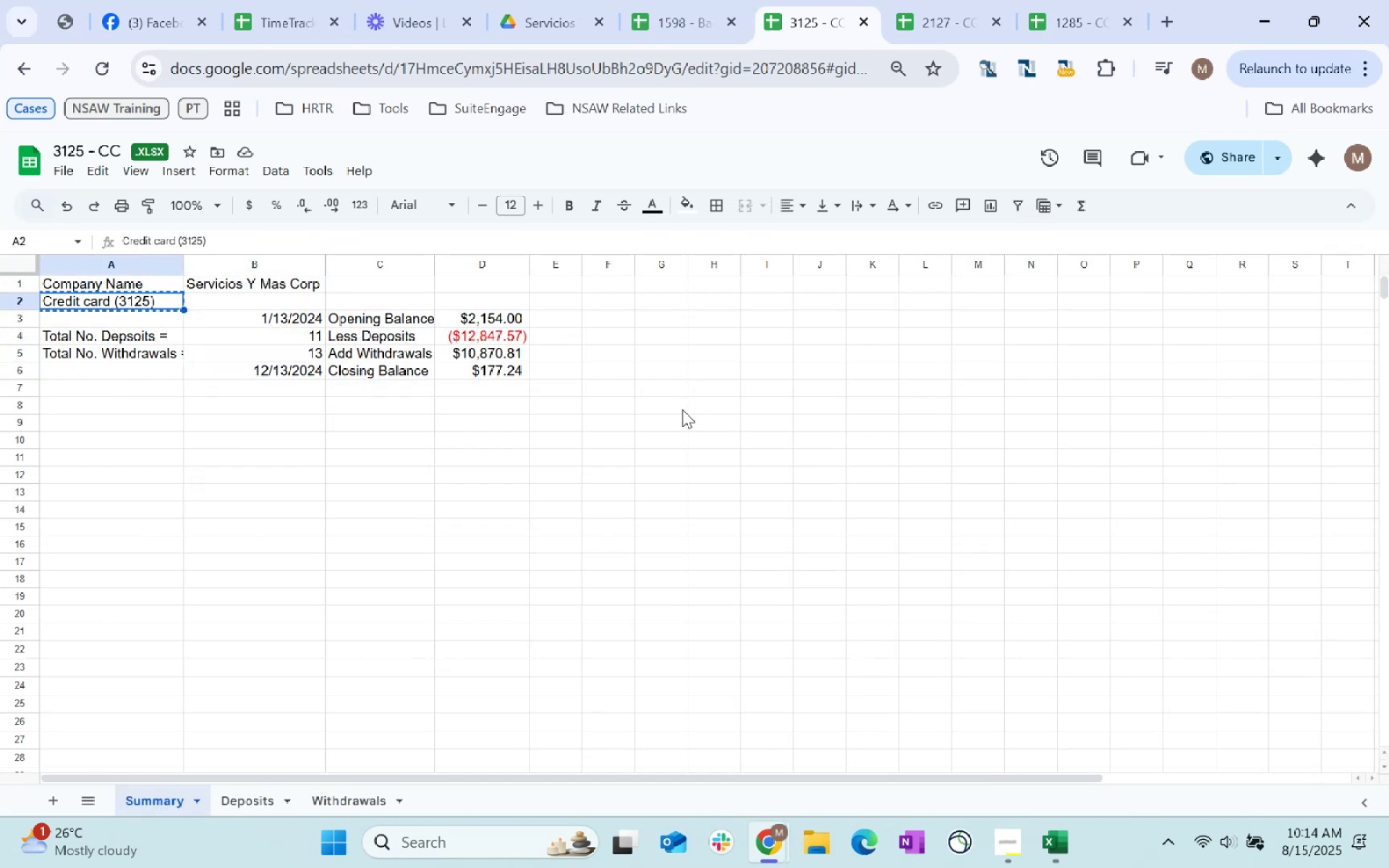 
key(Control+C)
 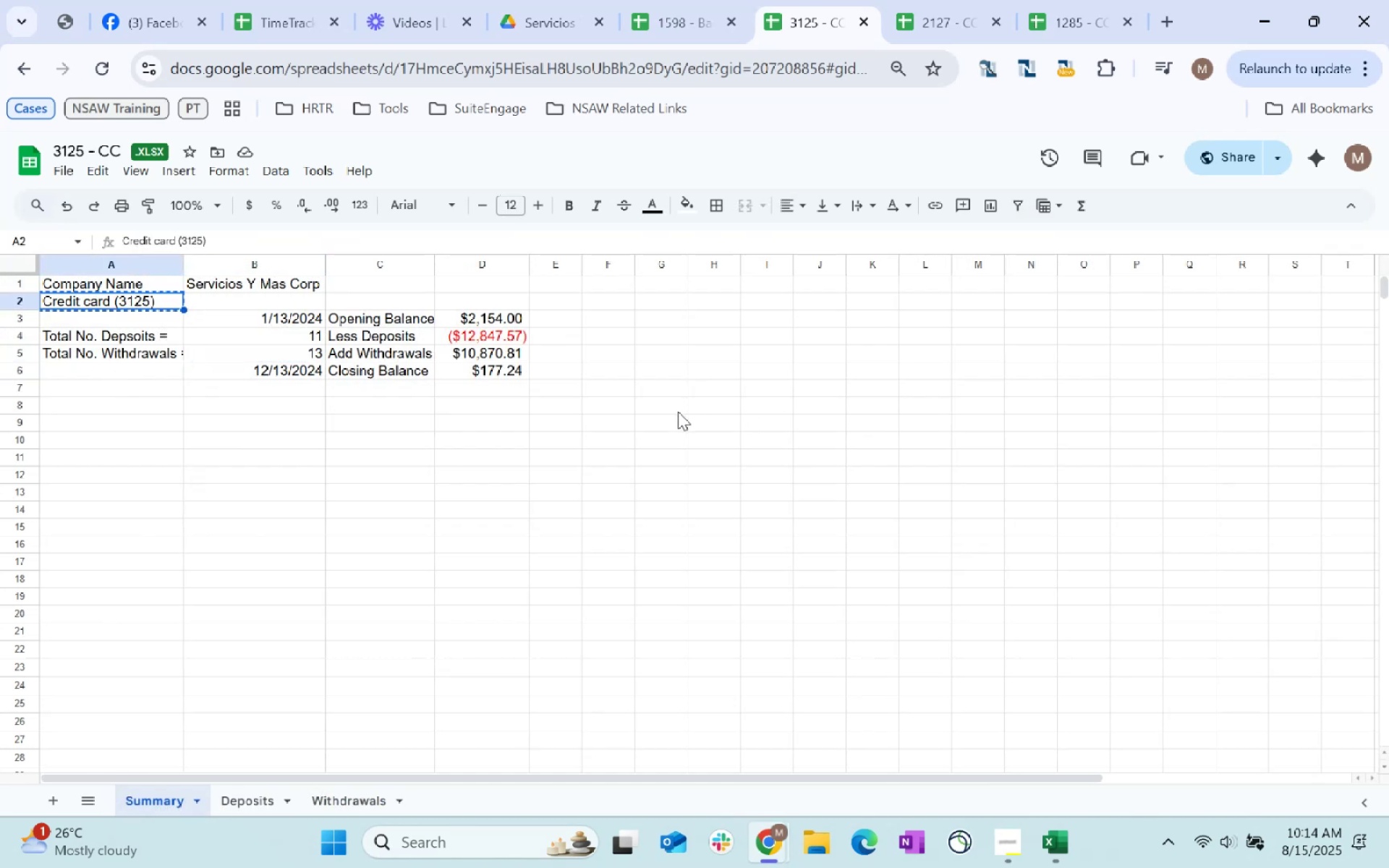 
key(Alt+AltLeft)
 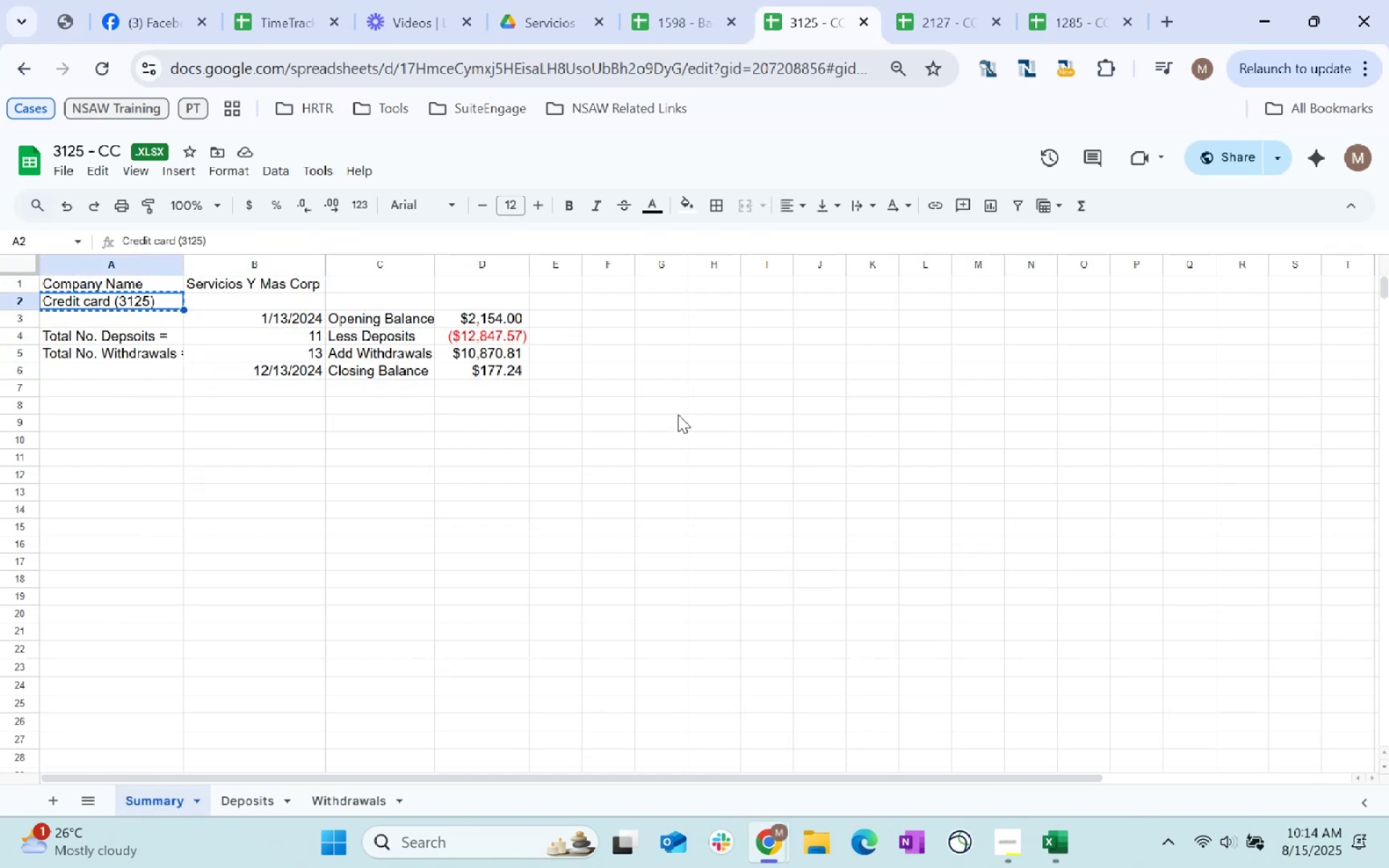 
key(Alt+Tab)
 